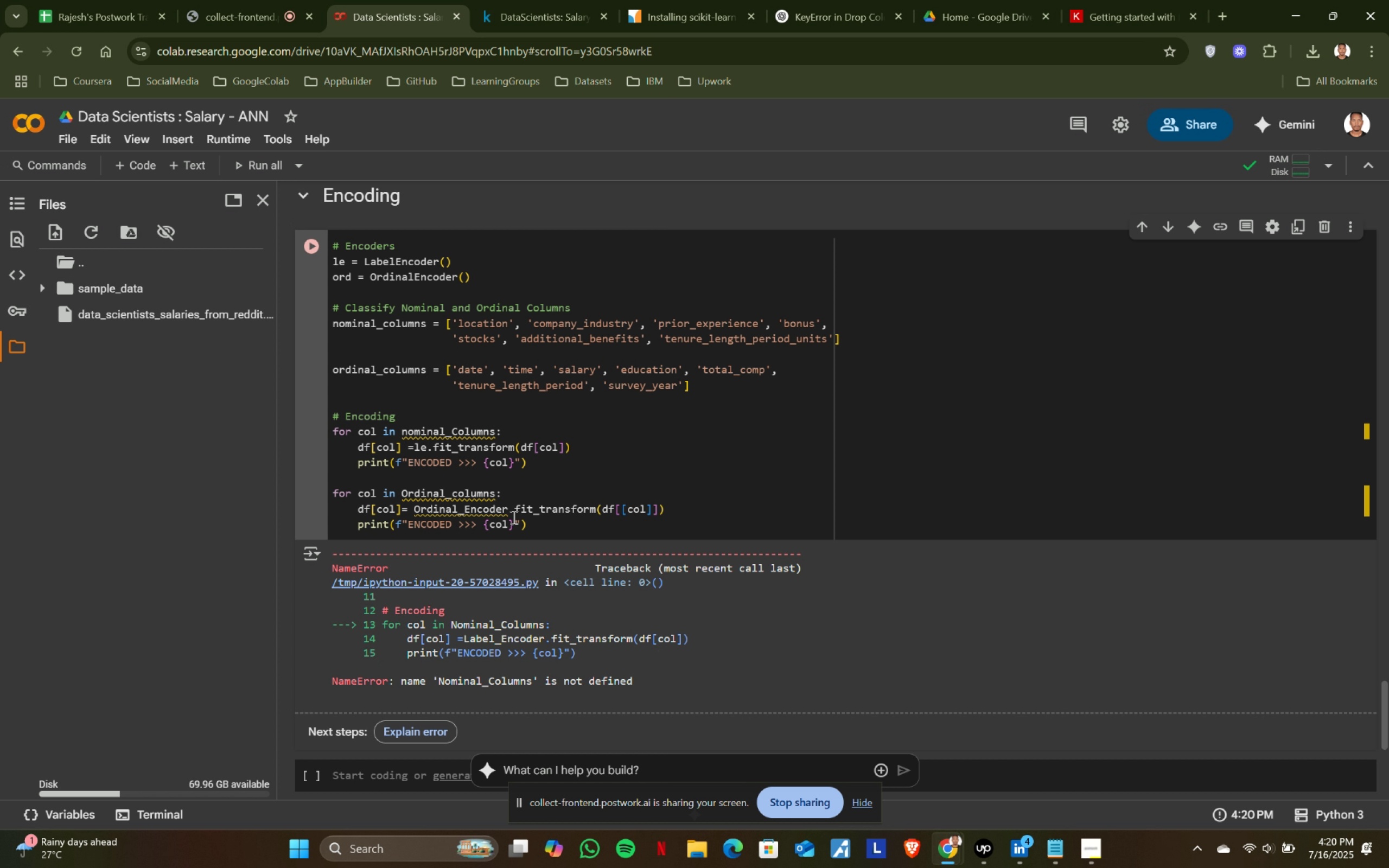 
key(Delete)
 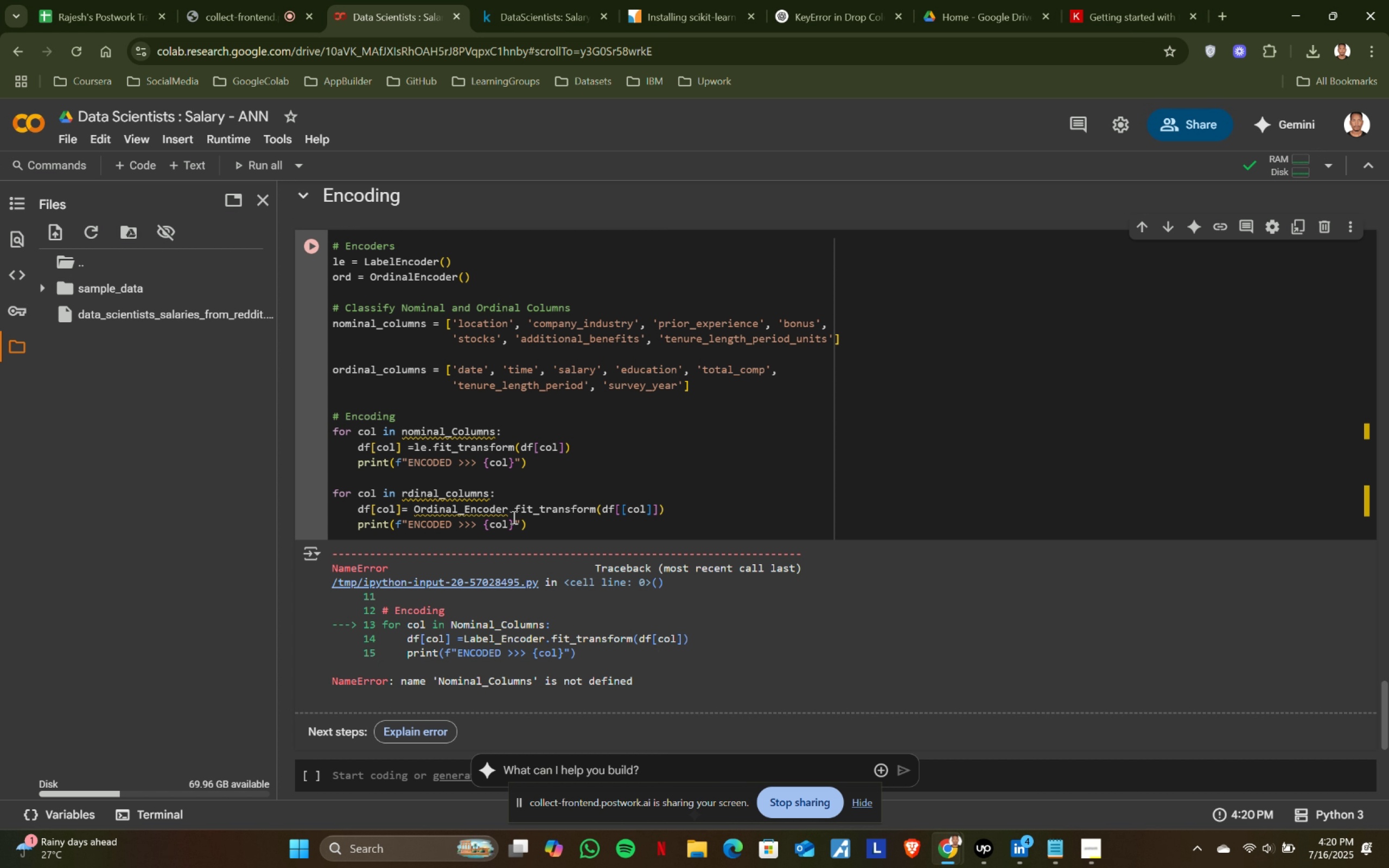 
key(O)
 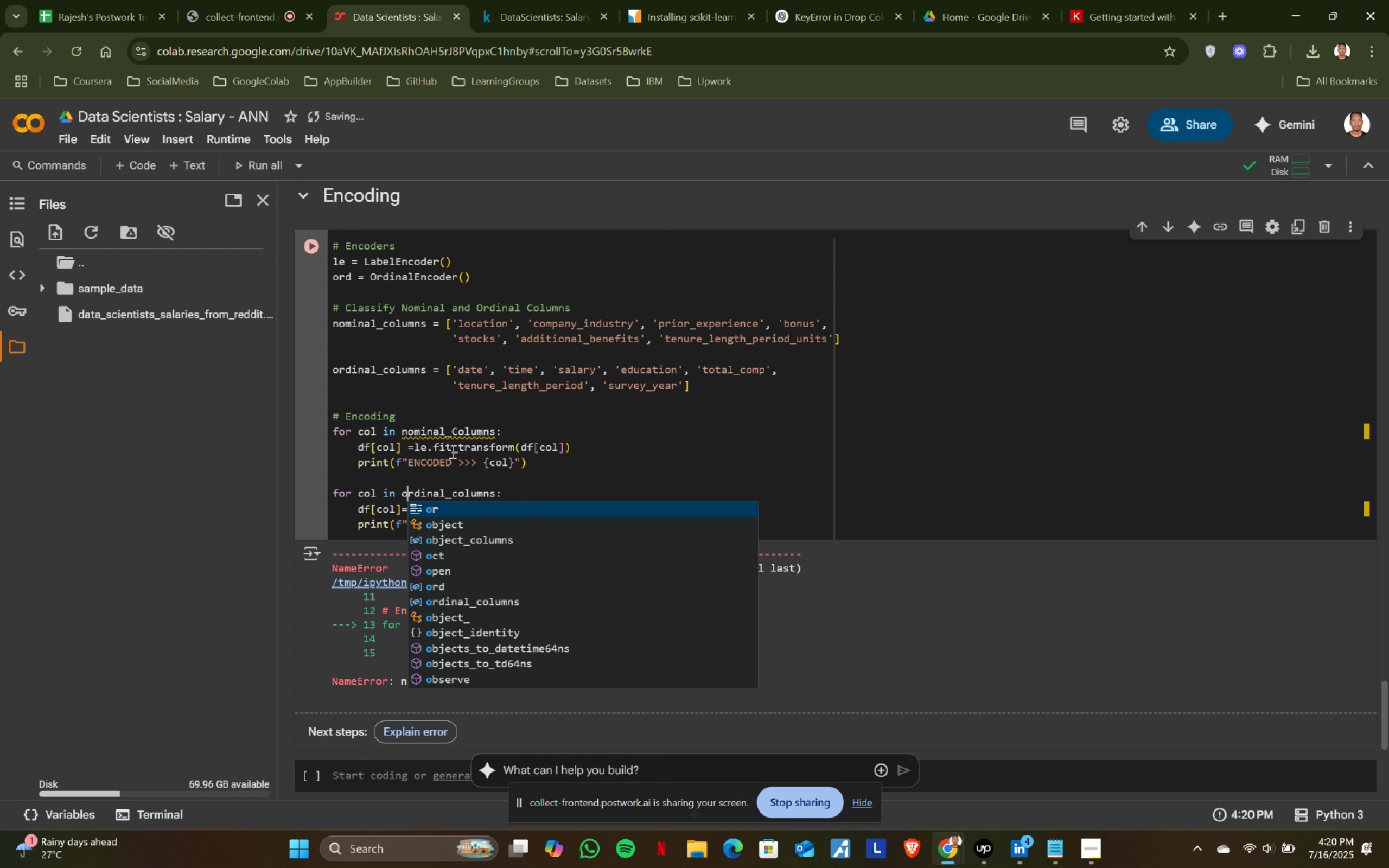 
left_click([458, 432])
 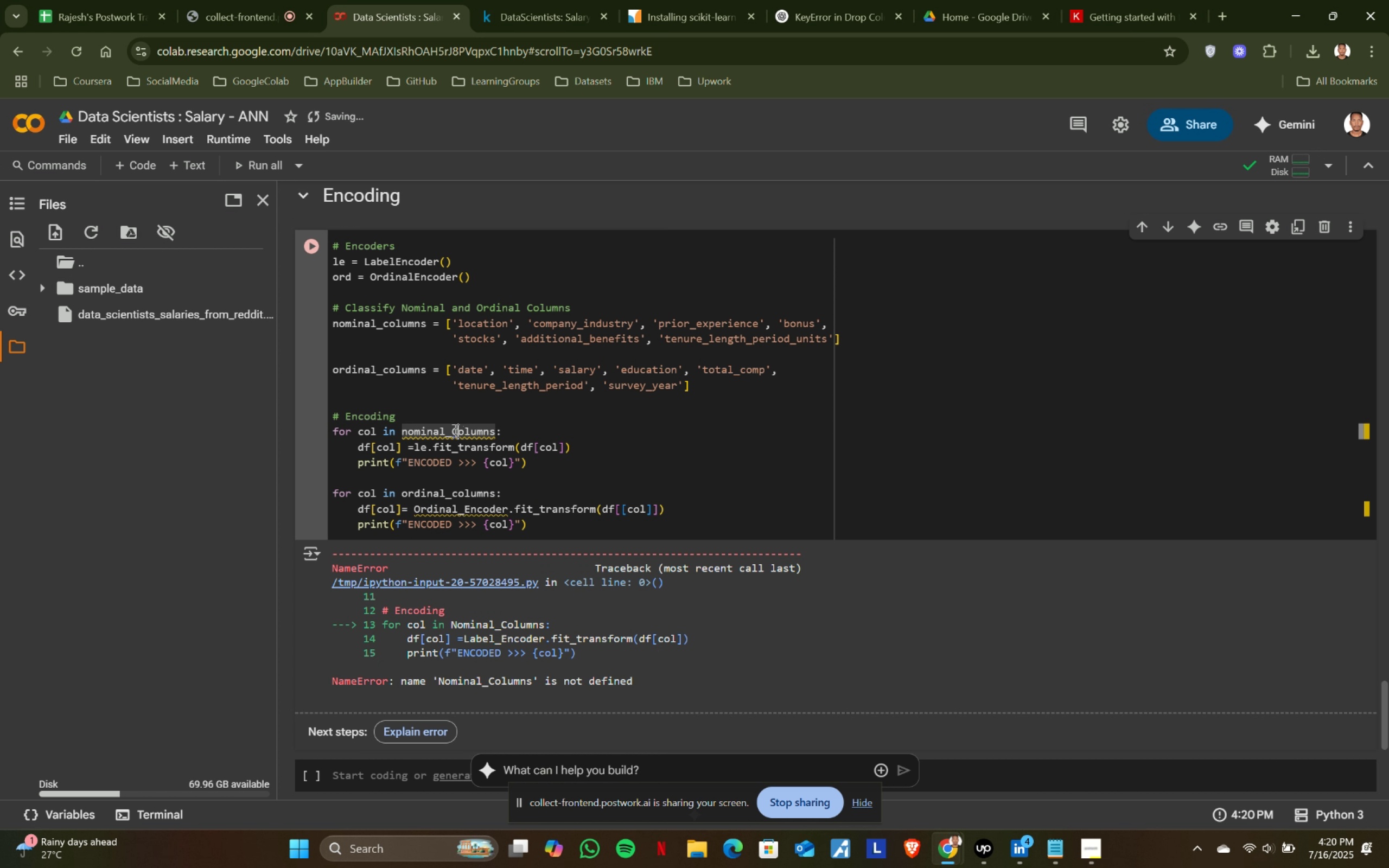 
key(Backspace)
 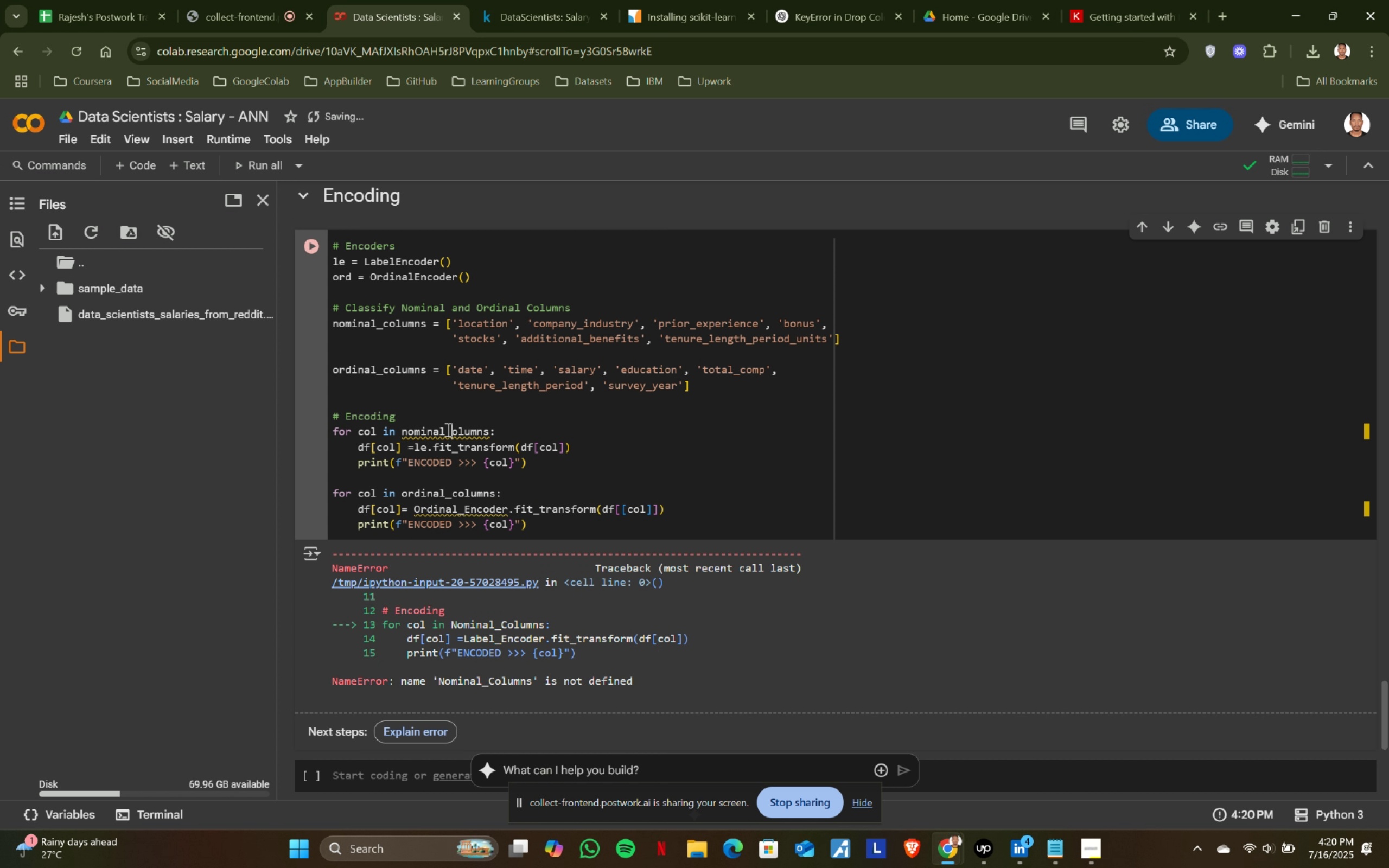 
key(C)
 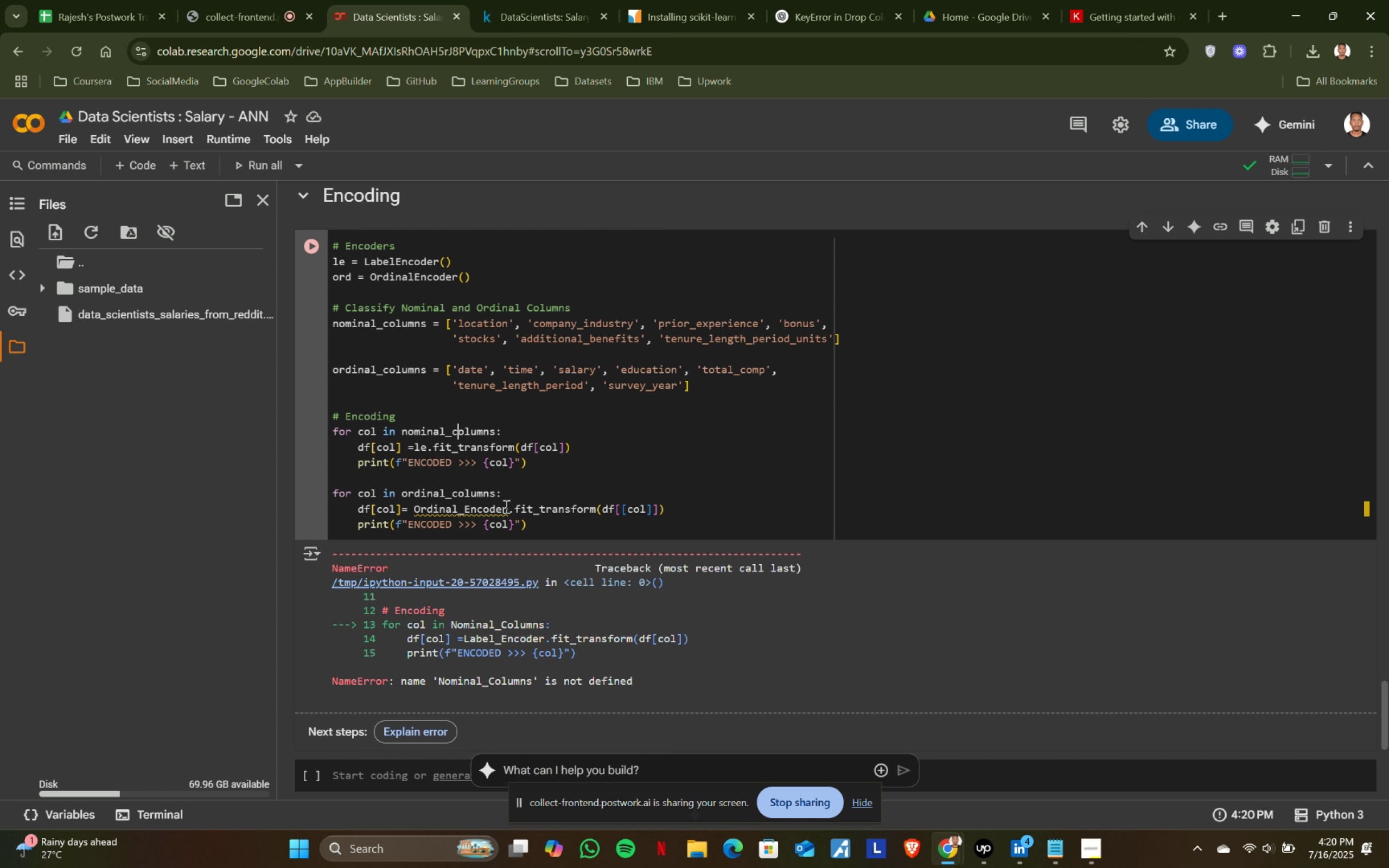 
hold_key(key=ShiftLeft, duration=0.76)
 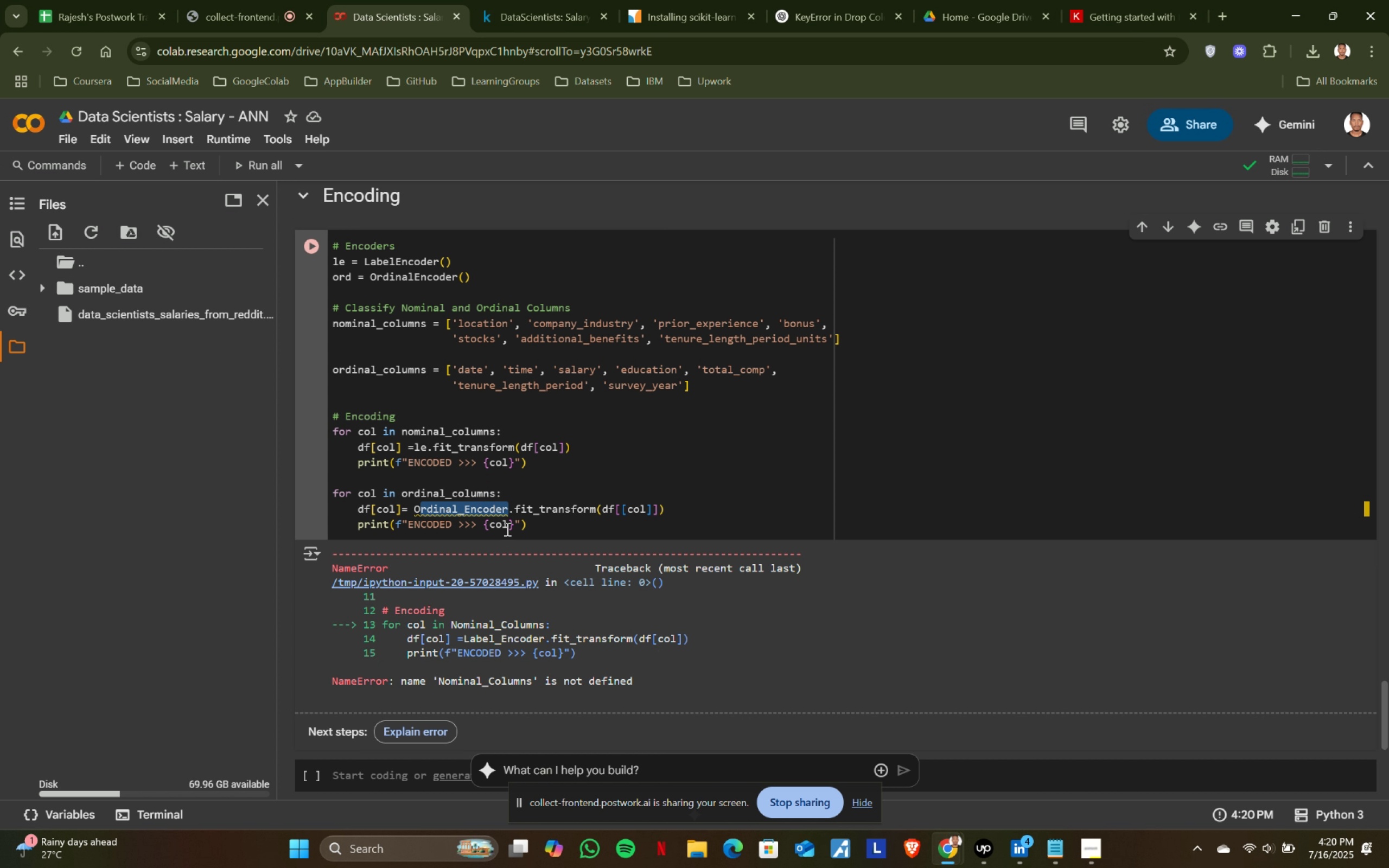 
key(Backspace)
key(Backspace)
type(ord)
 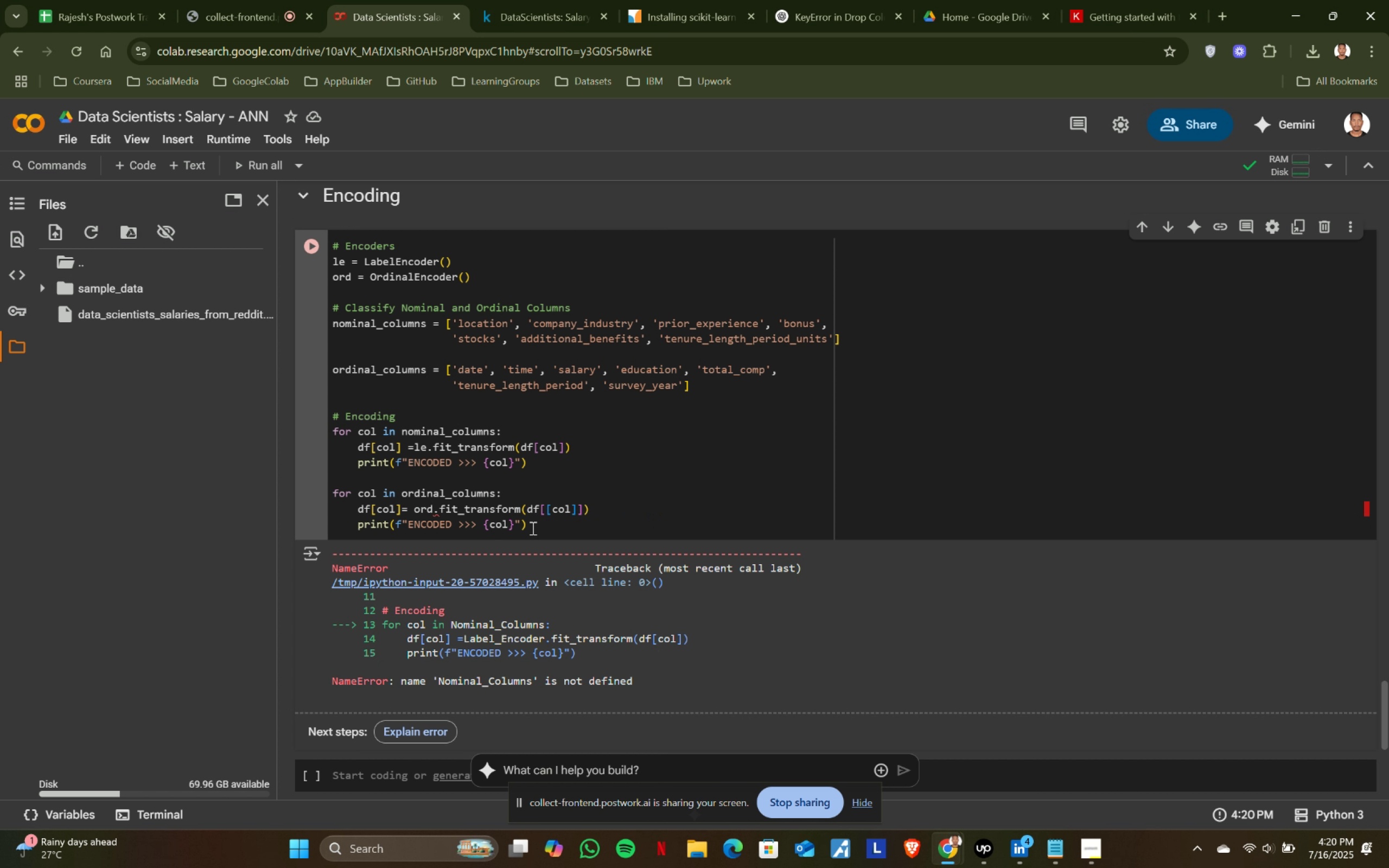 
left_click([572, 523])
 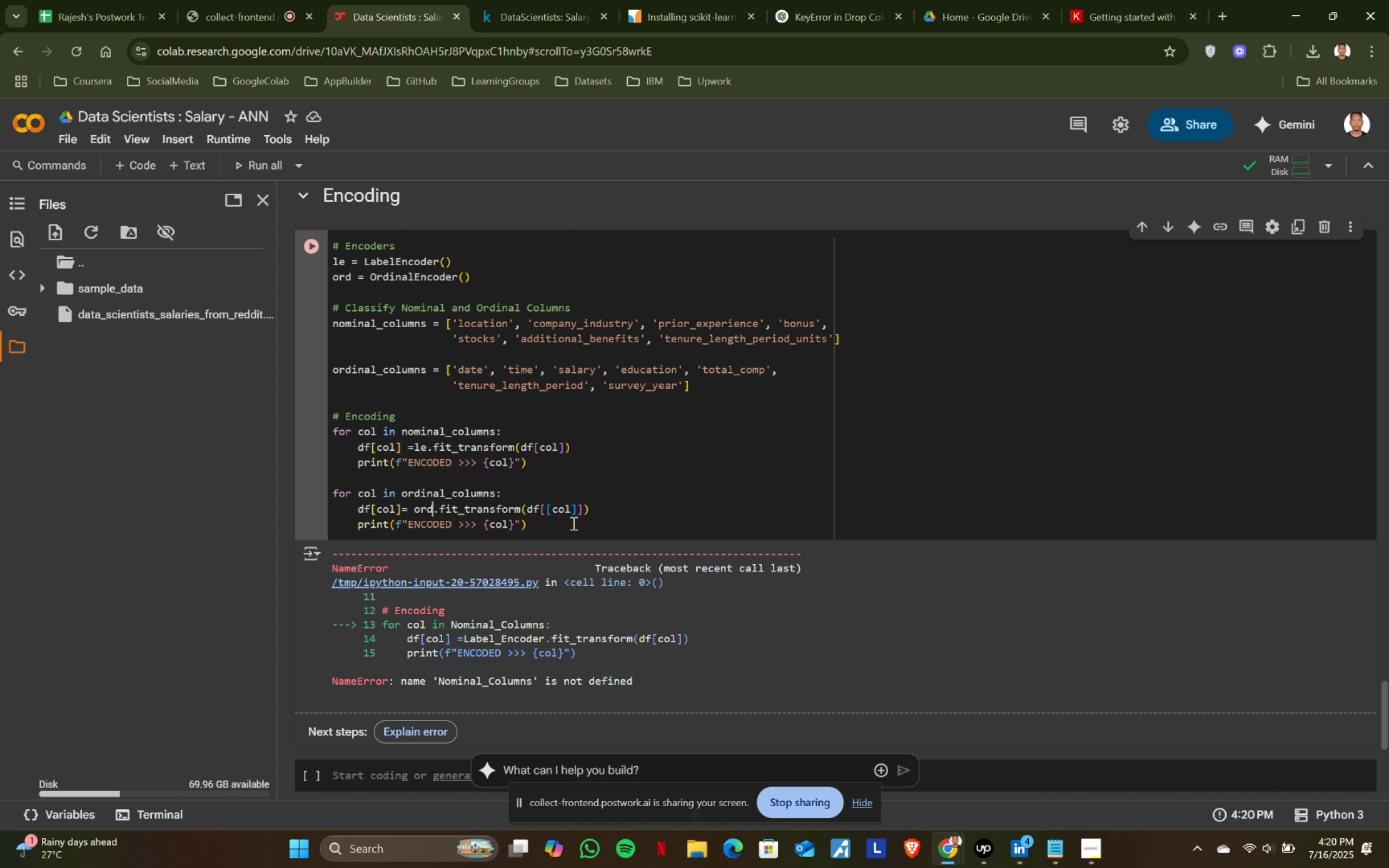 
left_click([572, 523])
 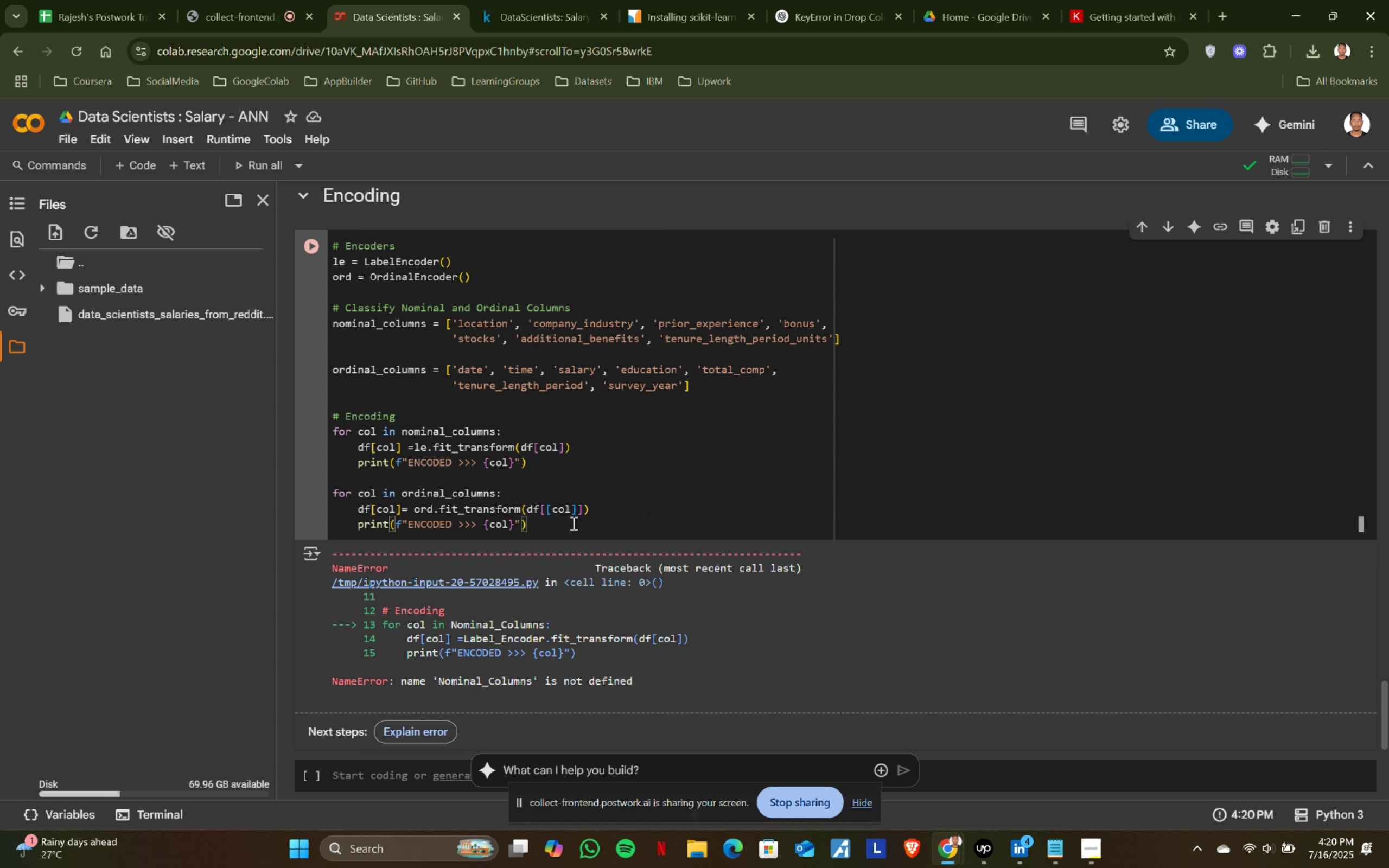 
key(Shift+ShiftRight)
 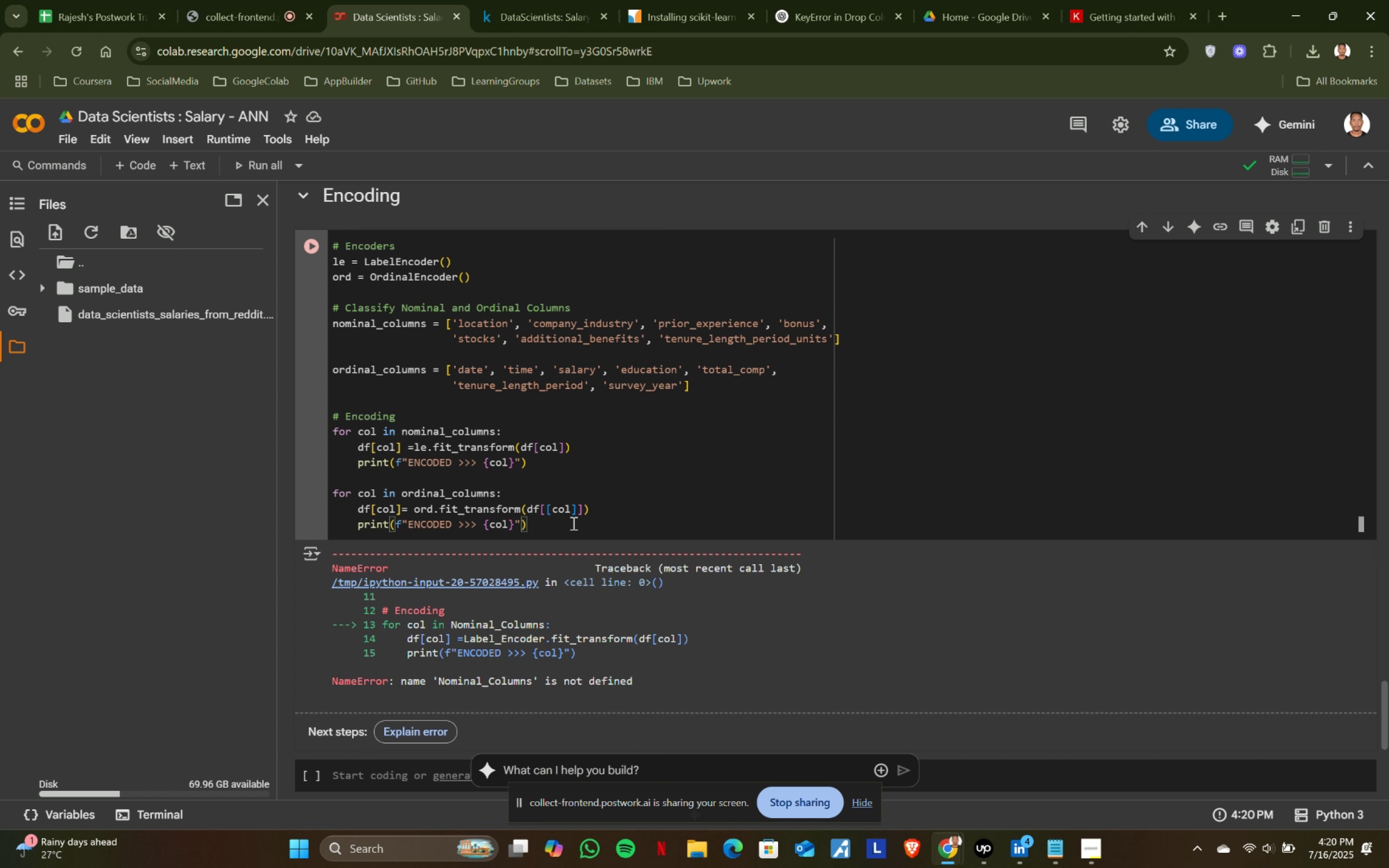 
key(Shift+Enter)
 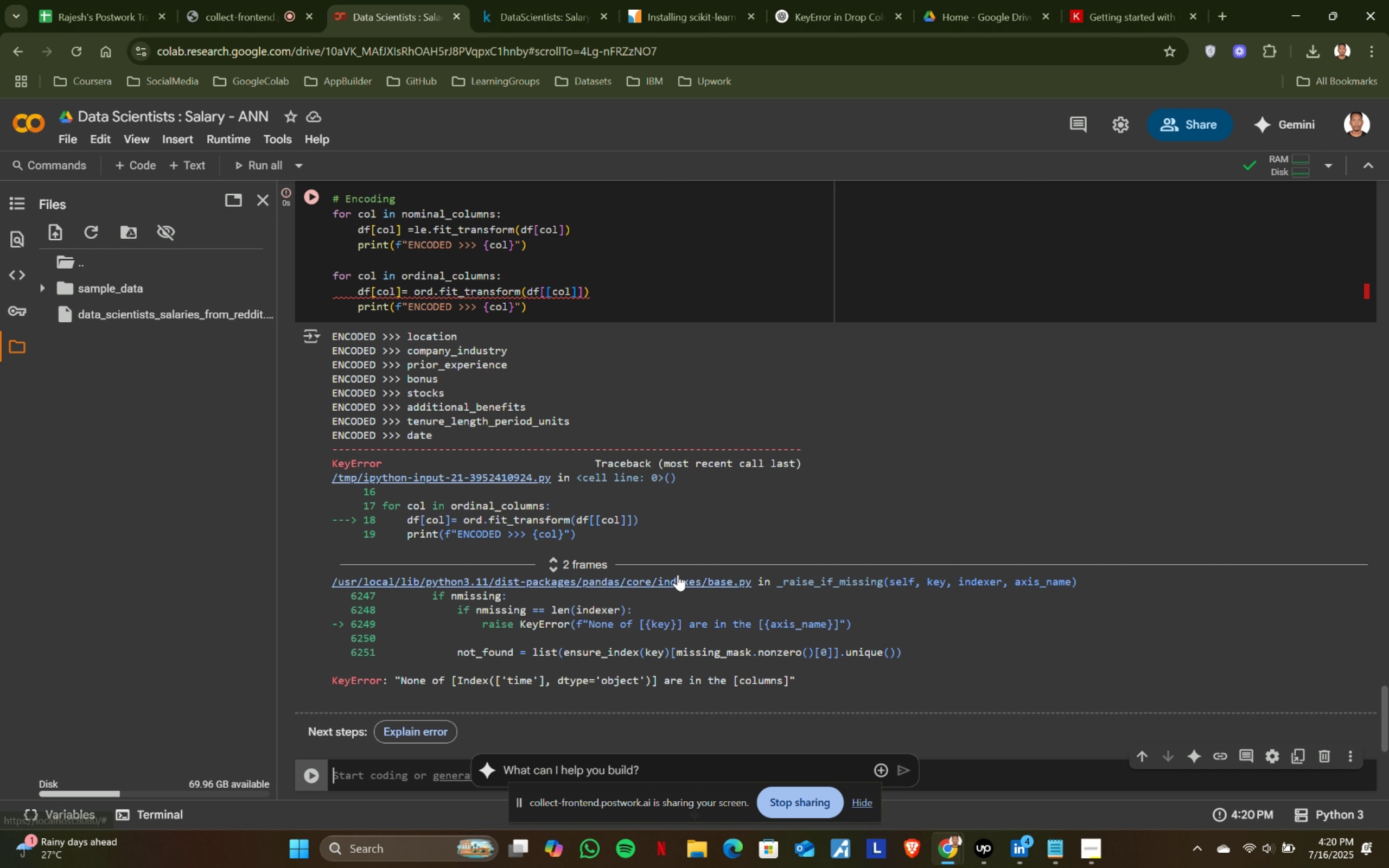 
scroll: coordinate [697, 584], scroll_direction: up, amount: 1.0
 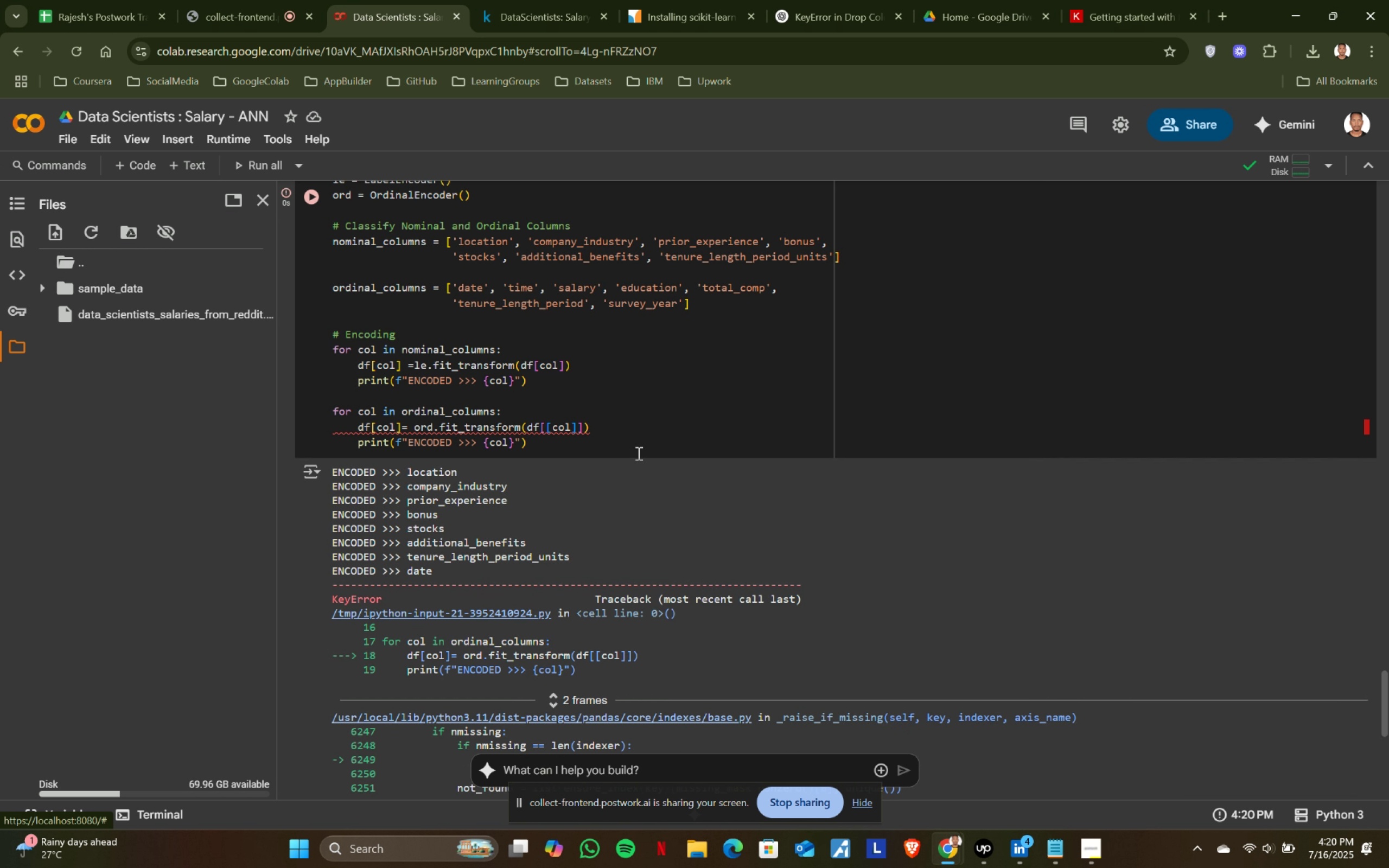 
left_click([635, 436])
 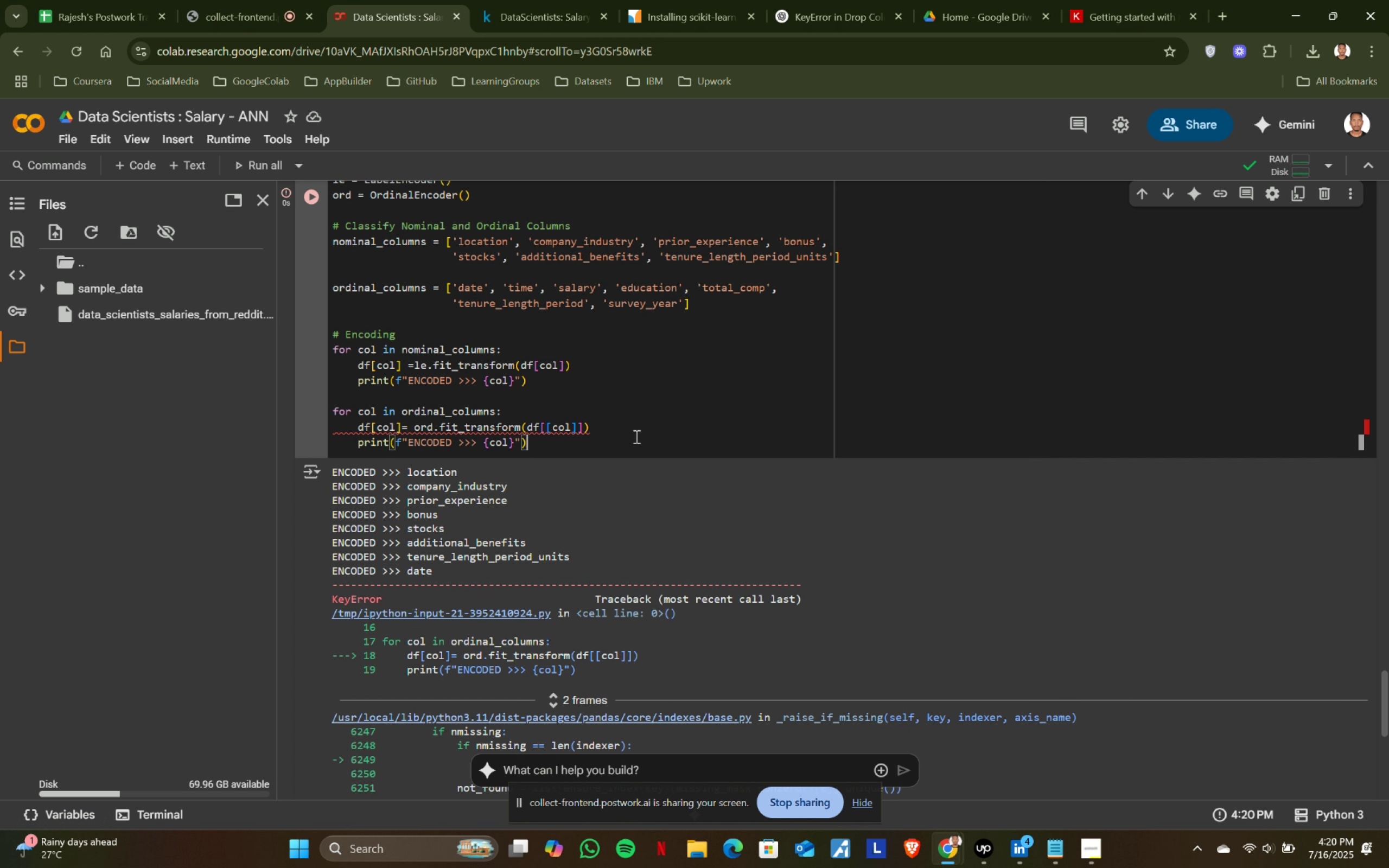 
key(Control+Z)
 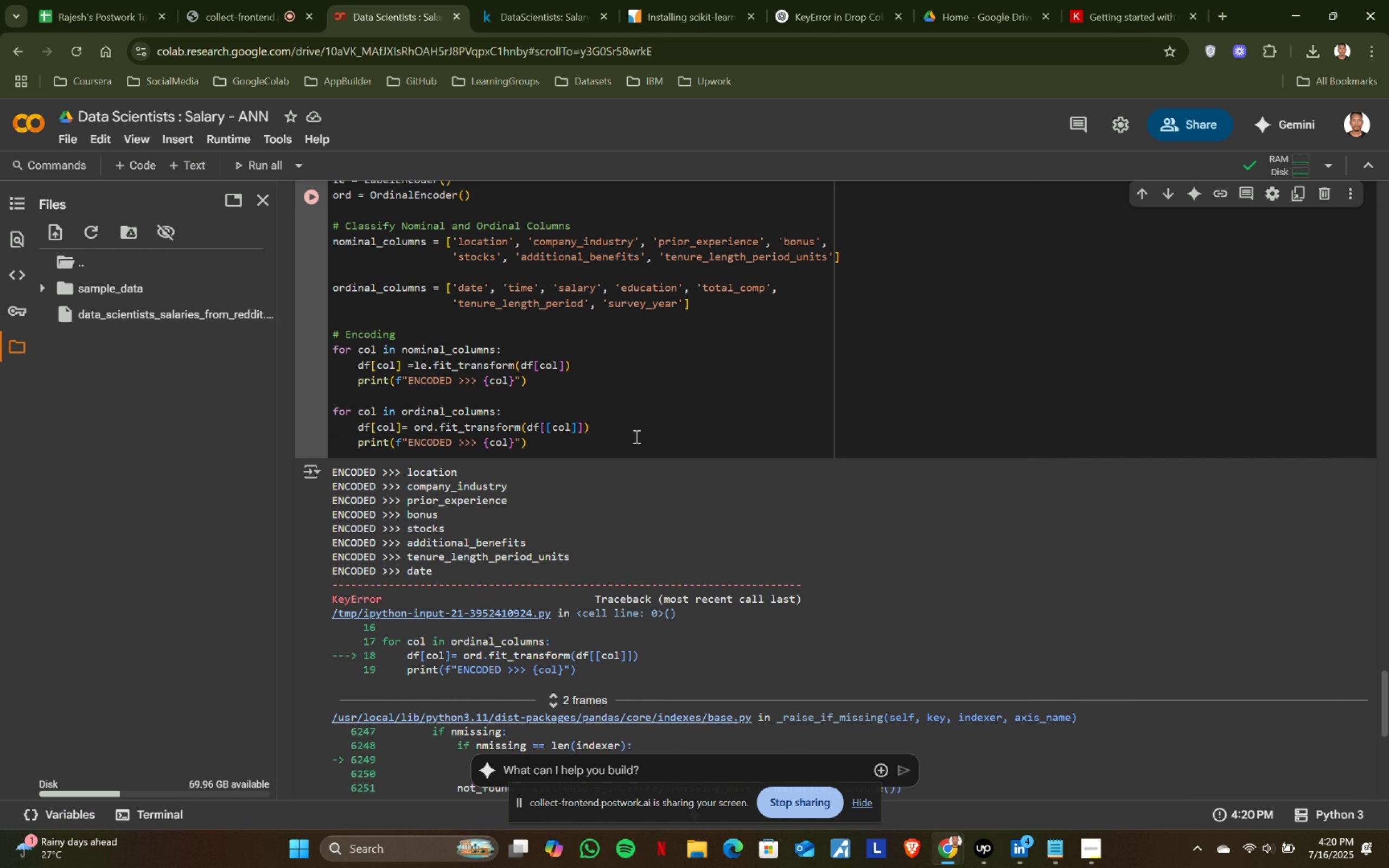 
key(Control+ControlLeft)
 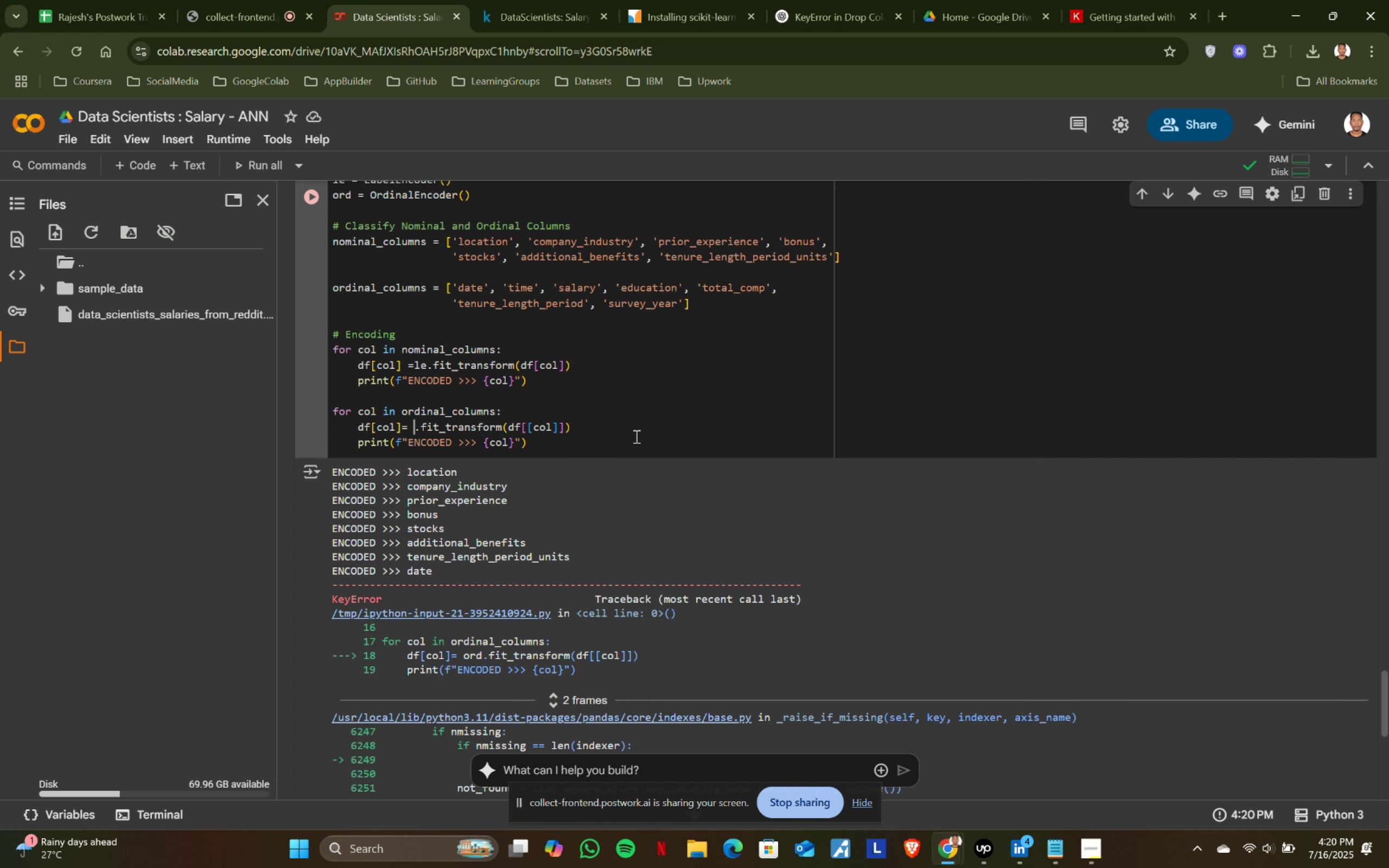 
key(Control+Z)
 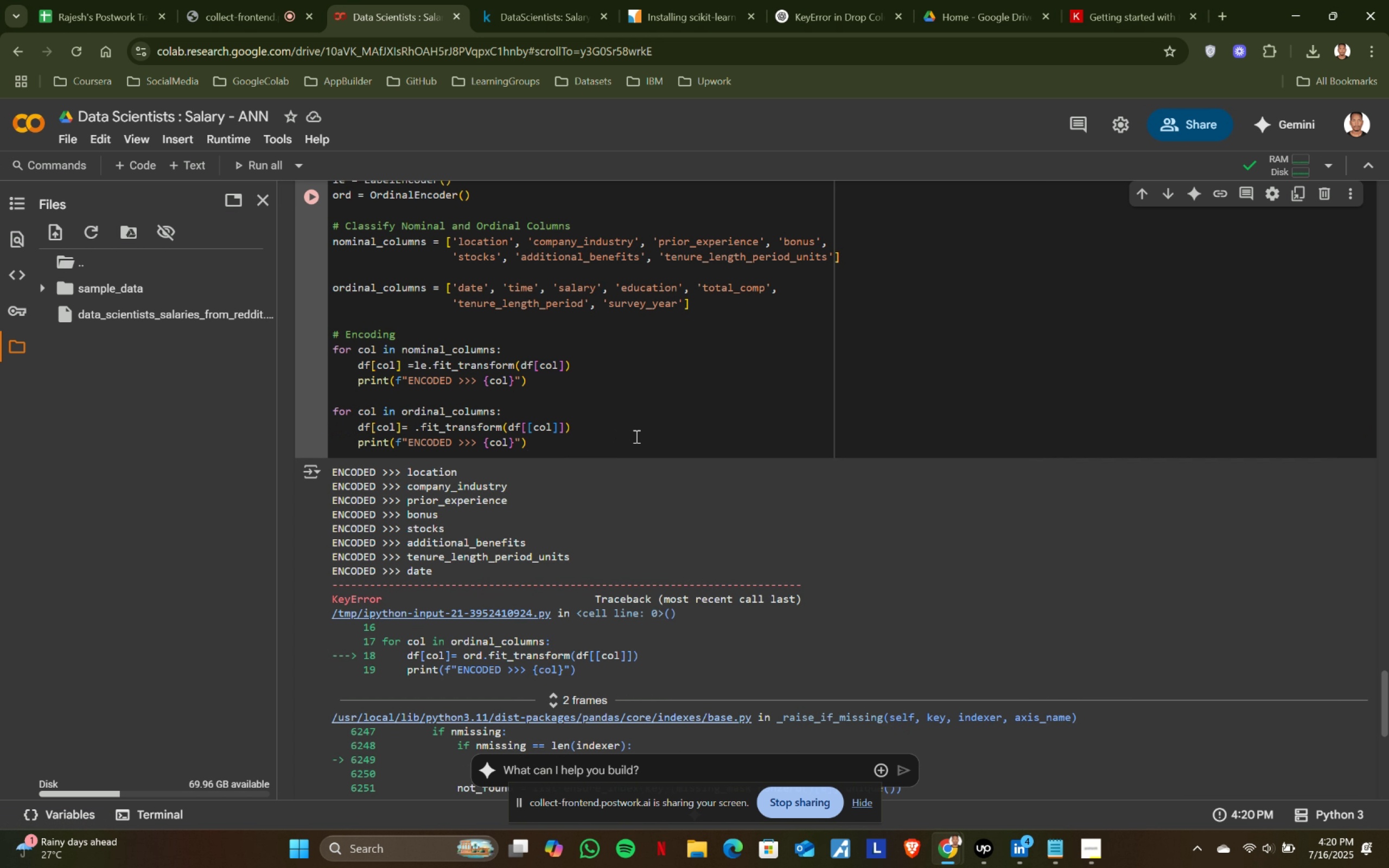 
key(Control+ControlLeft)
 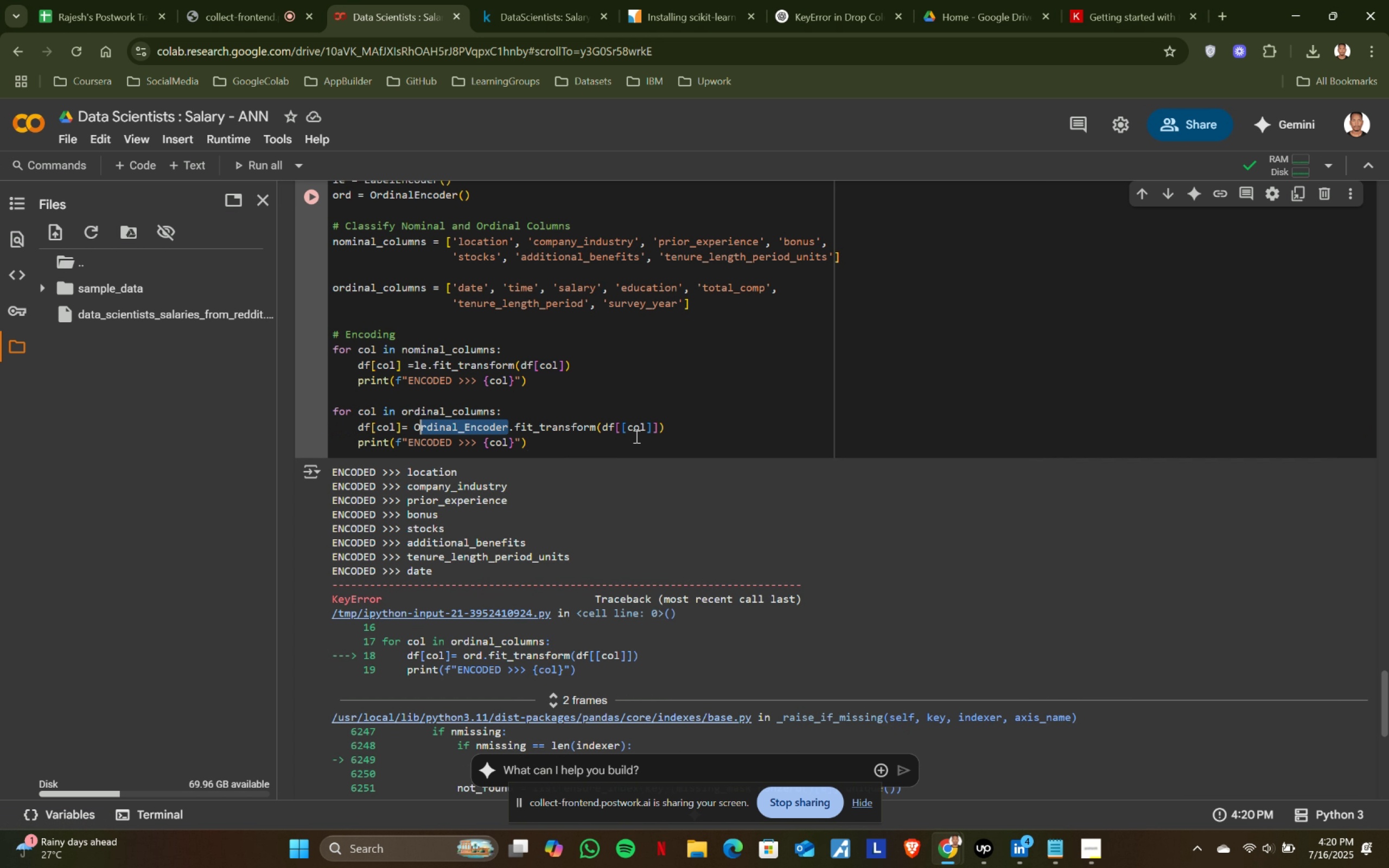 
key(Control+Z)
 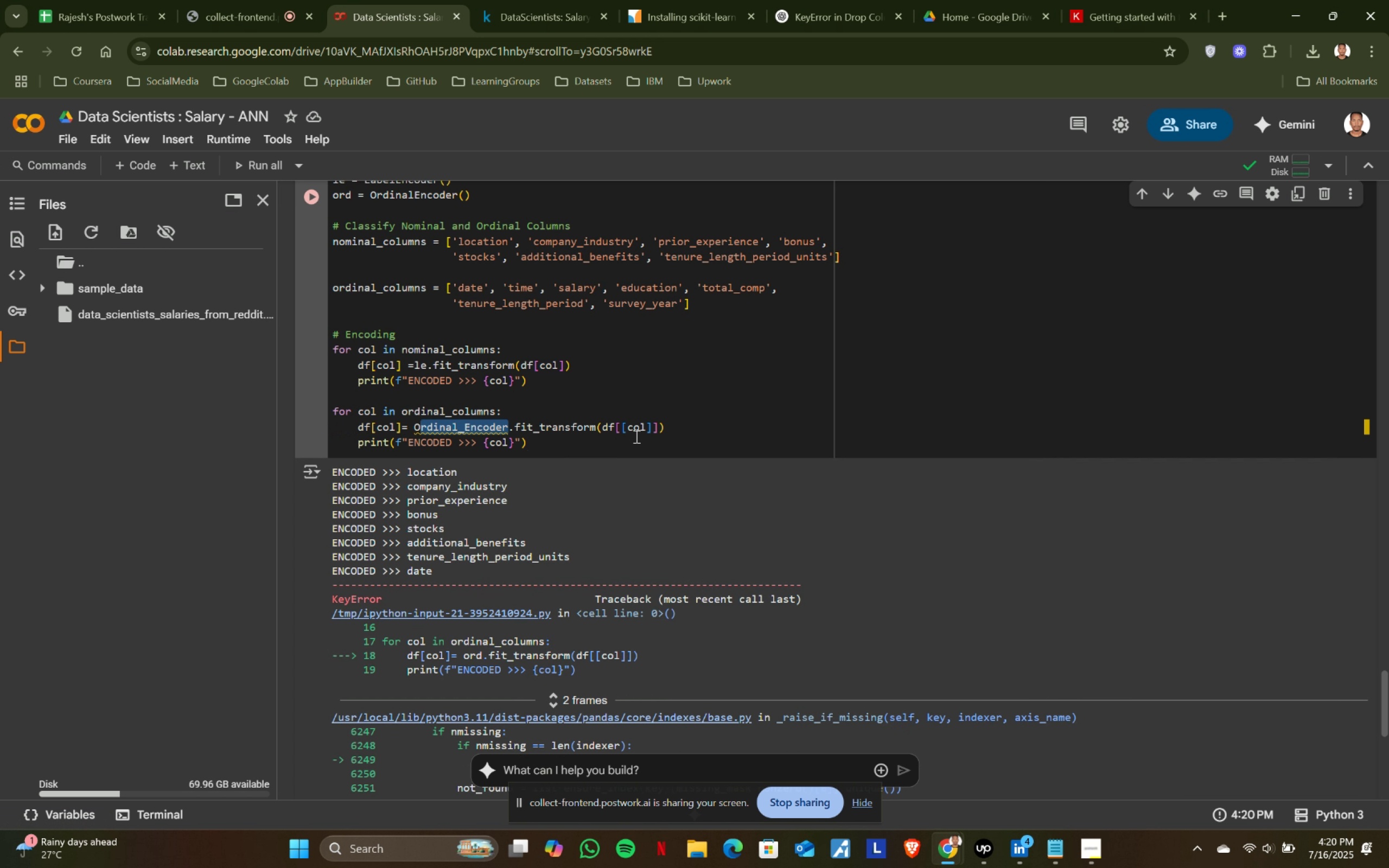 
key(Control+ControlLeft)
 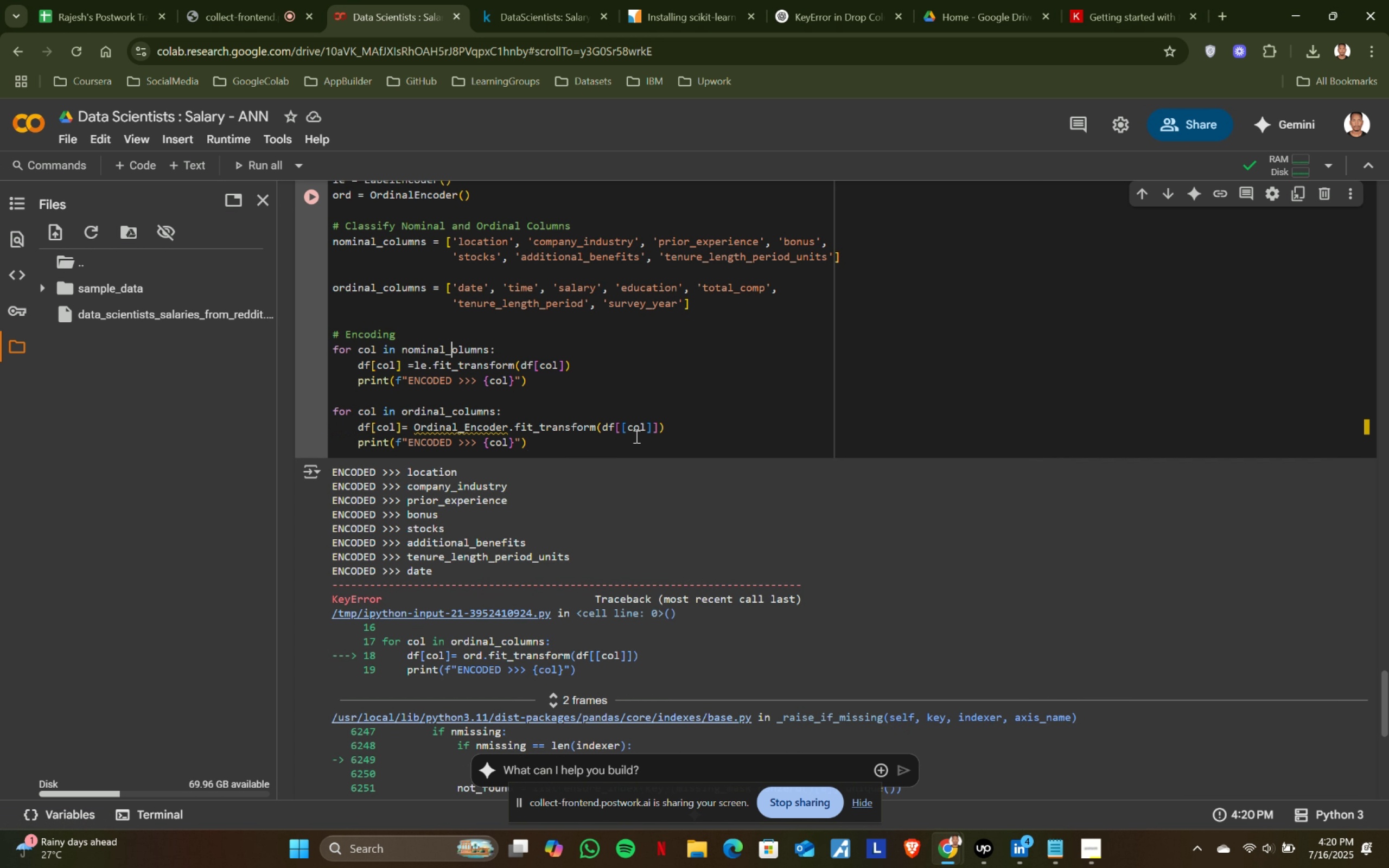 
key(Control+Z)
 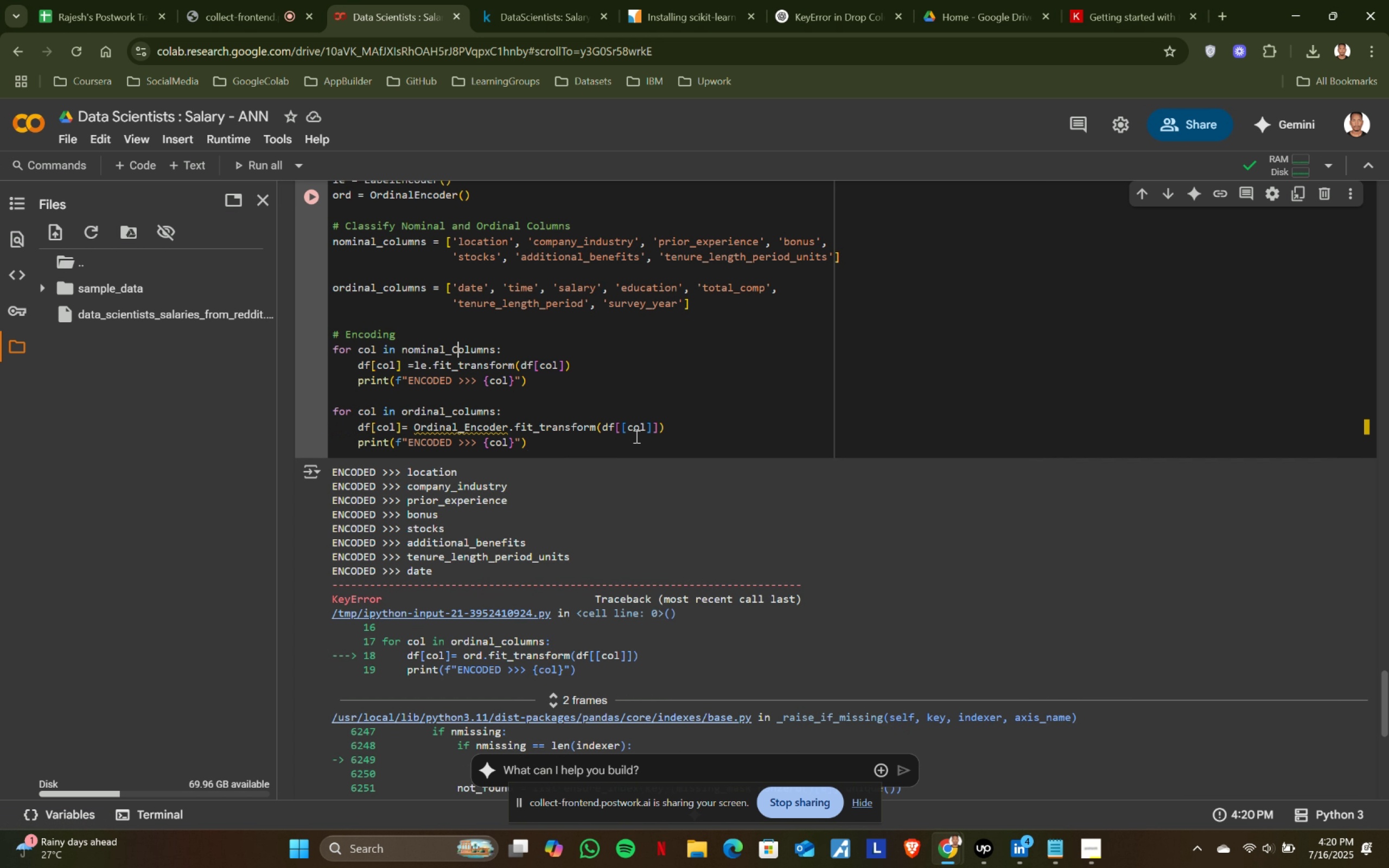 
key(Control+ControlLeft)
 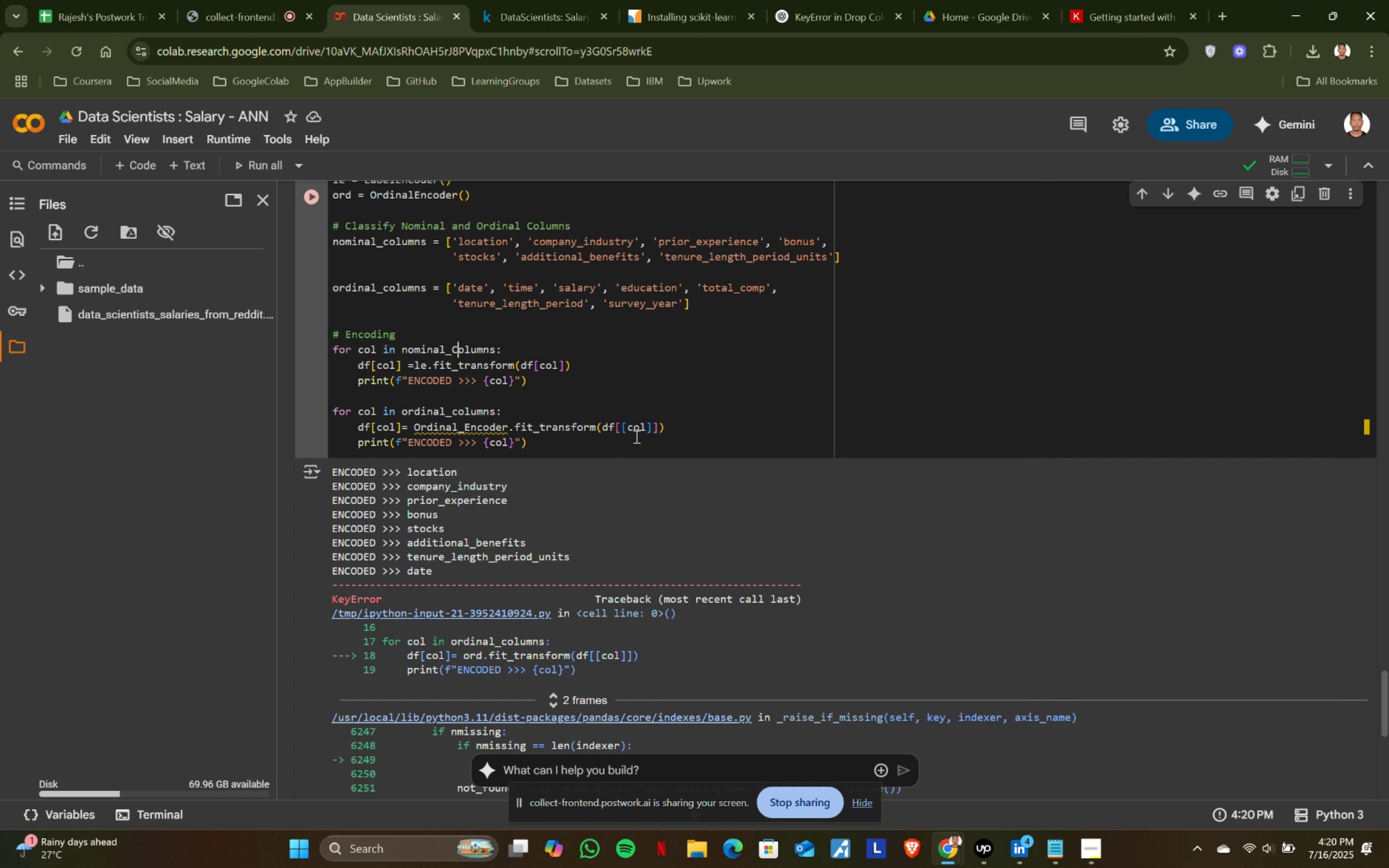 
key(Control+Z)
 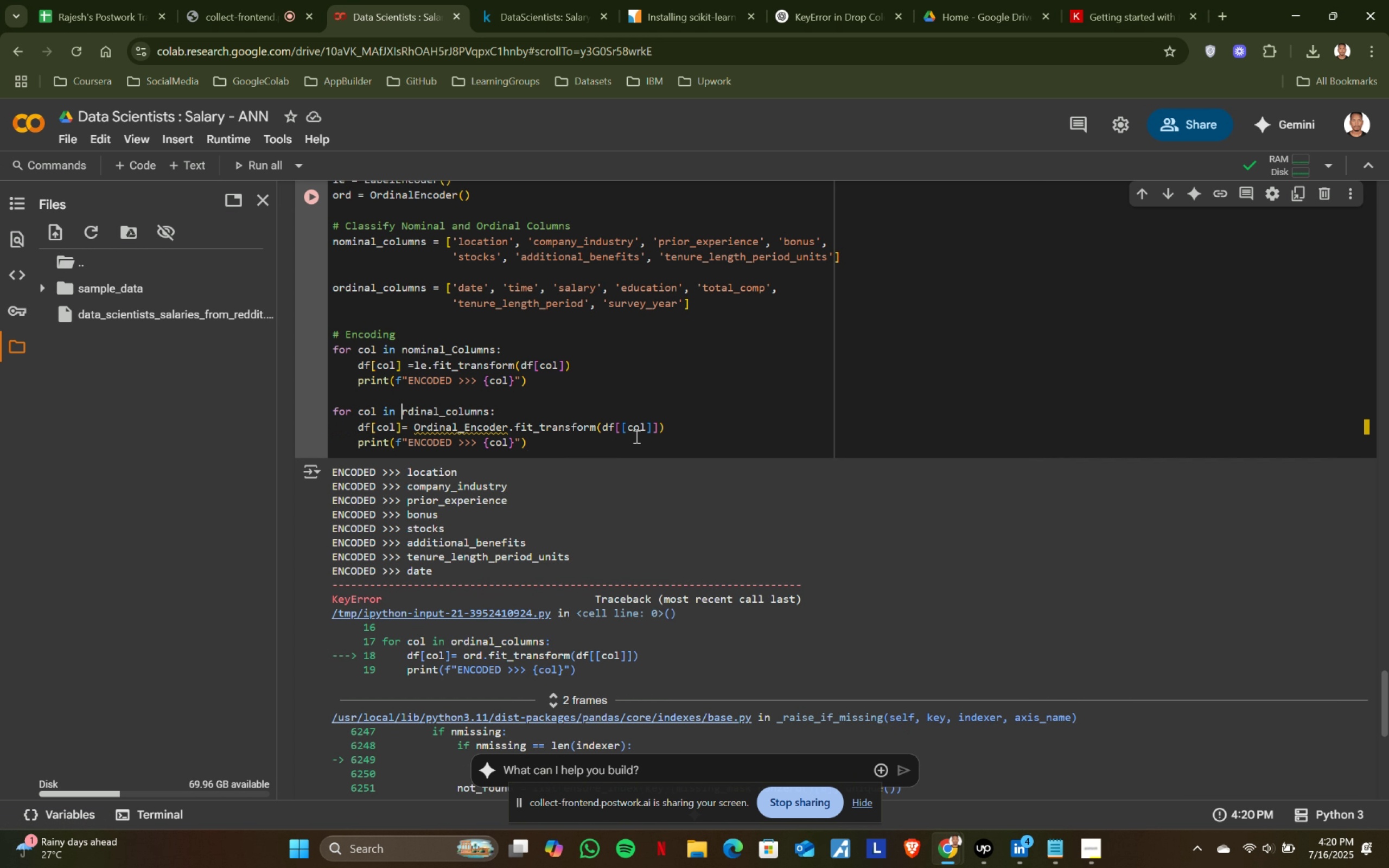 
key(Control+ControlLeft)
 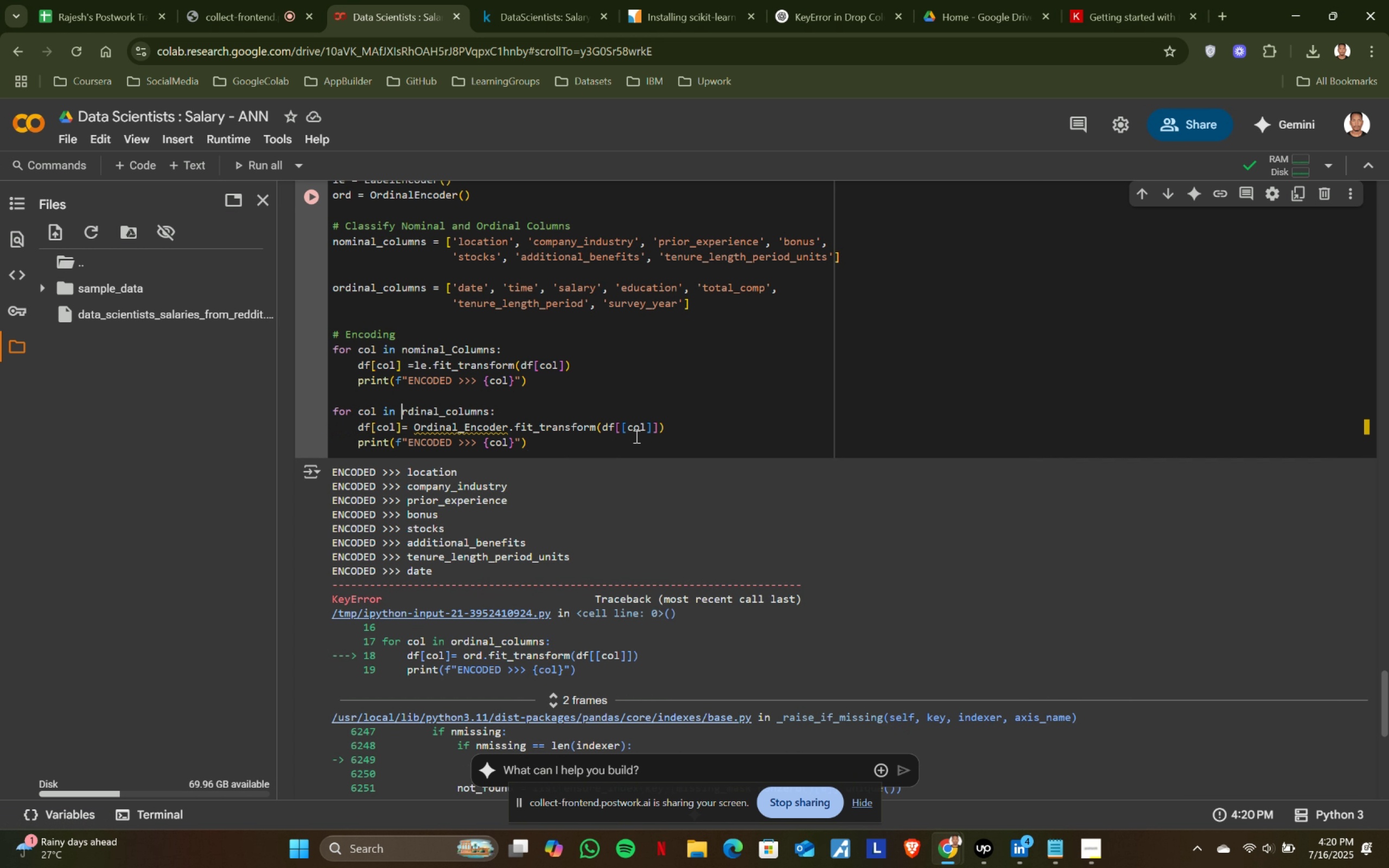 
key(Control+Z)
 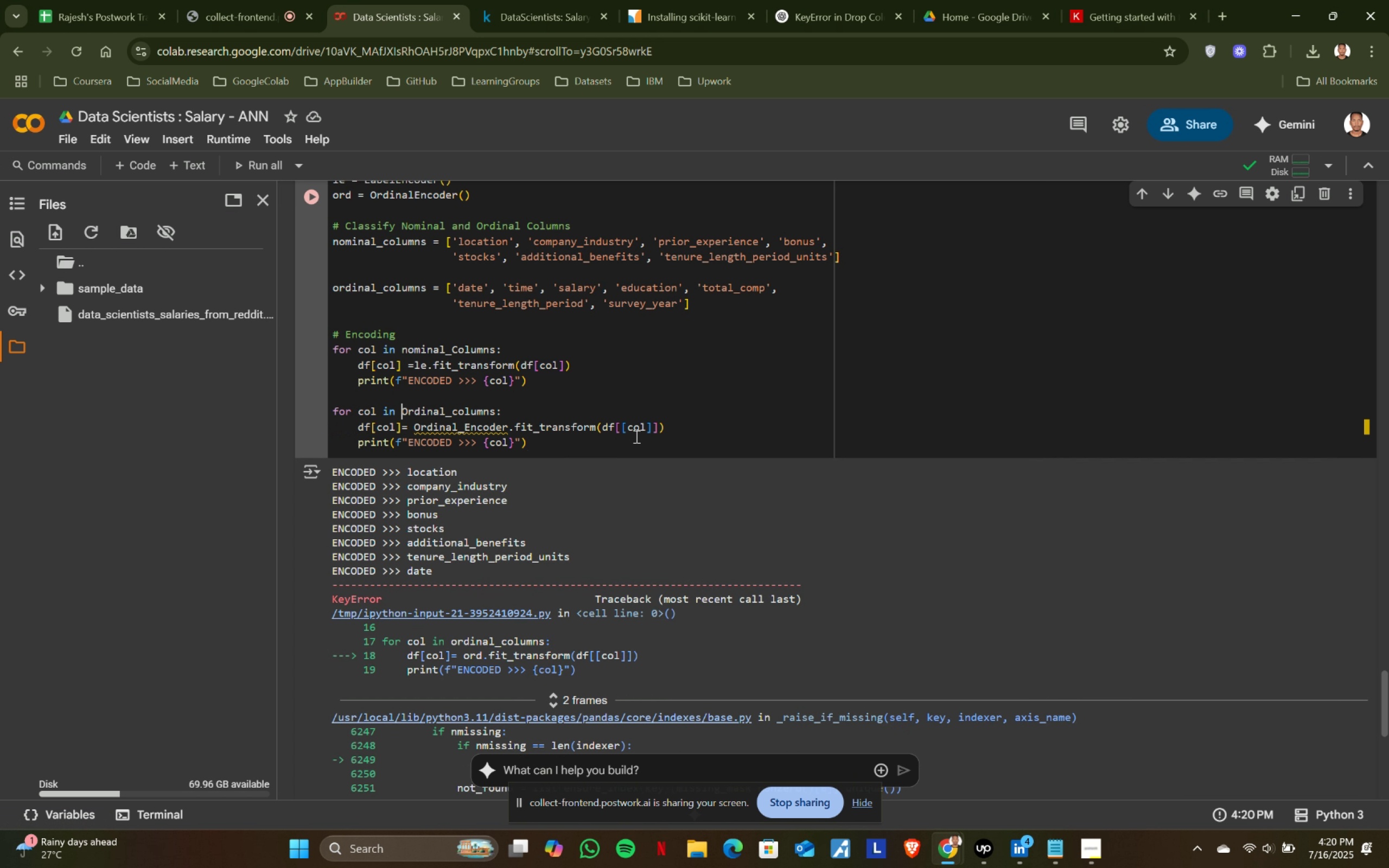 
key(Control+ControlLeft)
 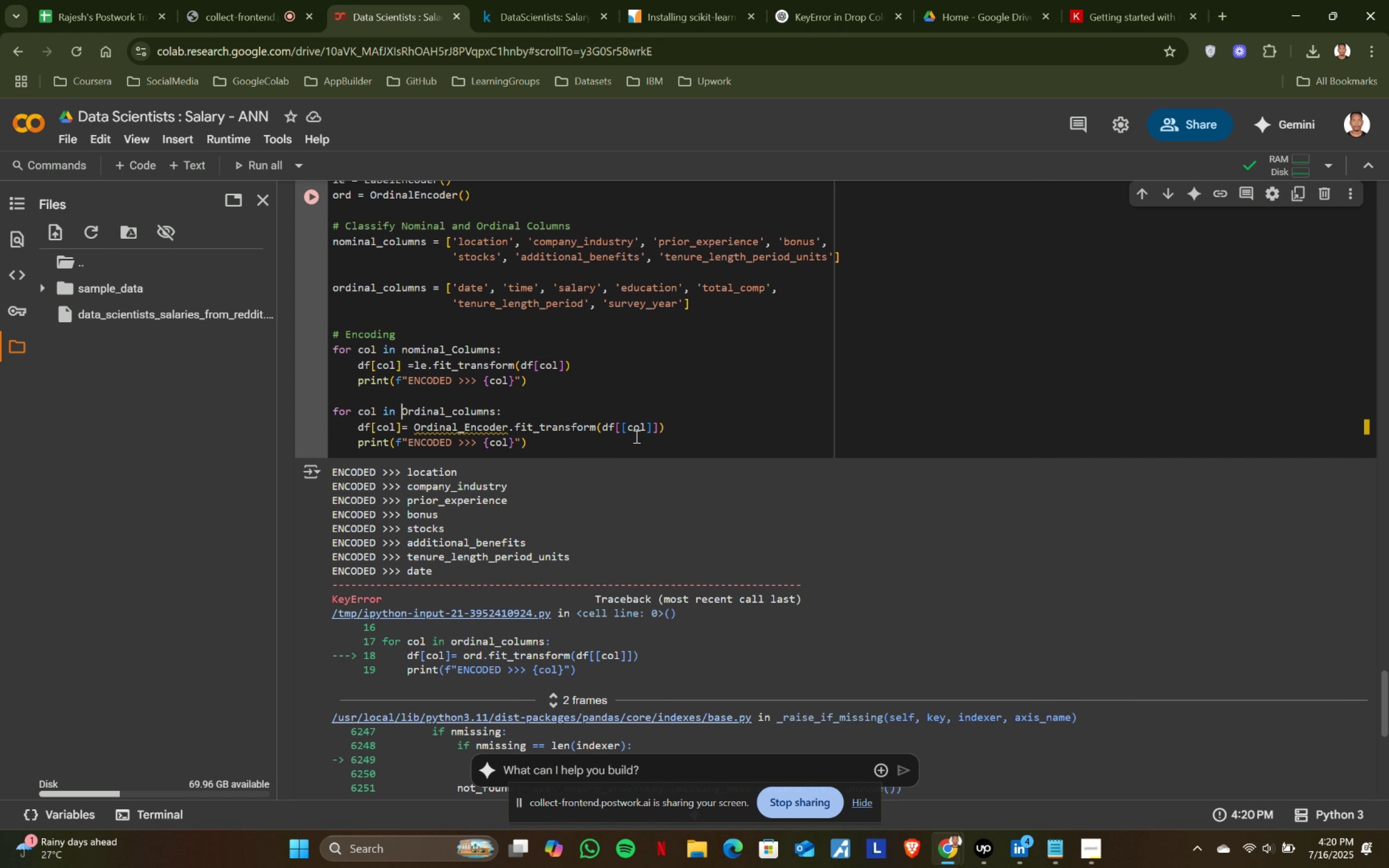 
key(Control+Z)
 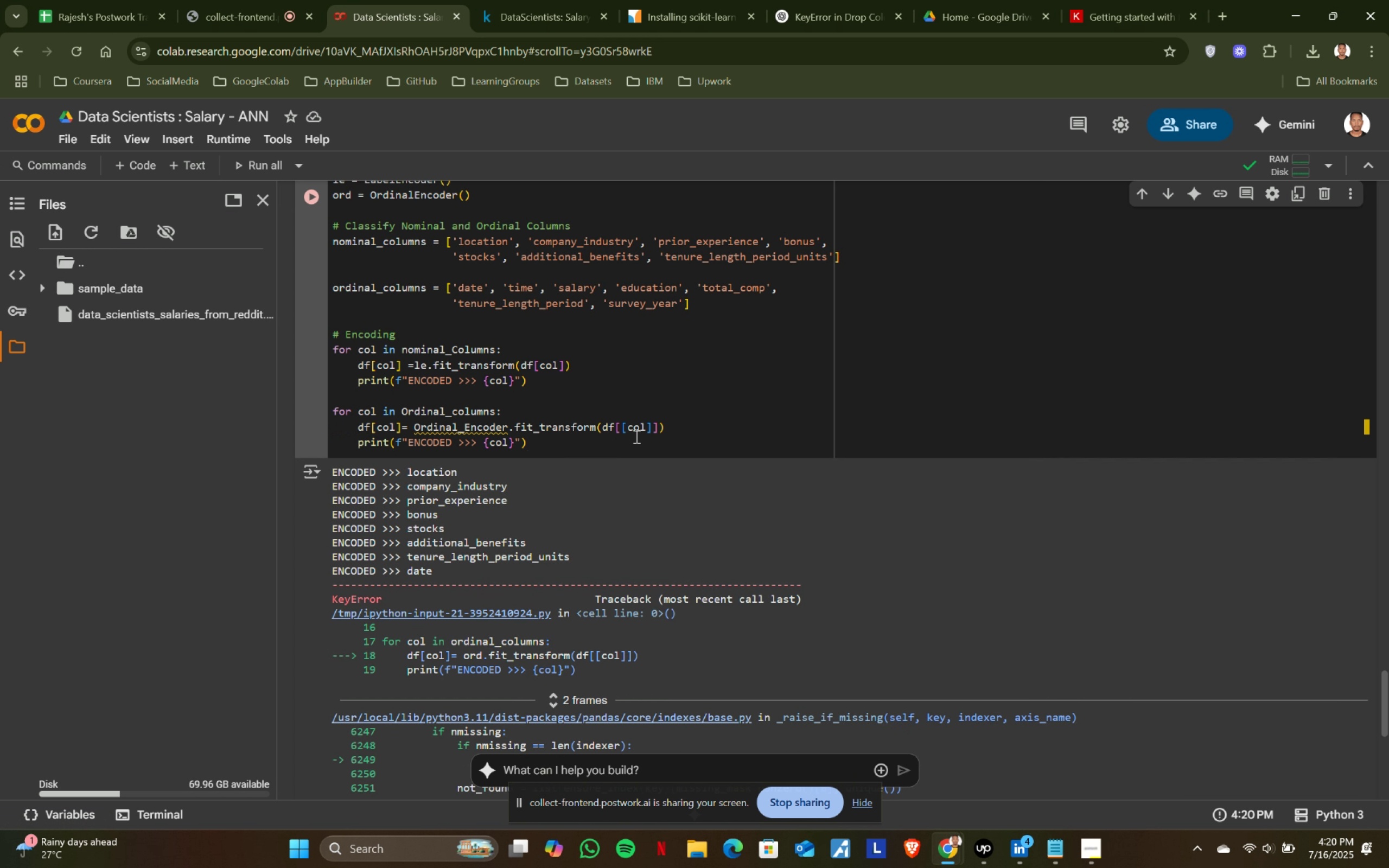 
key(Control+ControlLeft)
 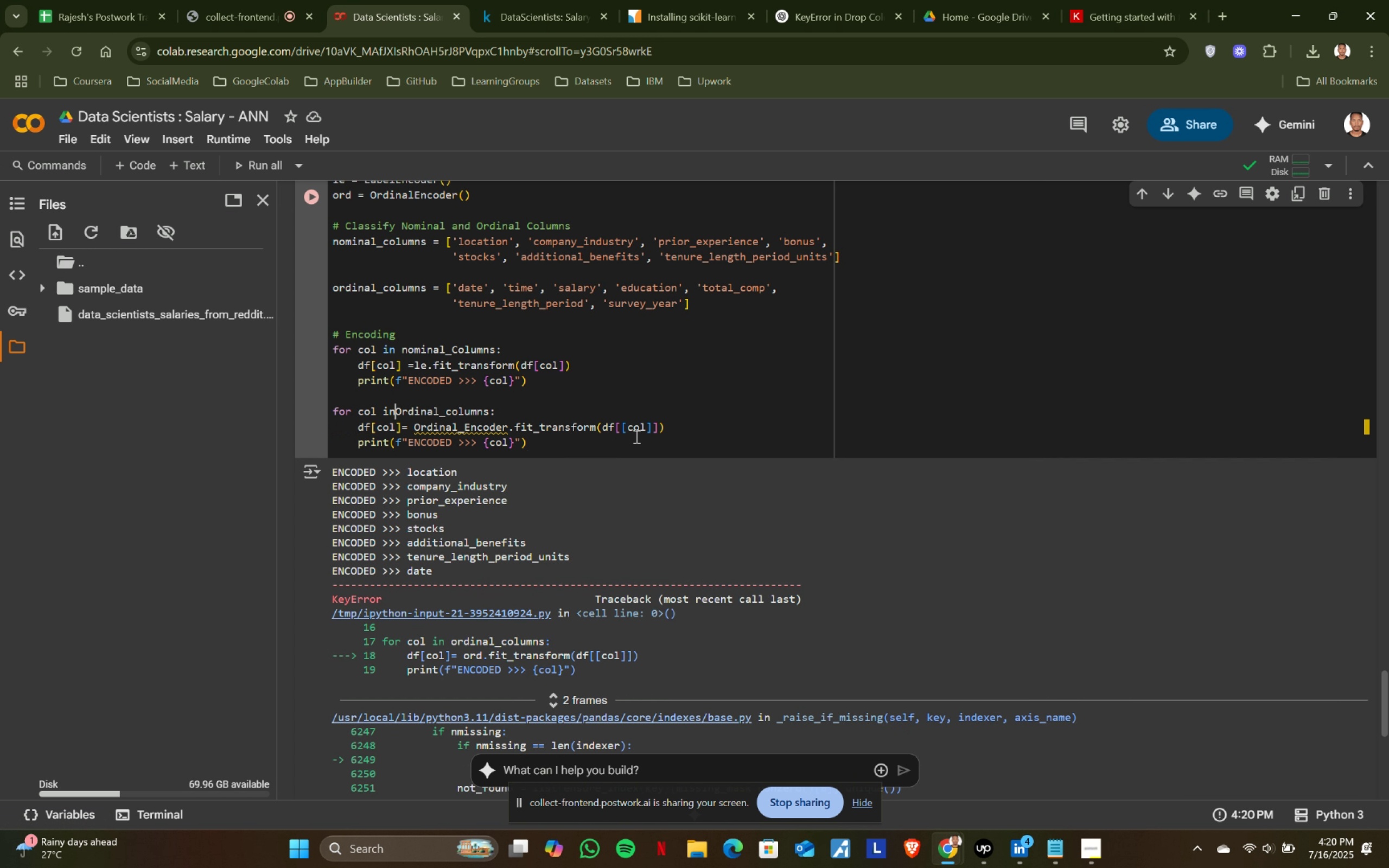 
key(Control+Z)
 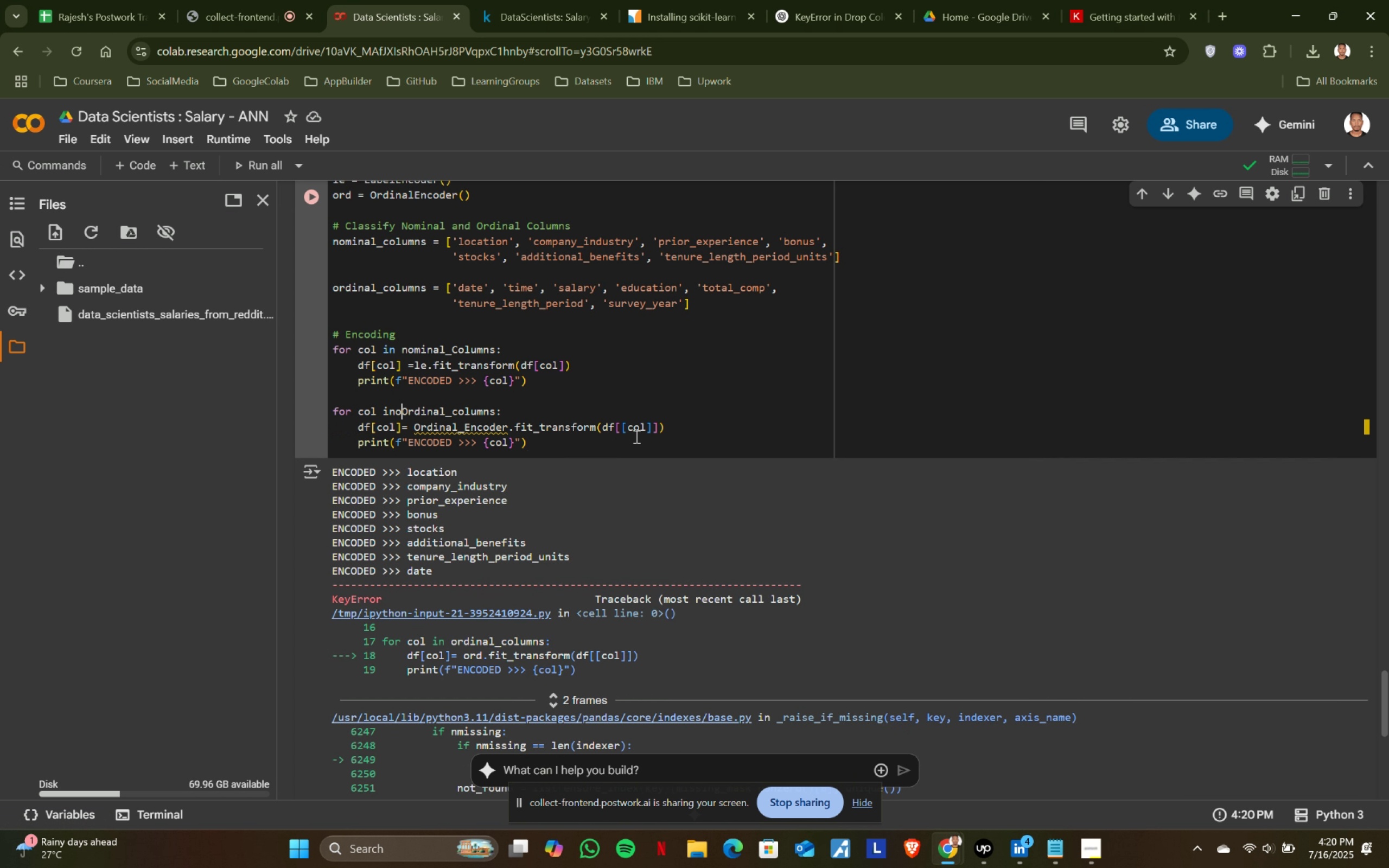 
key(Control+ControlLeft)
 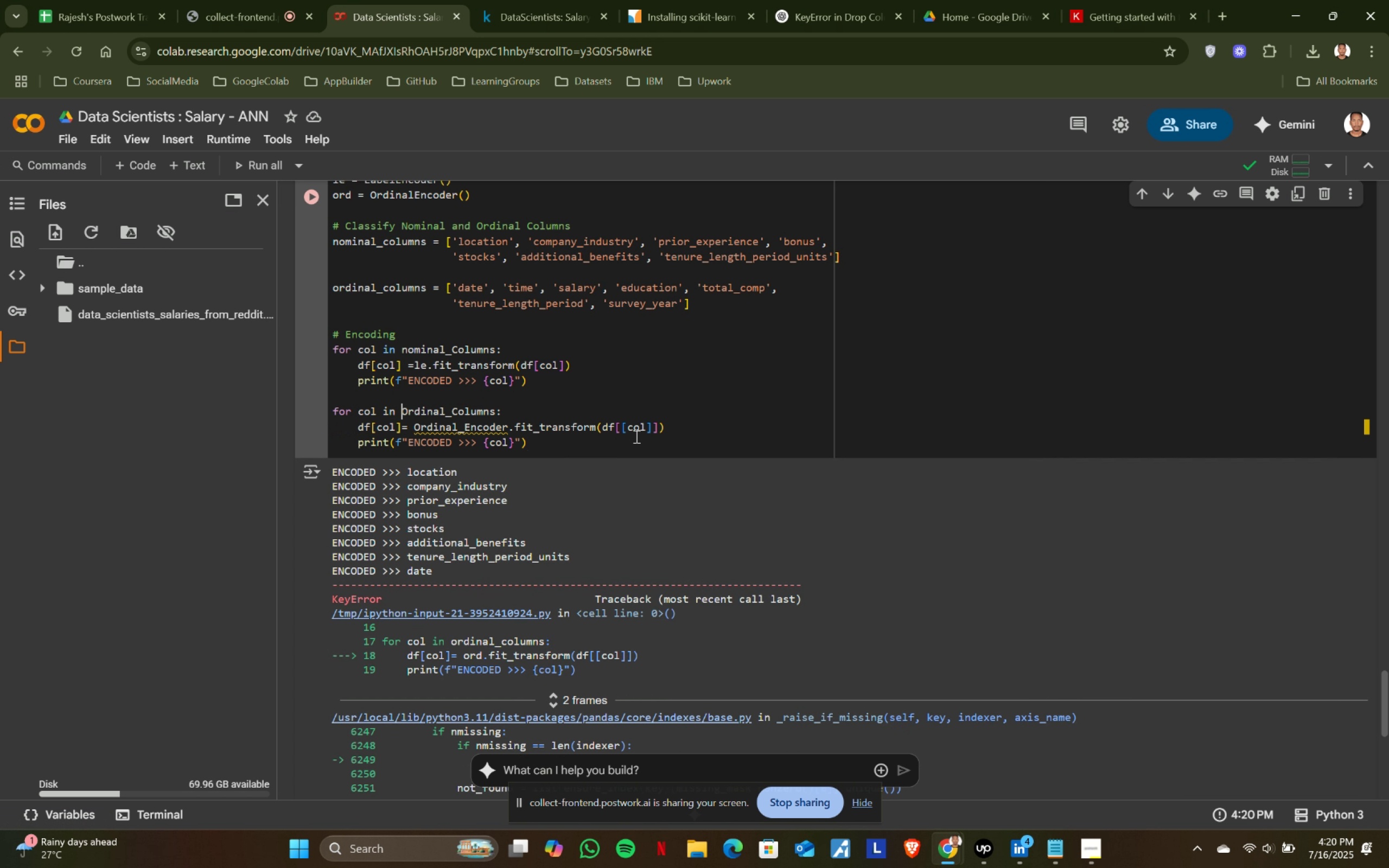 
key(Control+Z)
 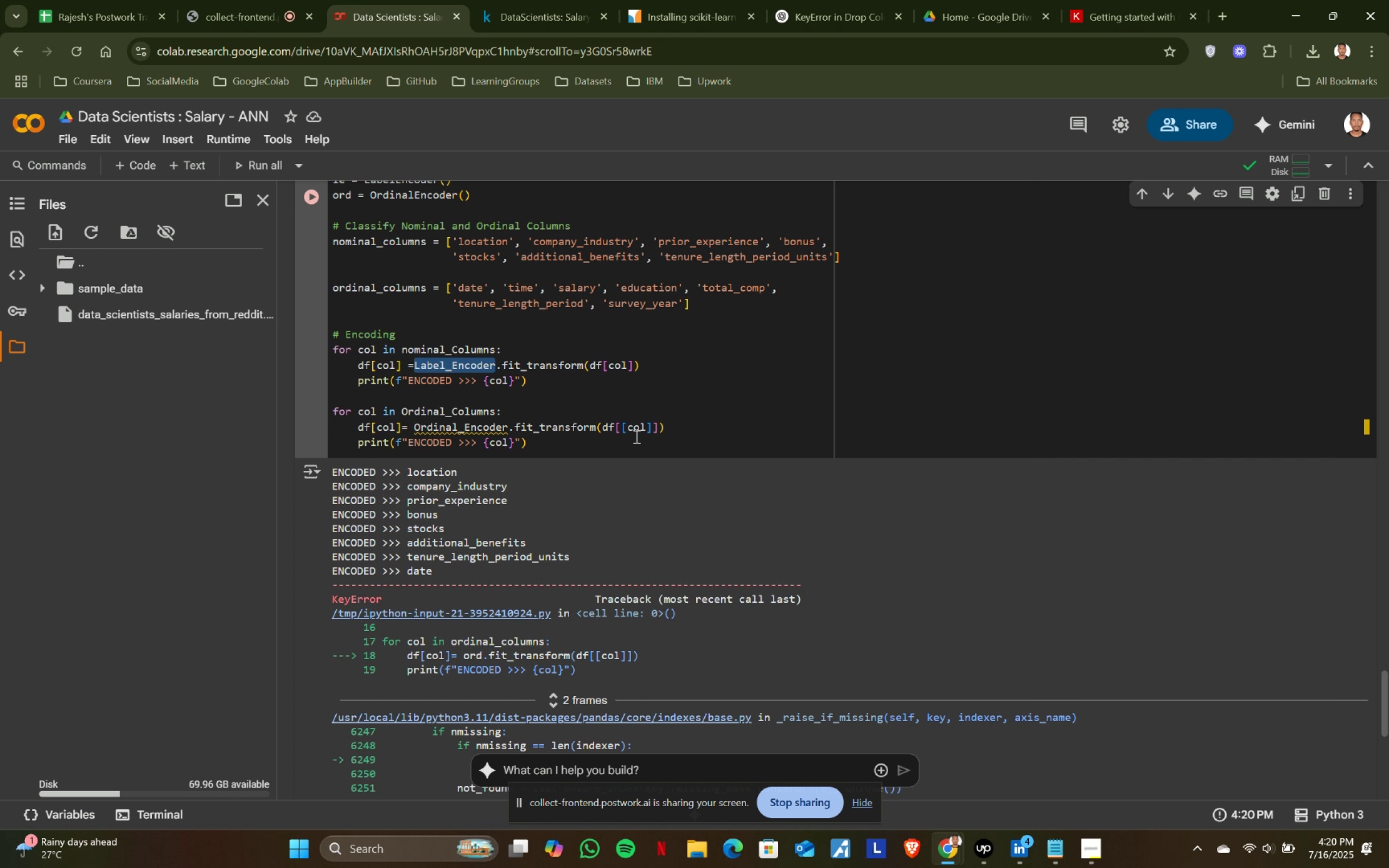 
key(Control+ControlLeft)
 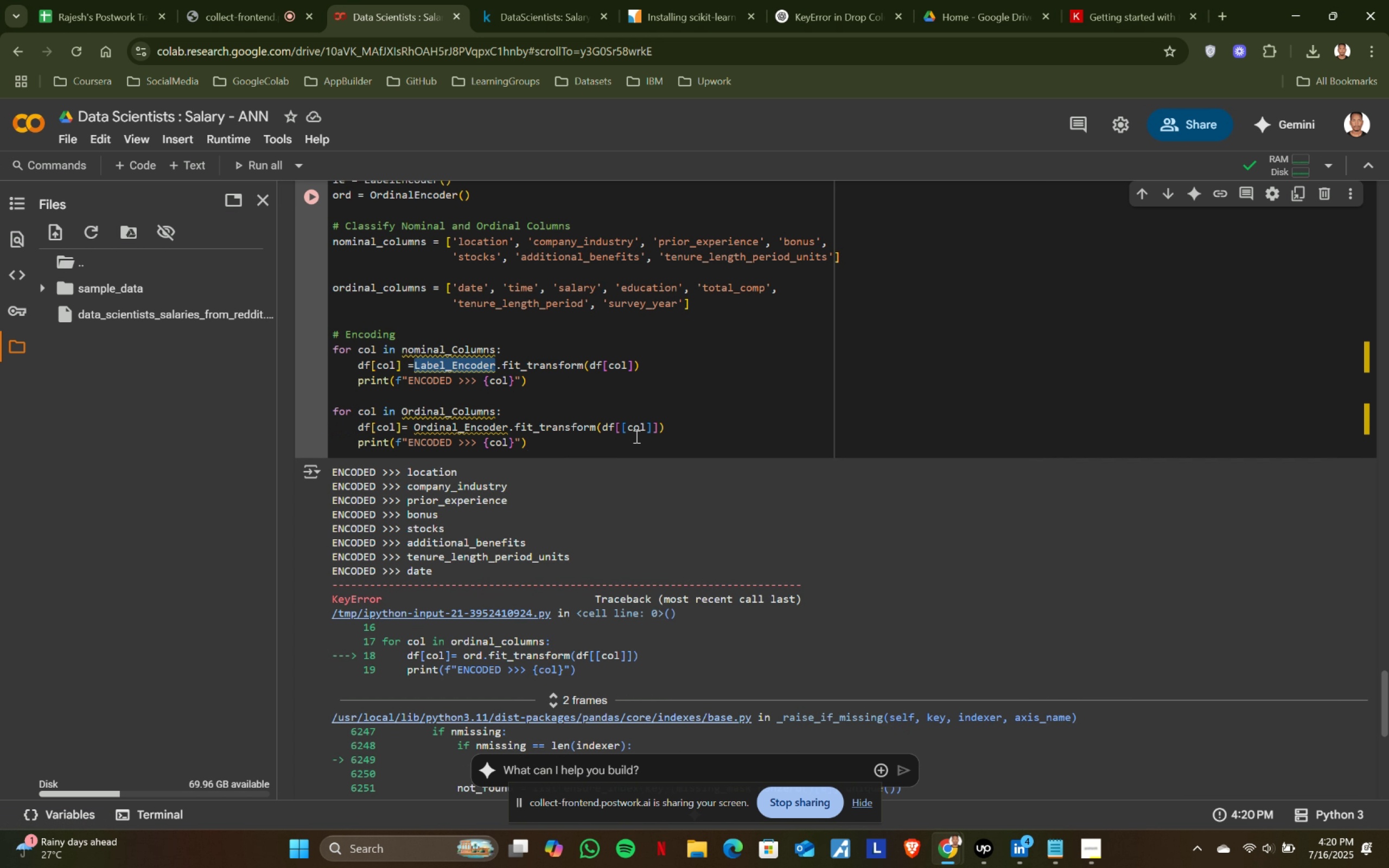 
key(Control+Z)
 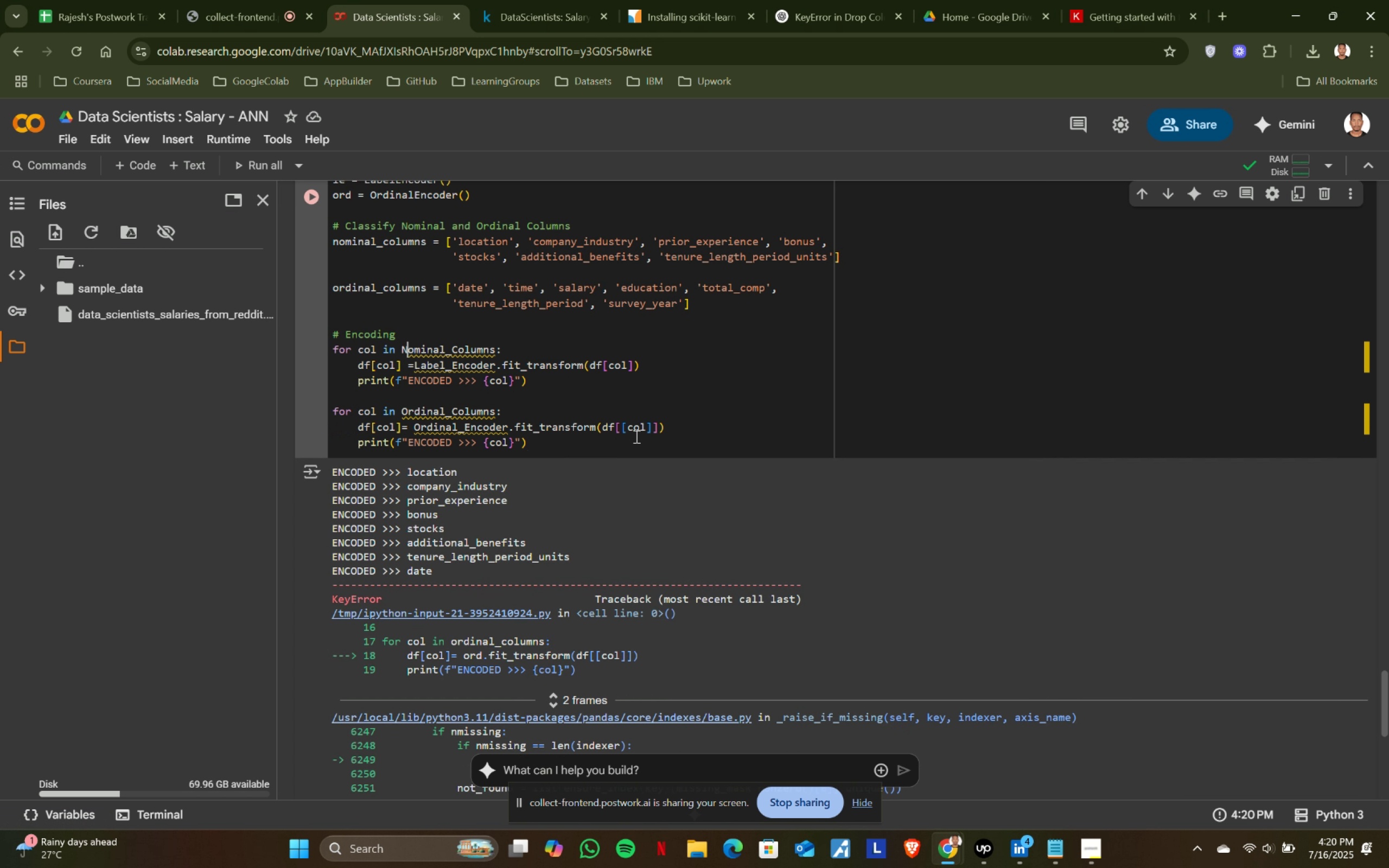 
key(Control+ControlLeft)
 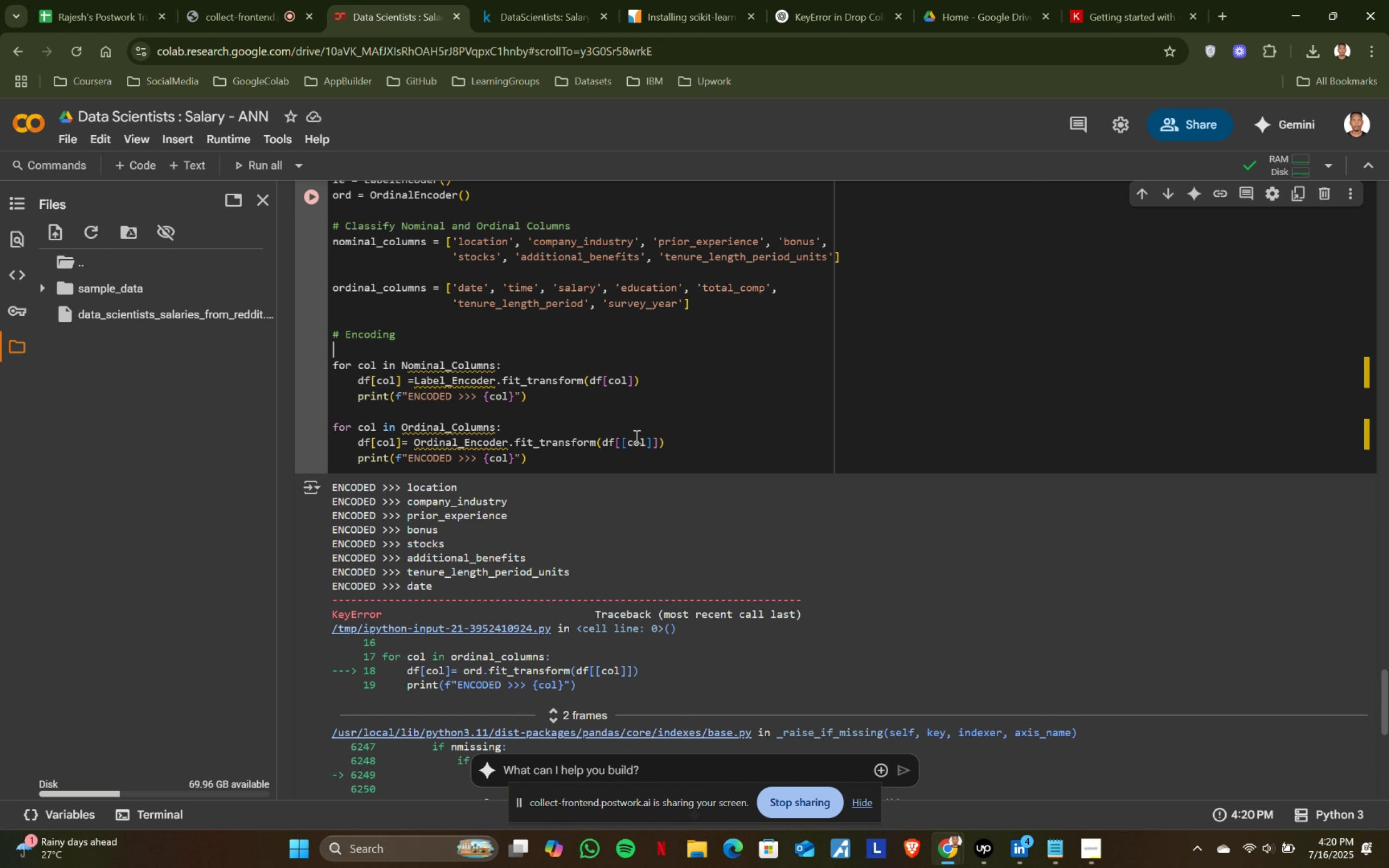 
key(Control+Z)
 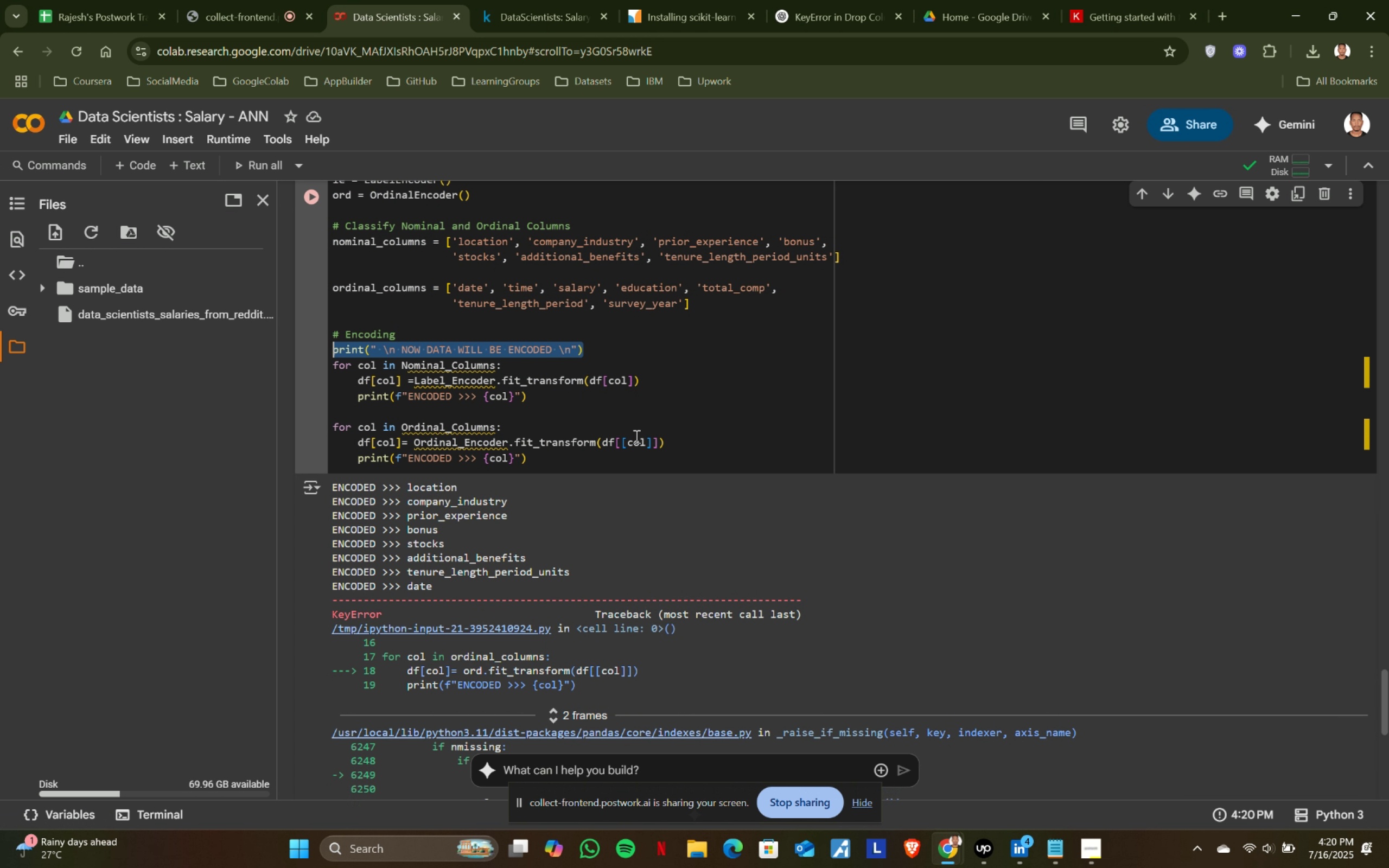 
key(Control+ControlLeft)
 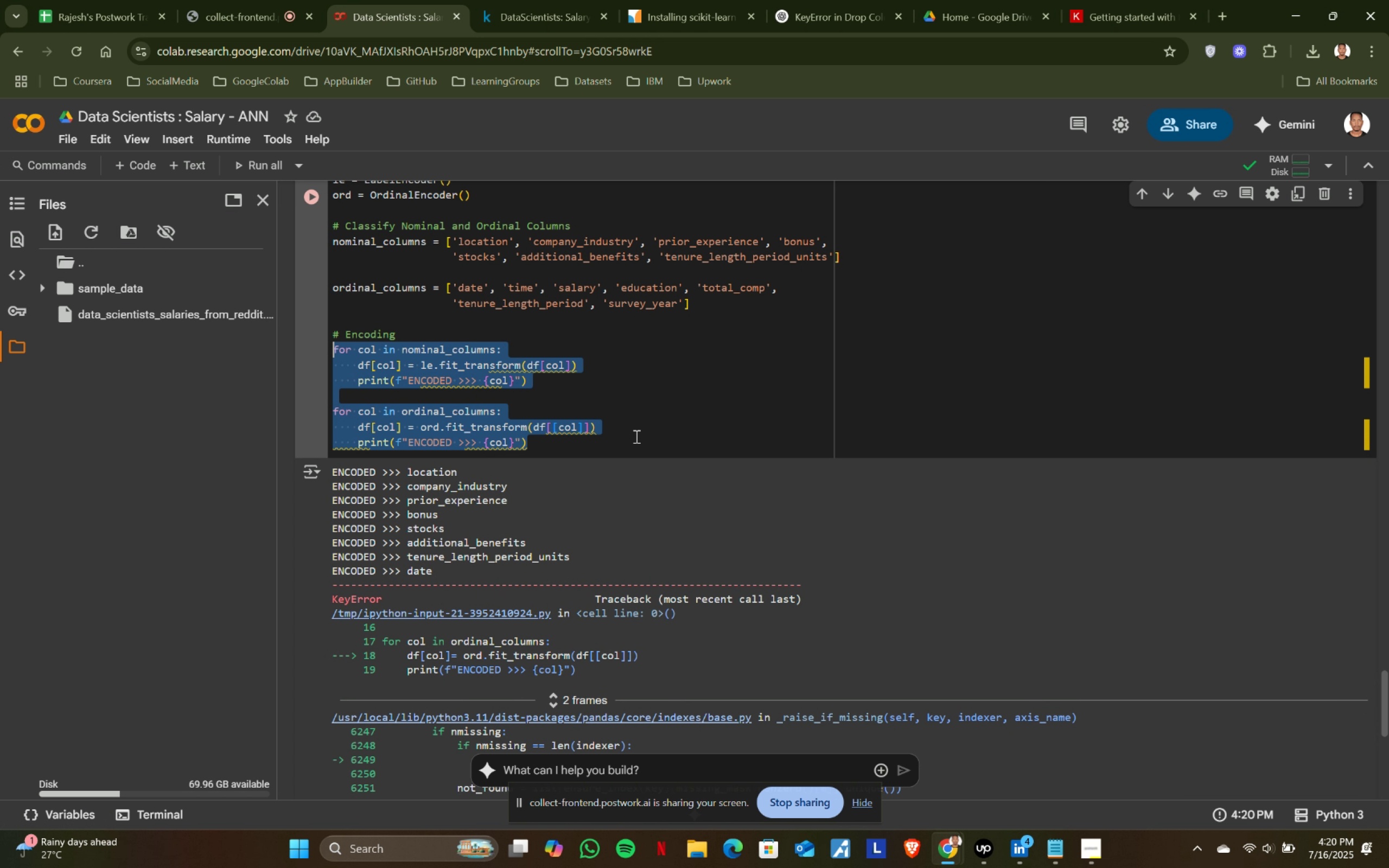 
key(Control+Z)
 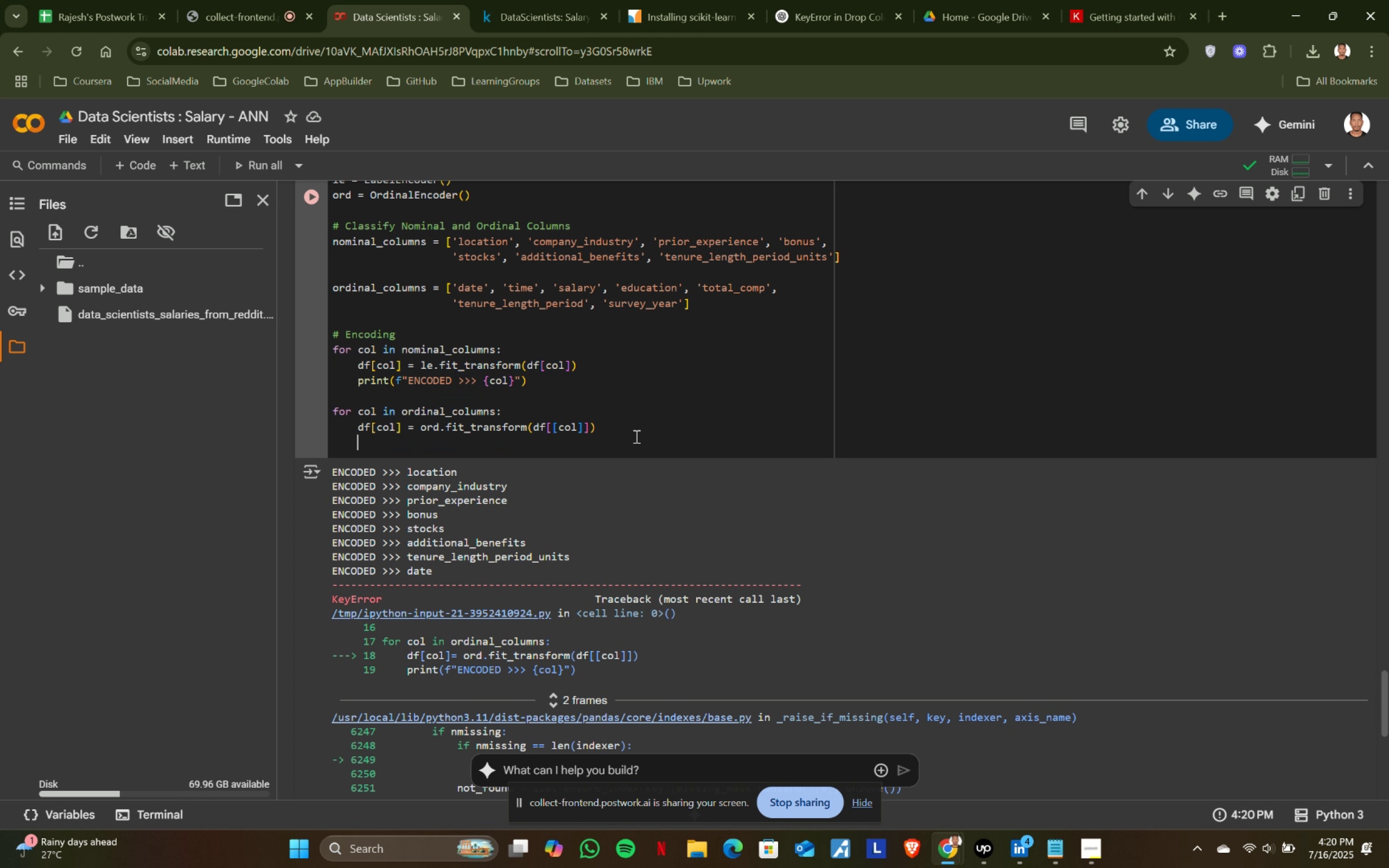 
key(Control+ControlLeft)
 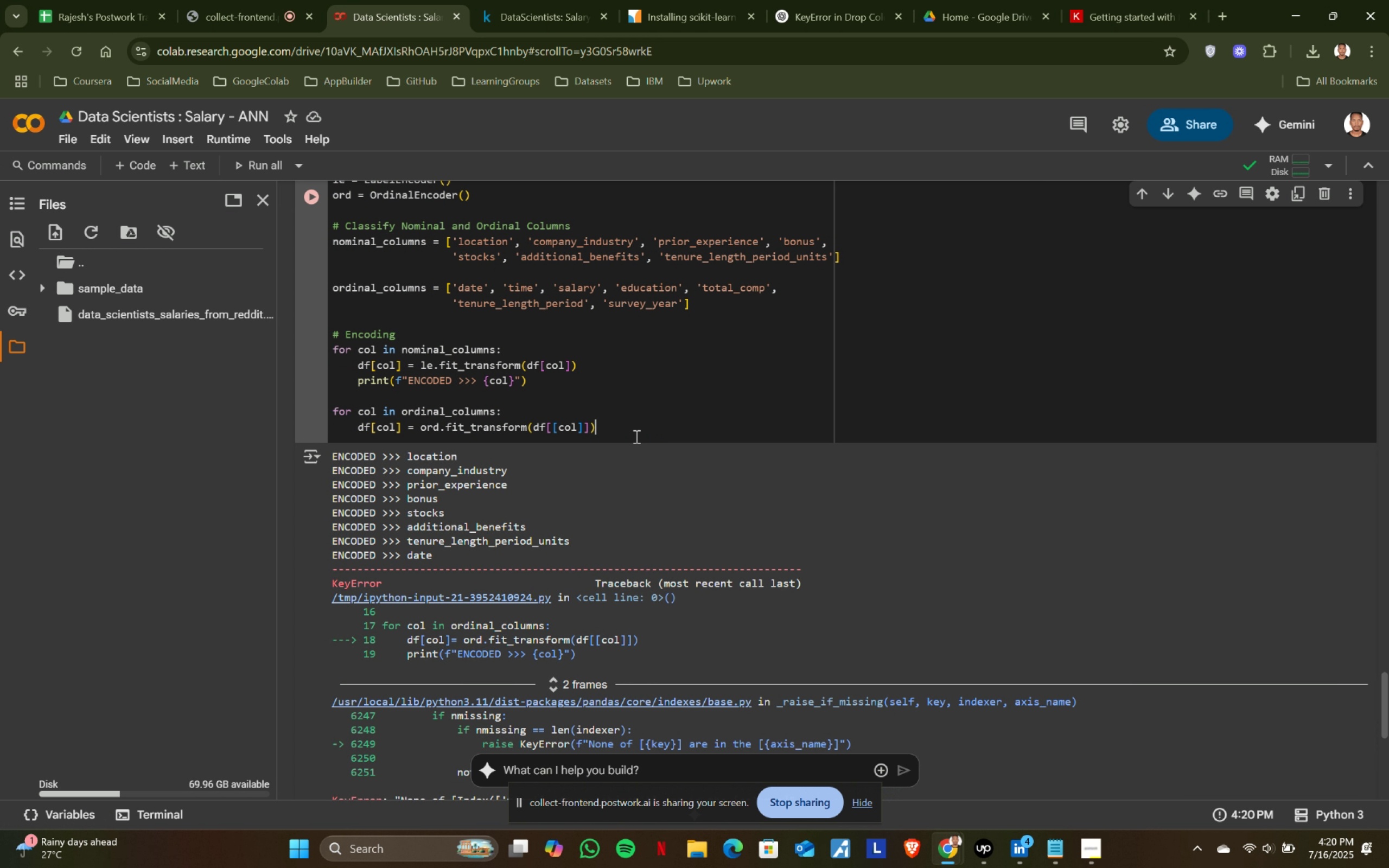 
key(Control+Z)
 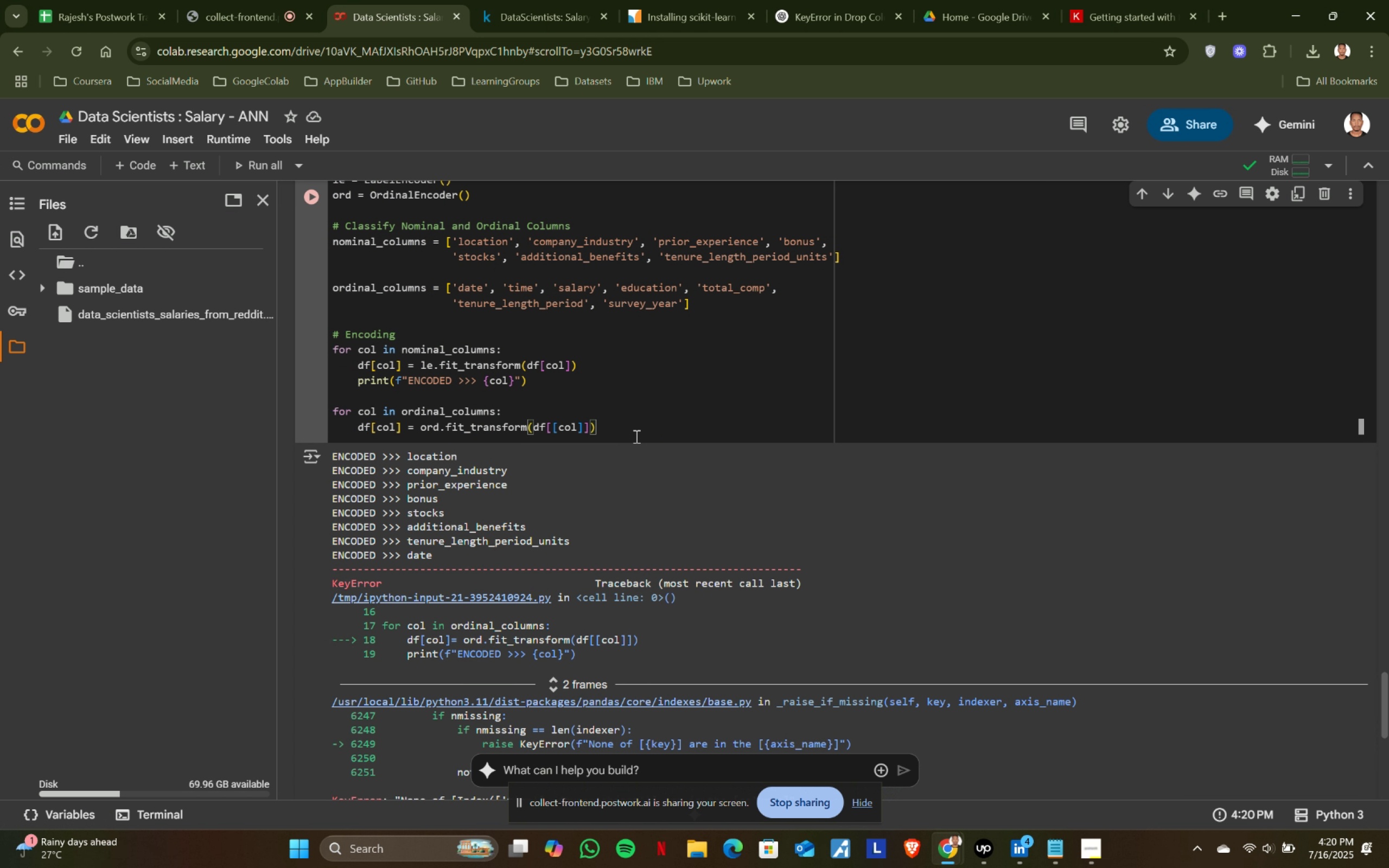 
key(Control+ControlLeft)
 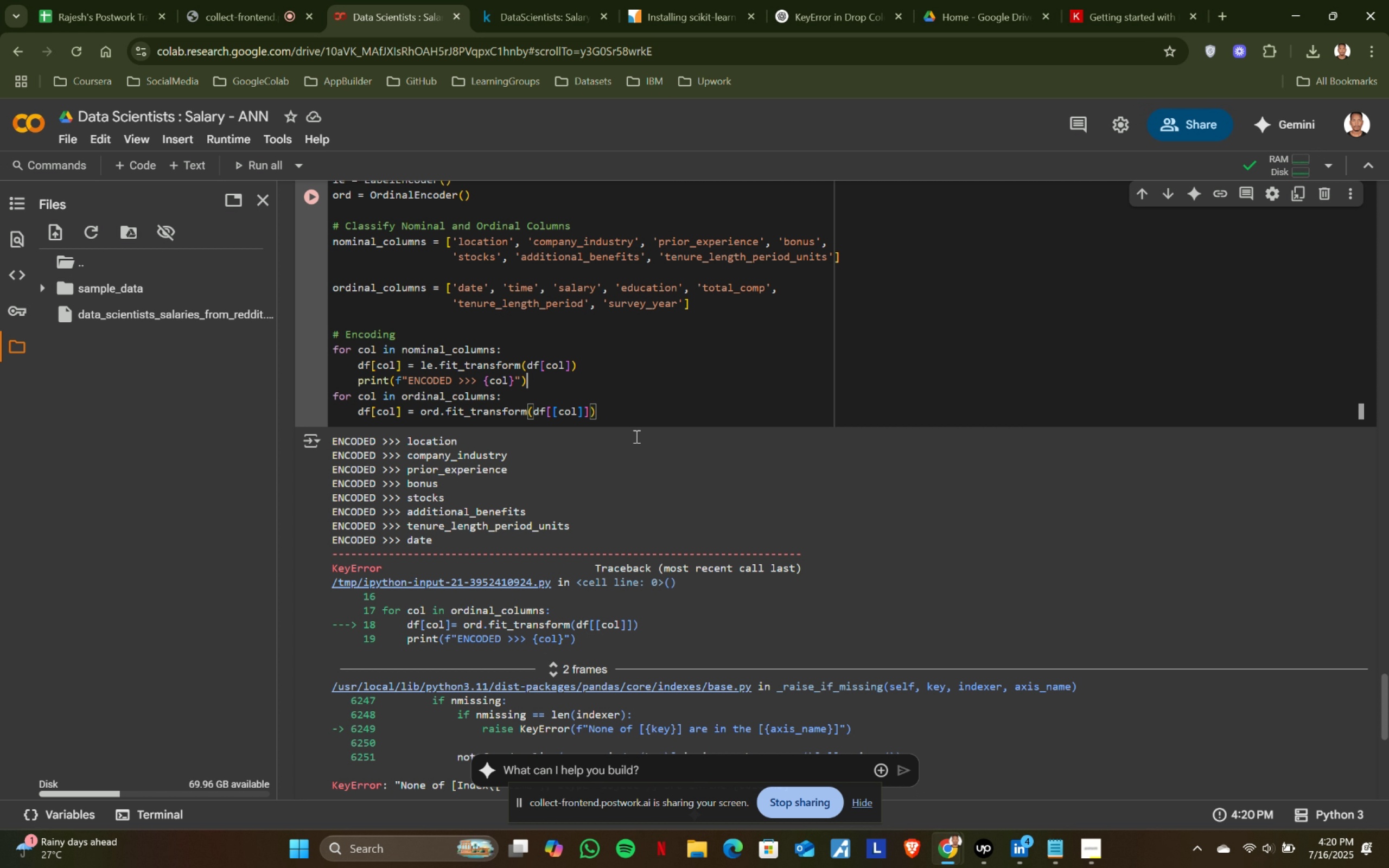 
key(Control+Z)
 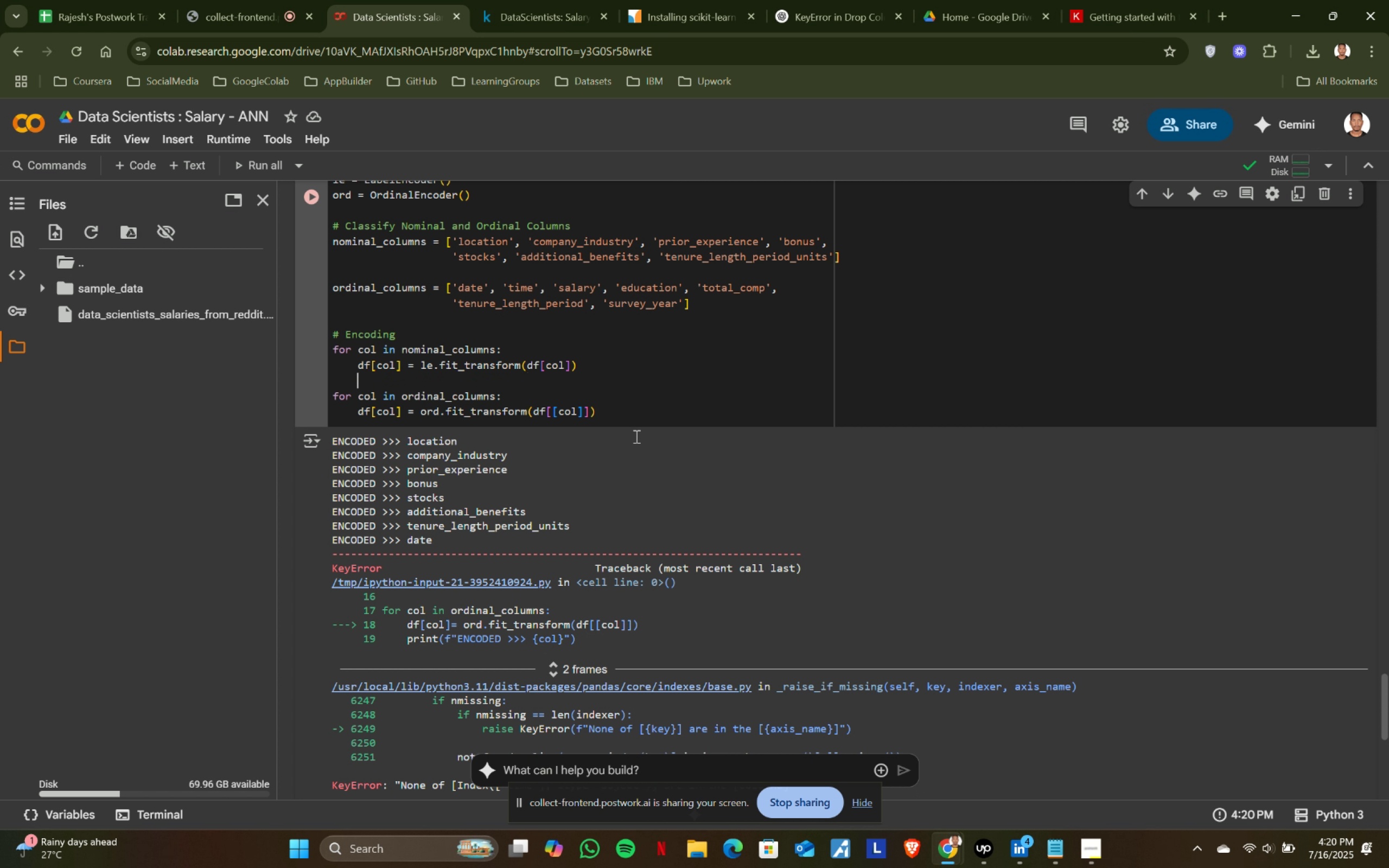 
key(Control+Z)
 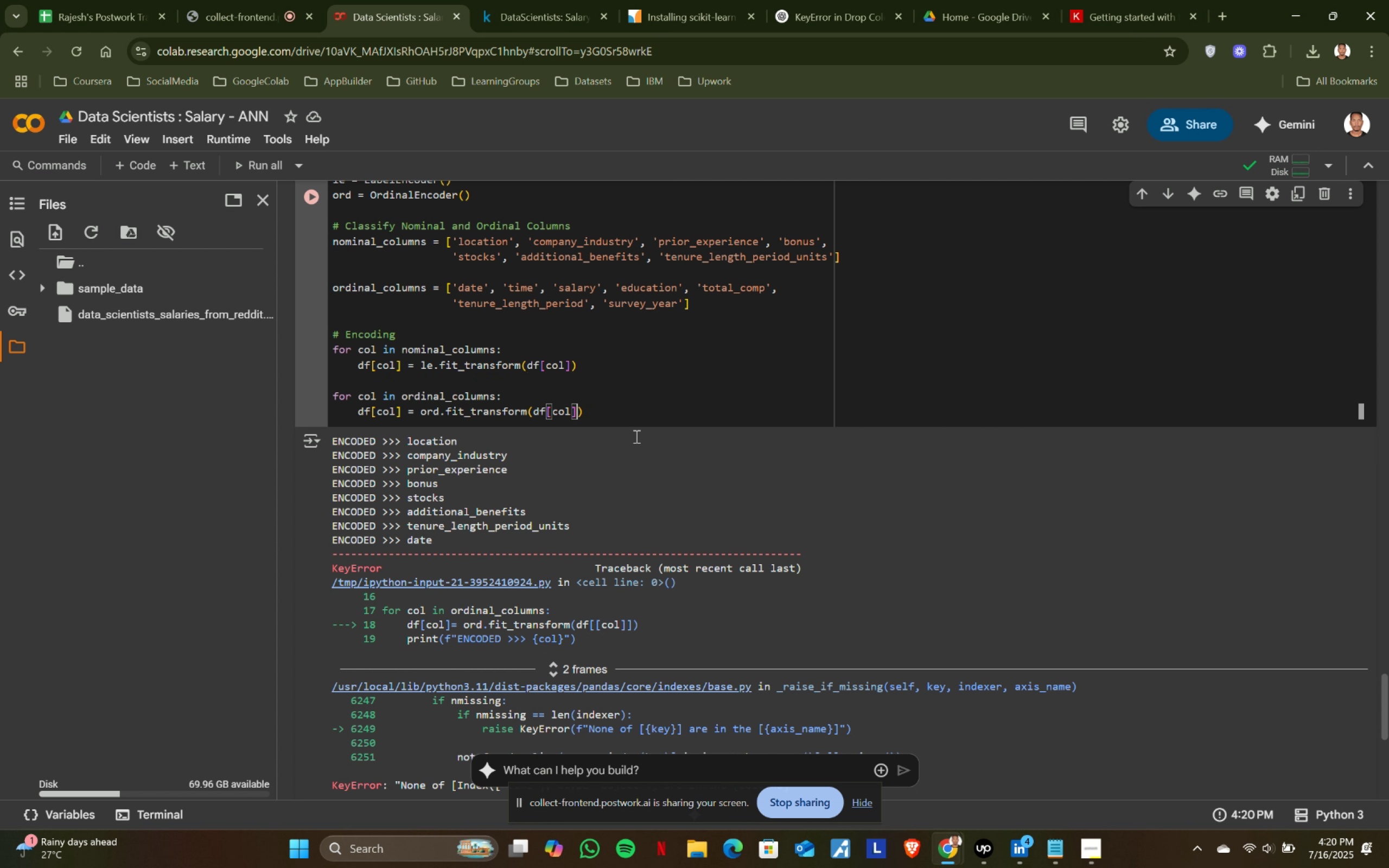 
key(Control+ControlLeft)
 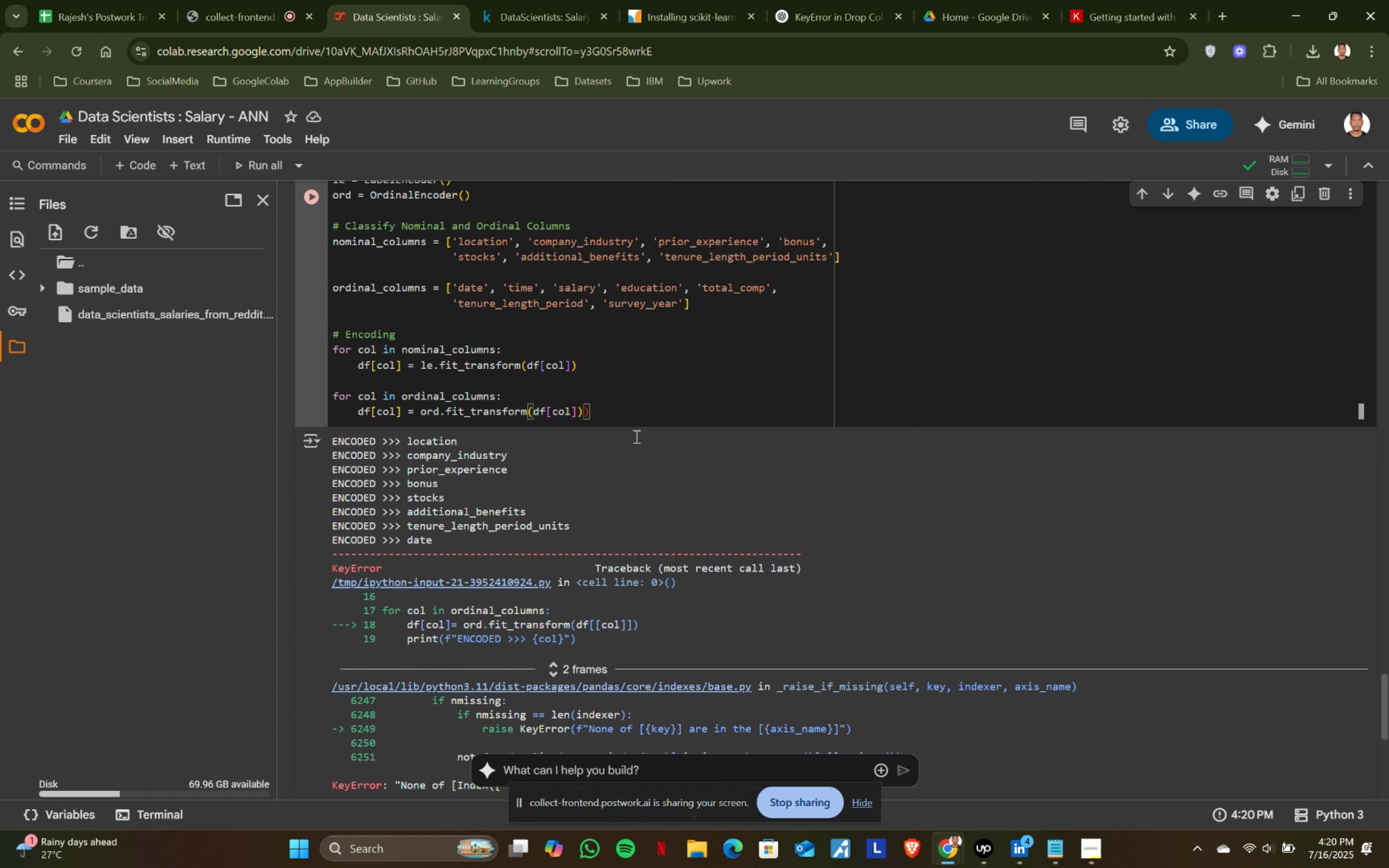 
key(Control+Z)
 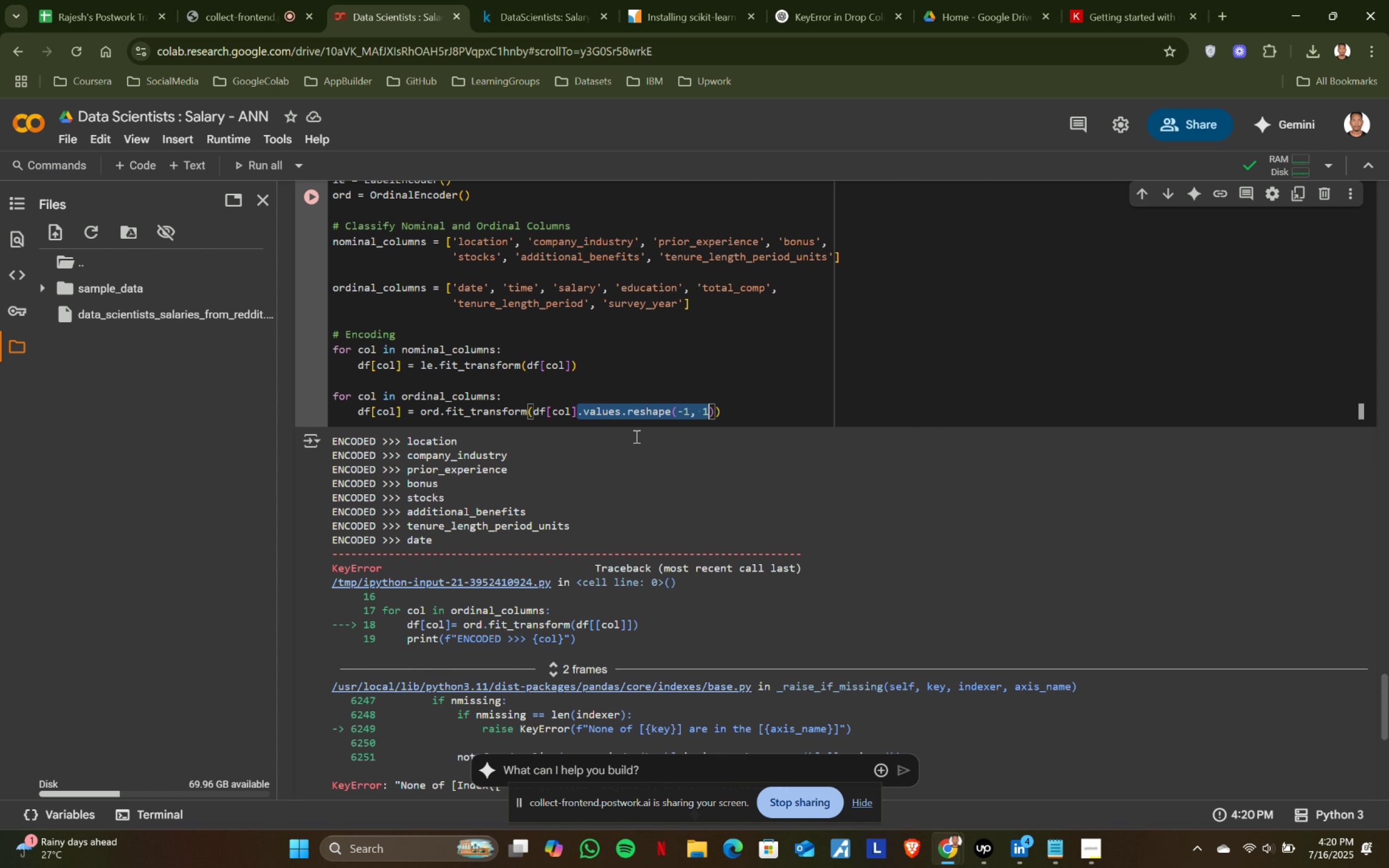 
key(Control+ControlLeft)
 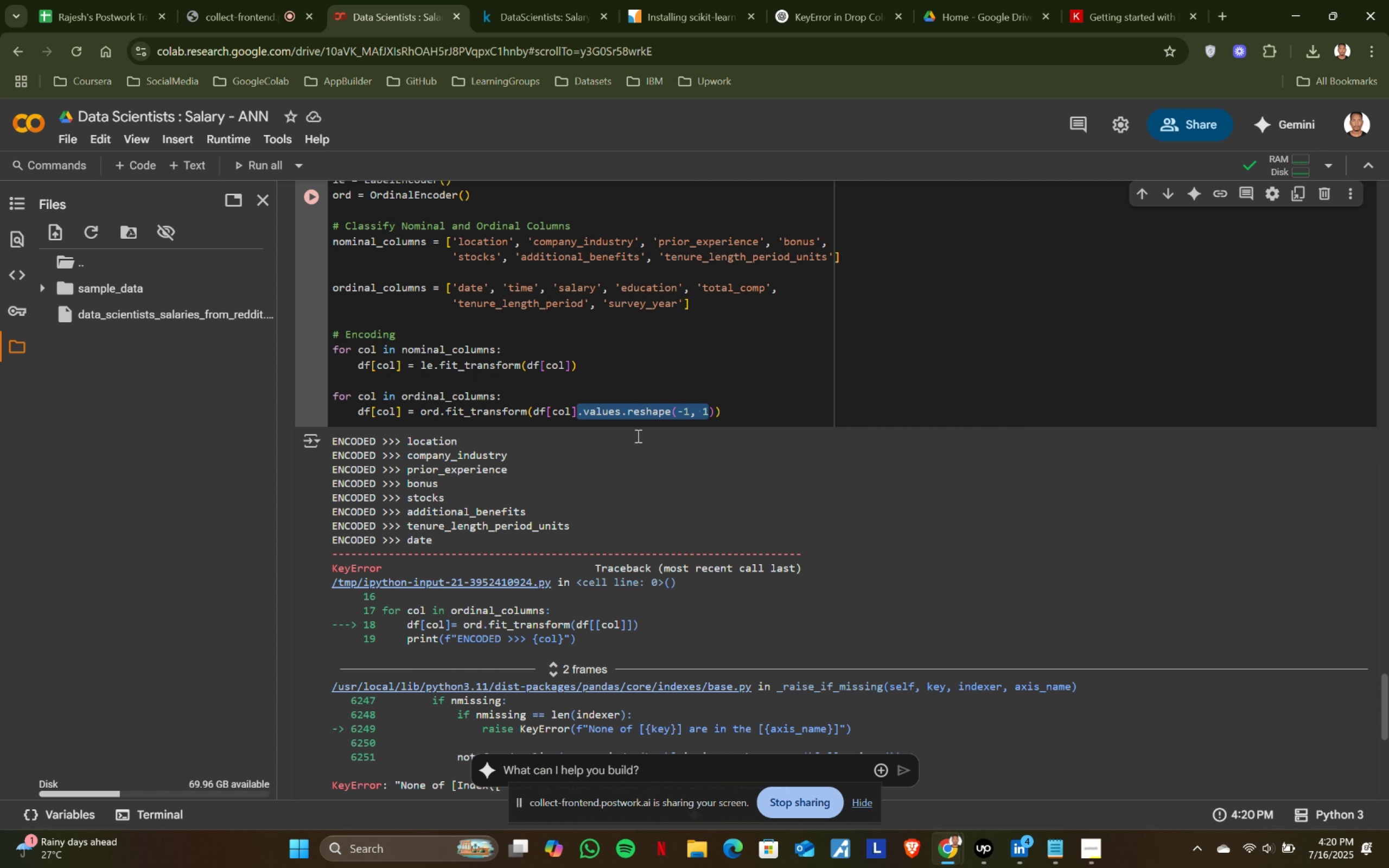 
key(Control+Z)
 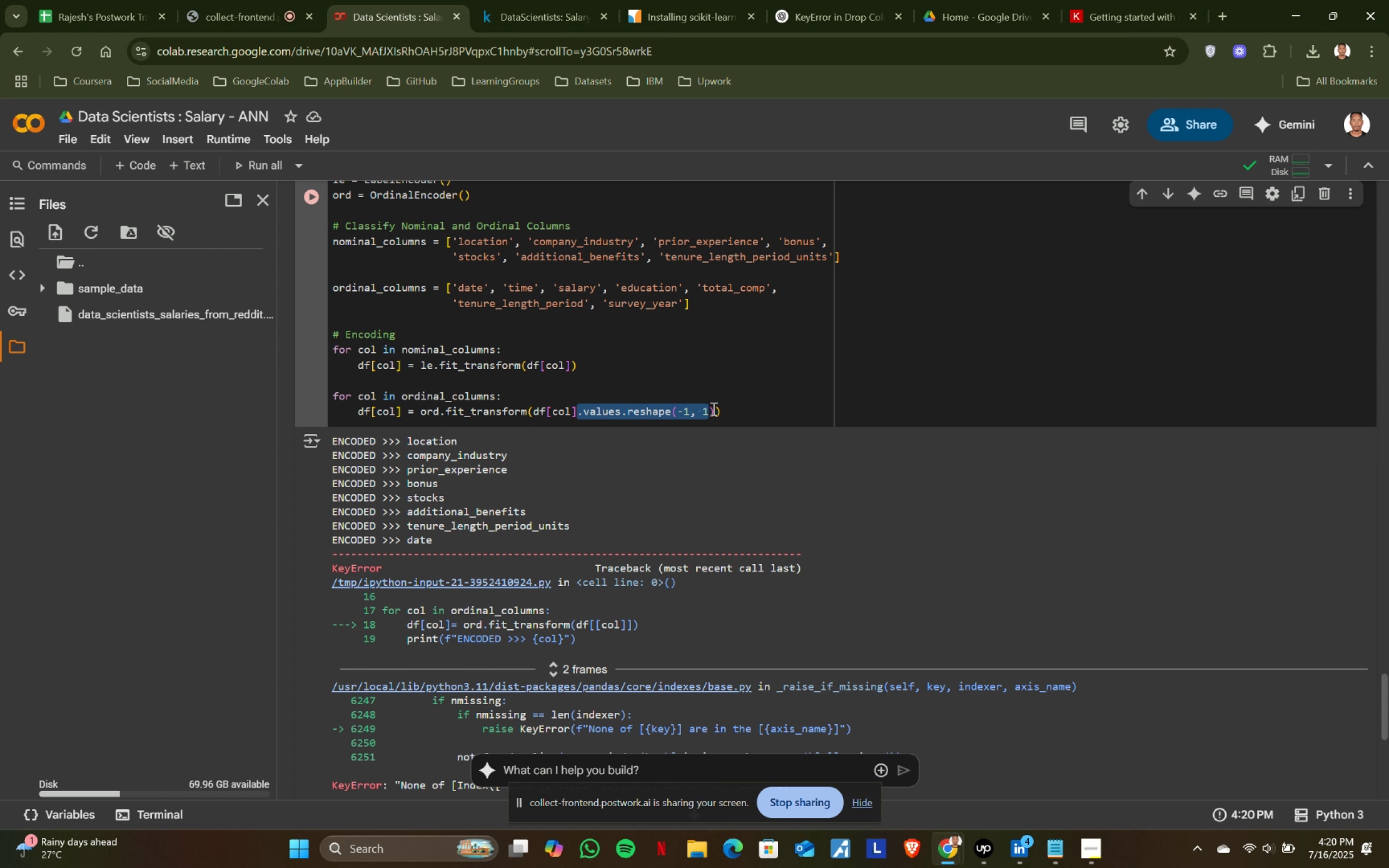 
key(Control+ControlLeft)
 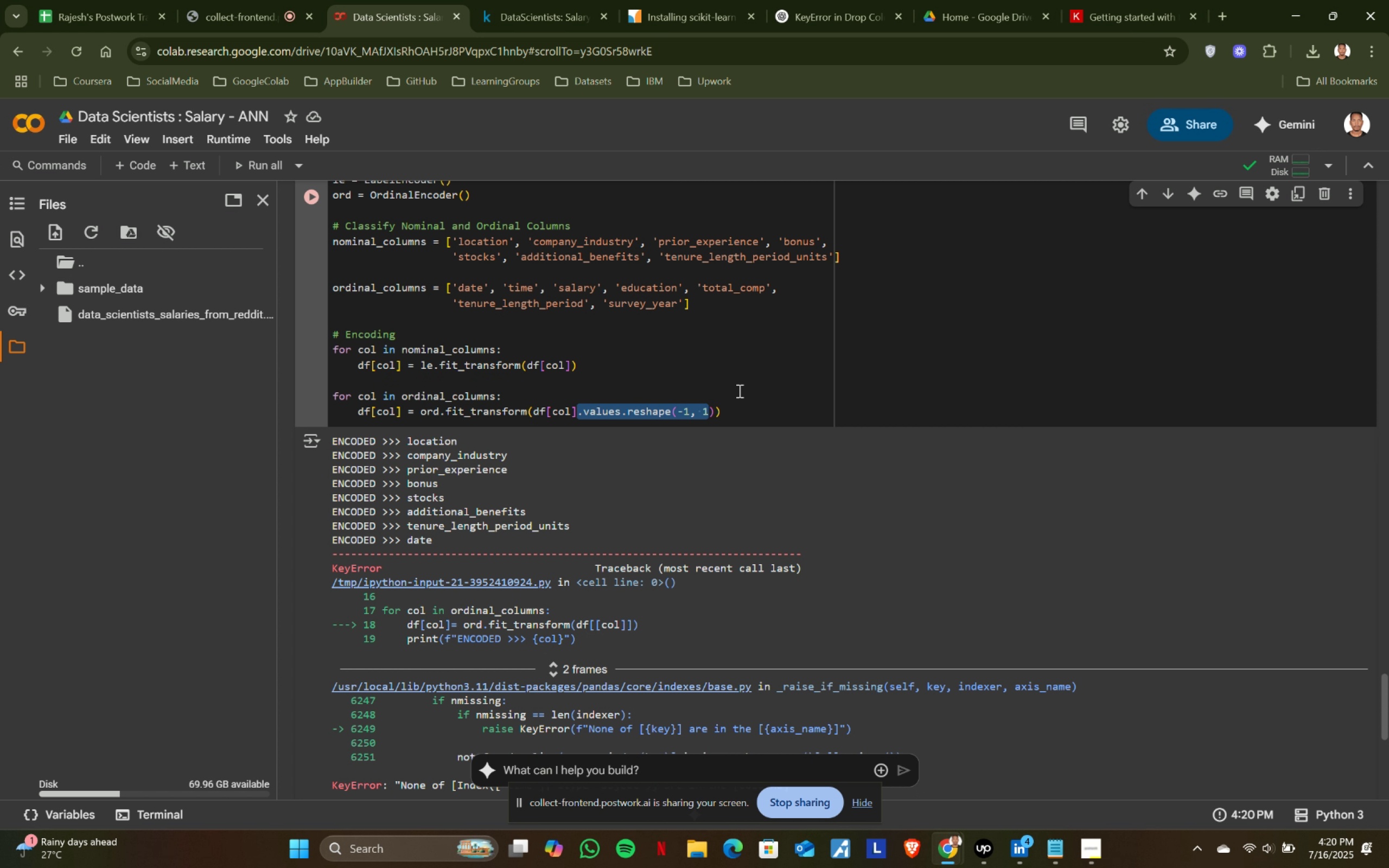 
key(Control+Z)
 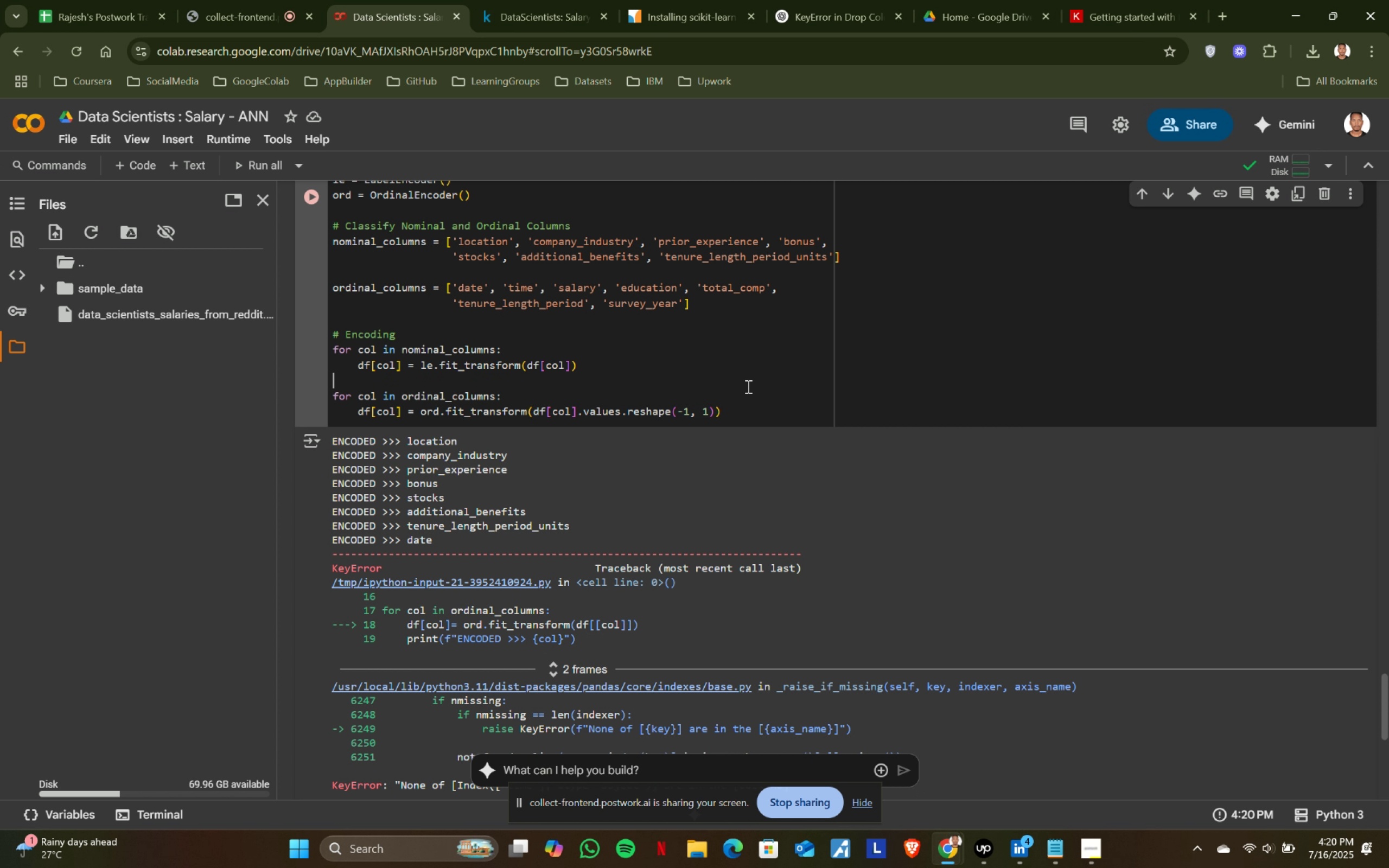 
key(Control+ControlLeft)
 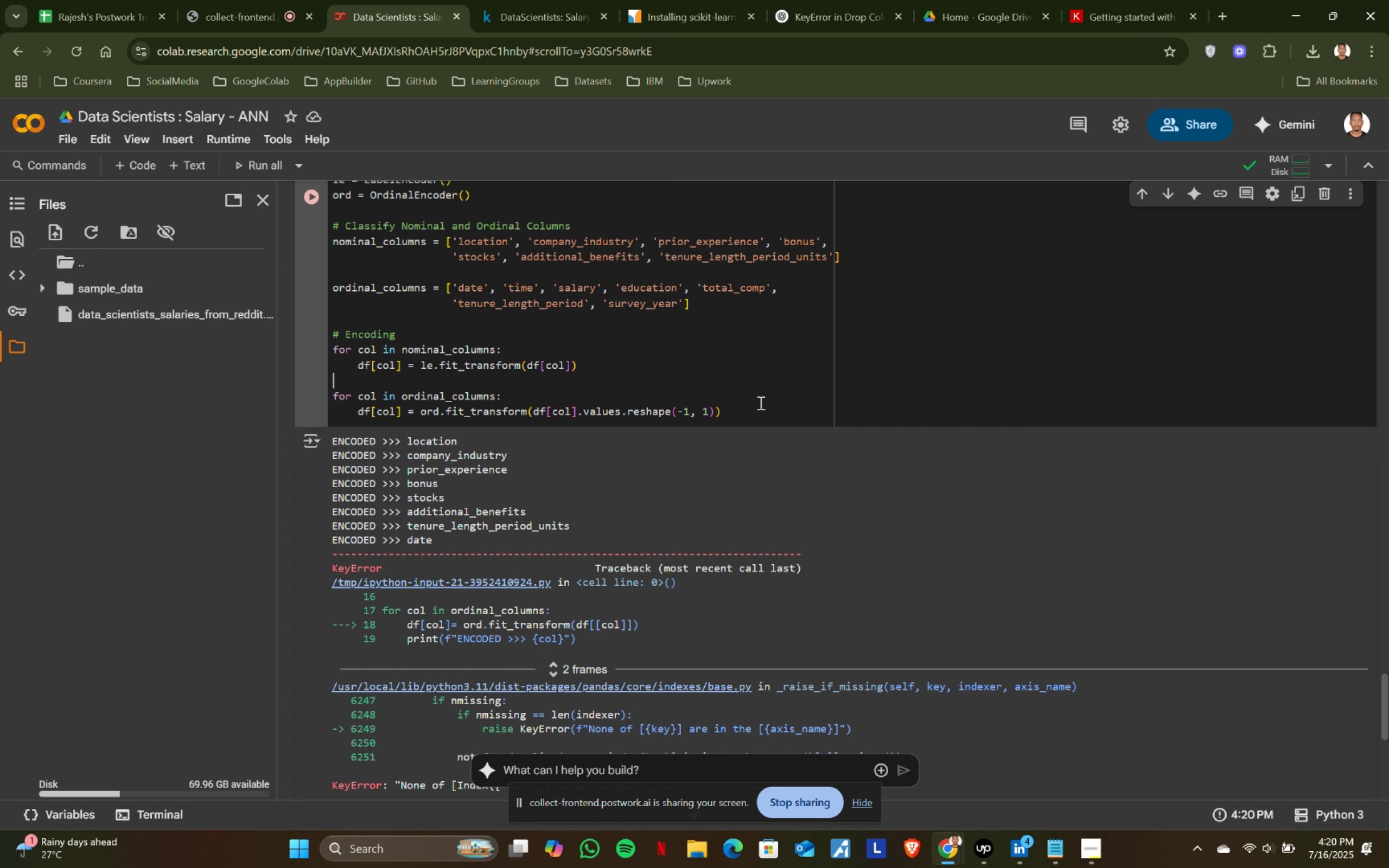 
key(Control+Z)
 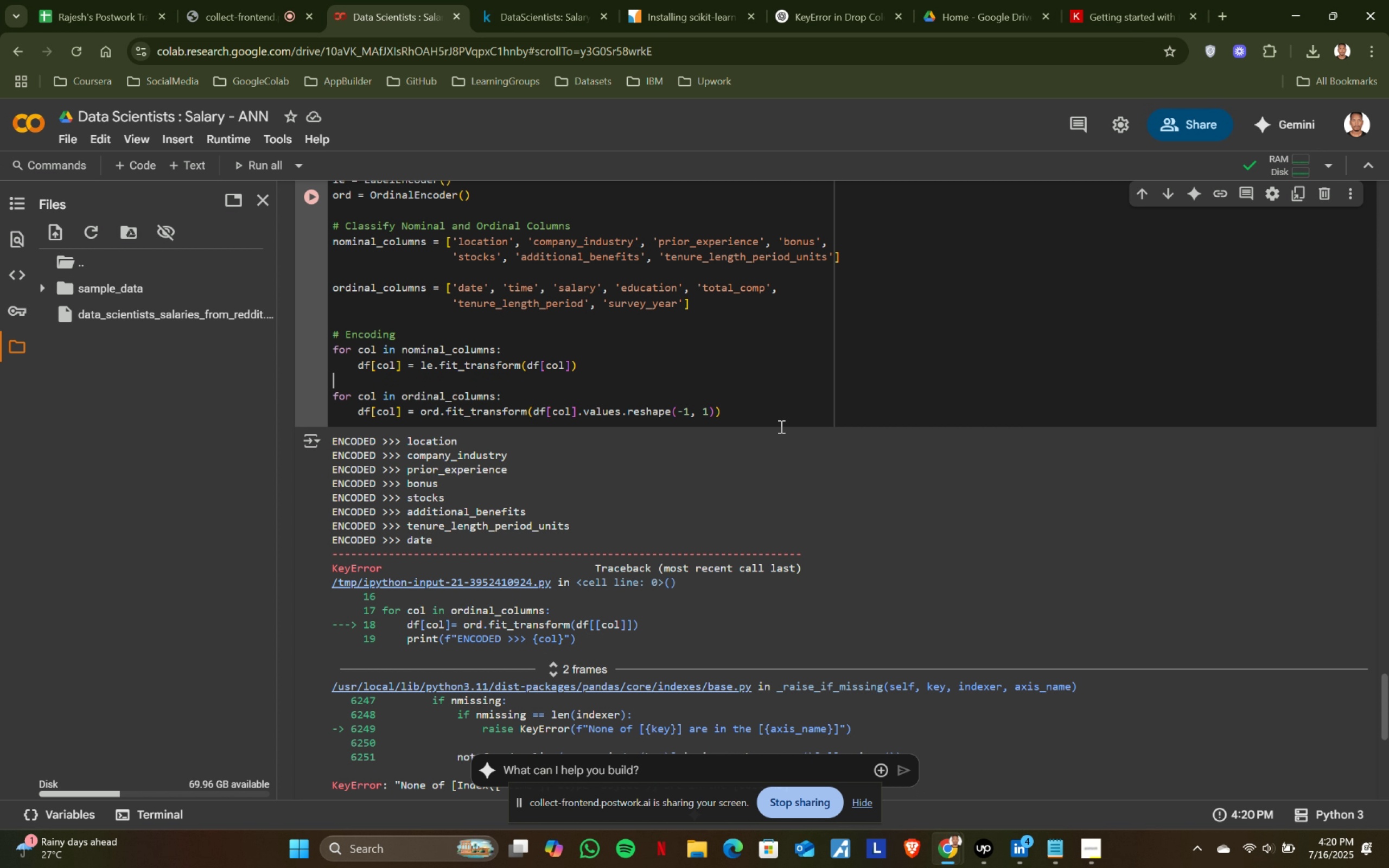 
key(Control+Z)
 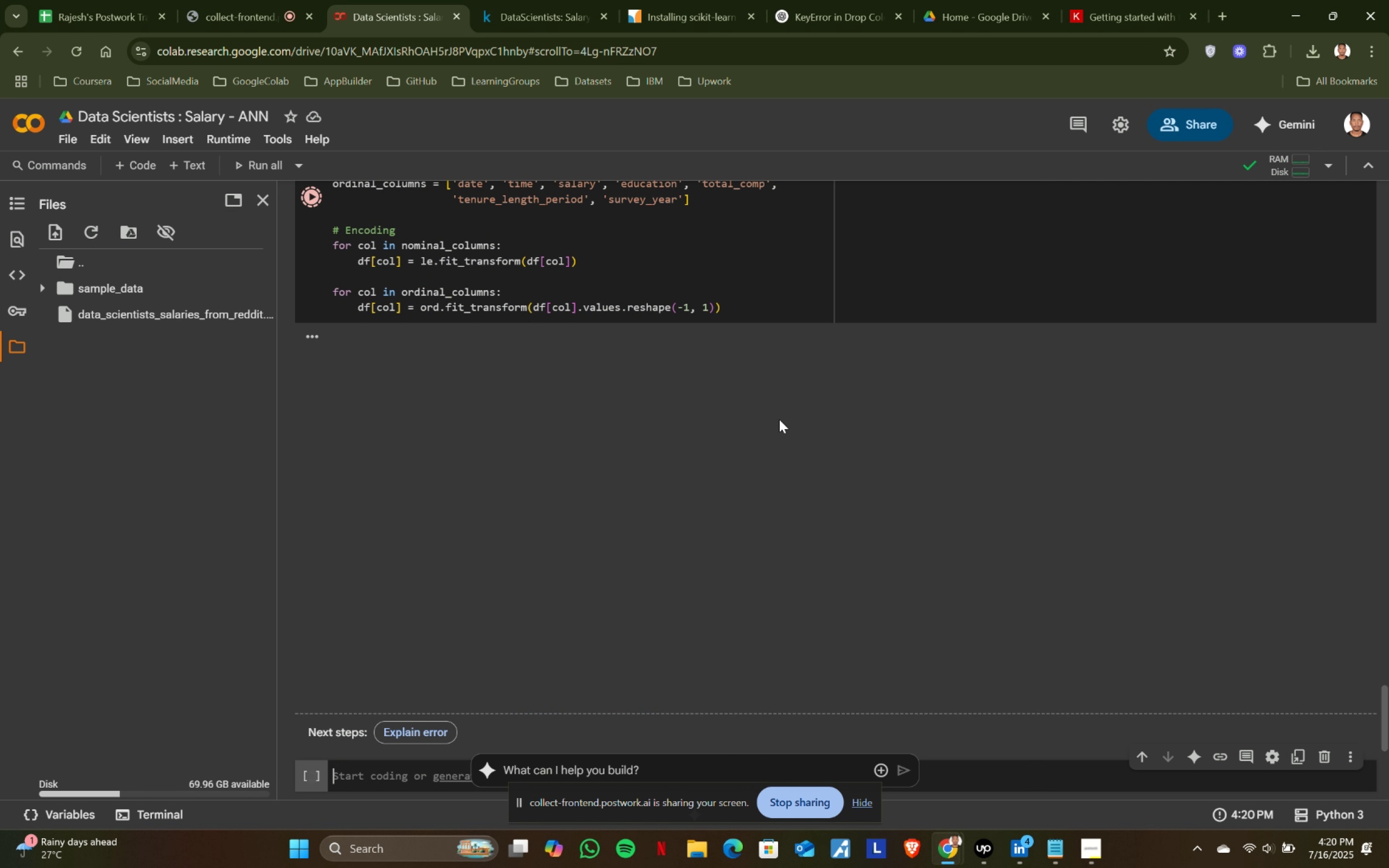 
key(Control+ControlLeft)
 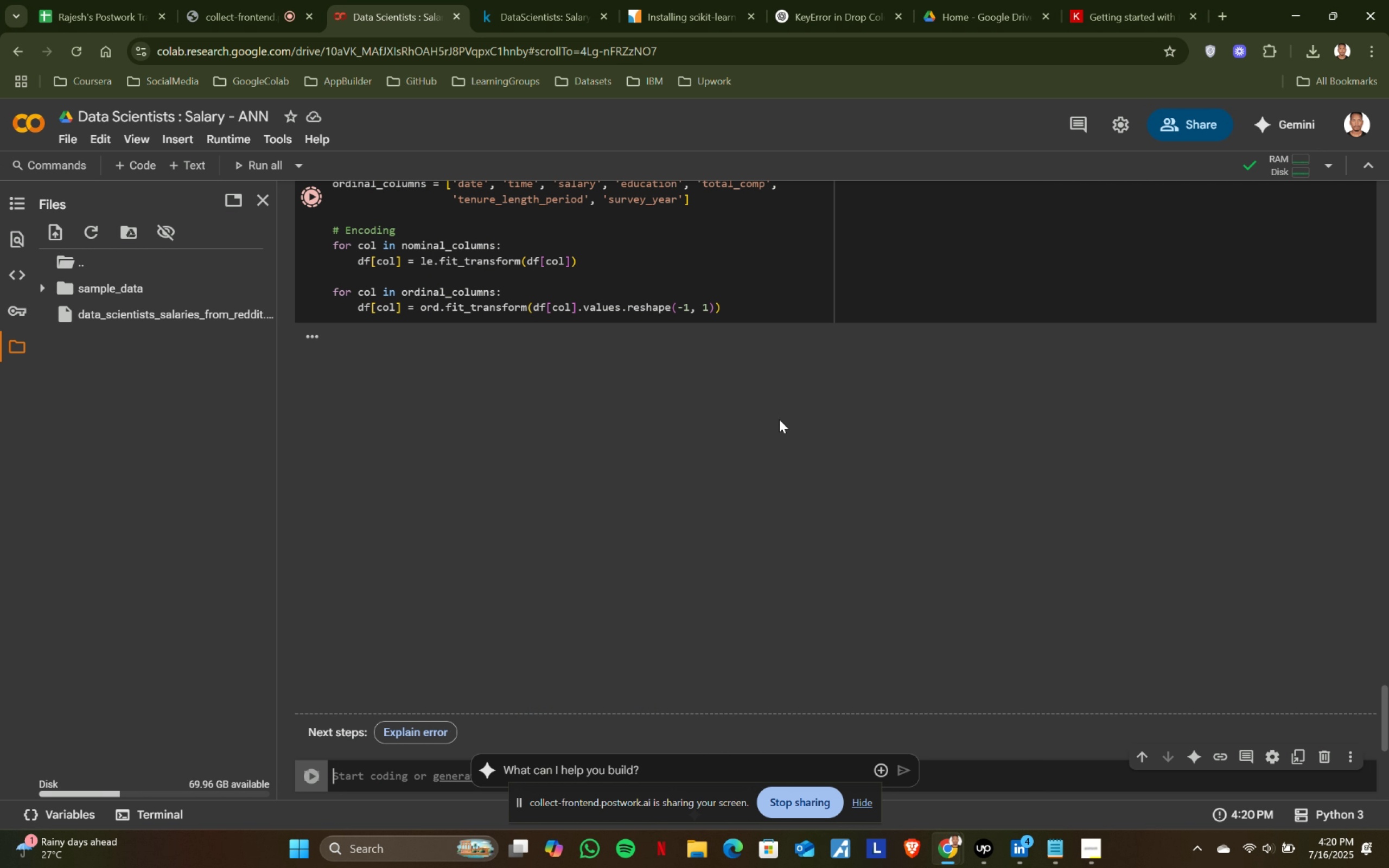 
key(Control+Z)
 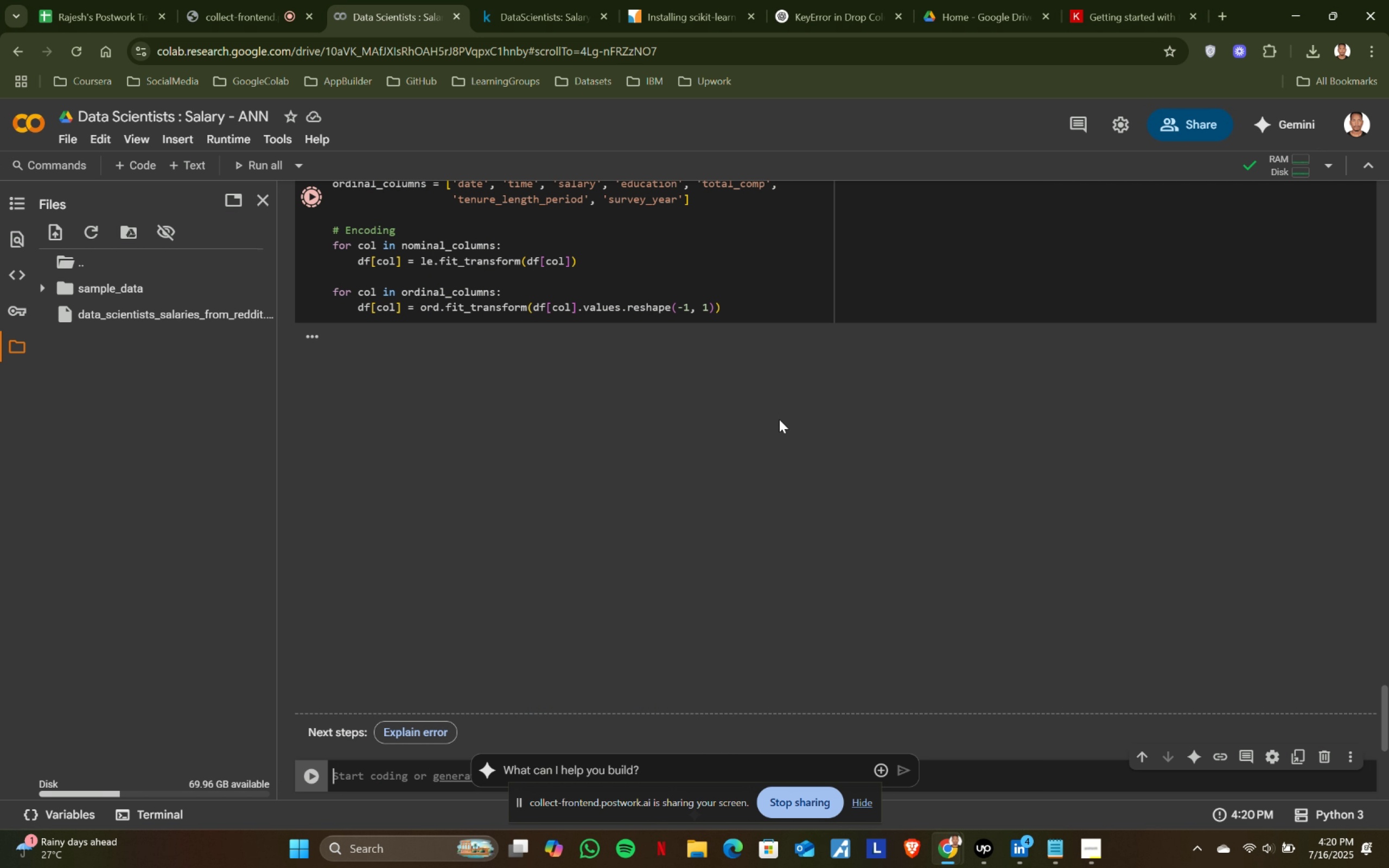 
key(Control+ControlLeft)
 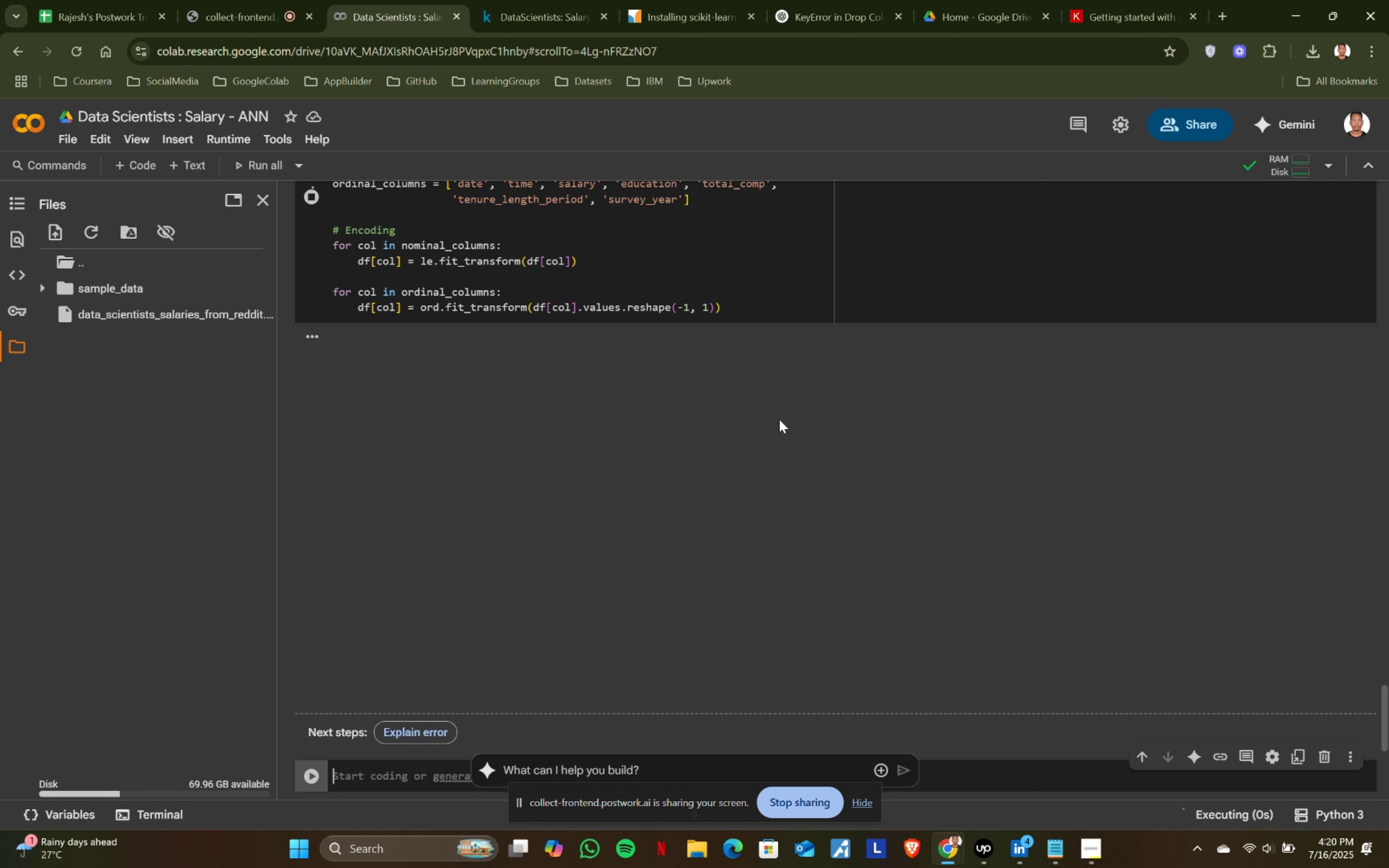 
key(Control+Z)
 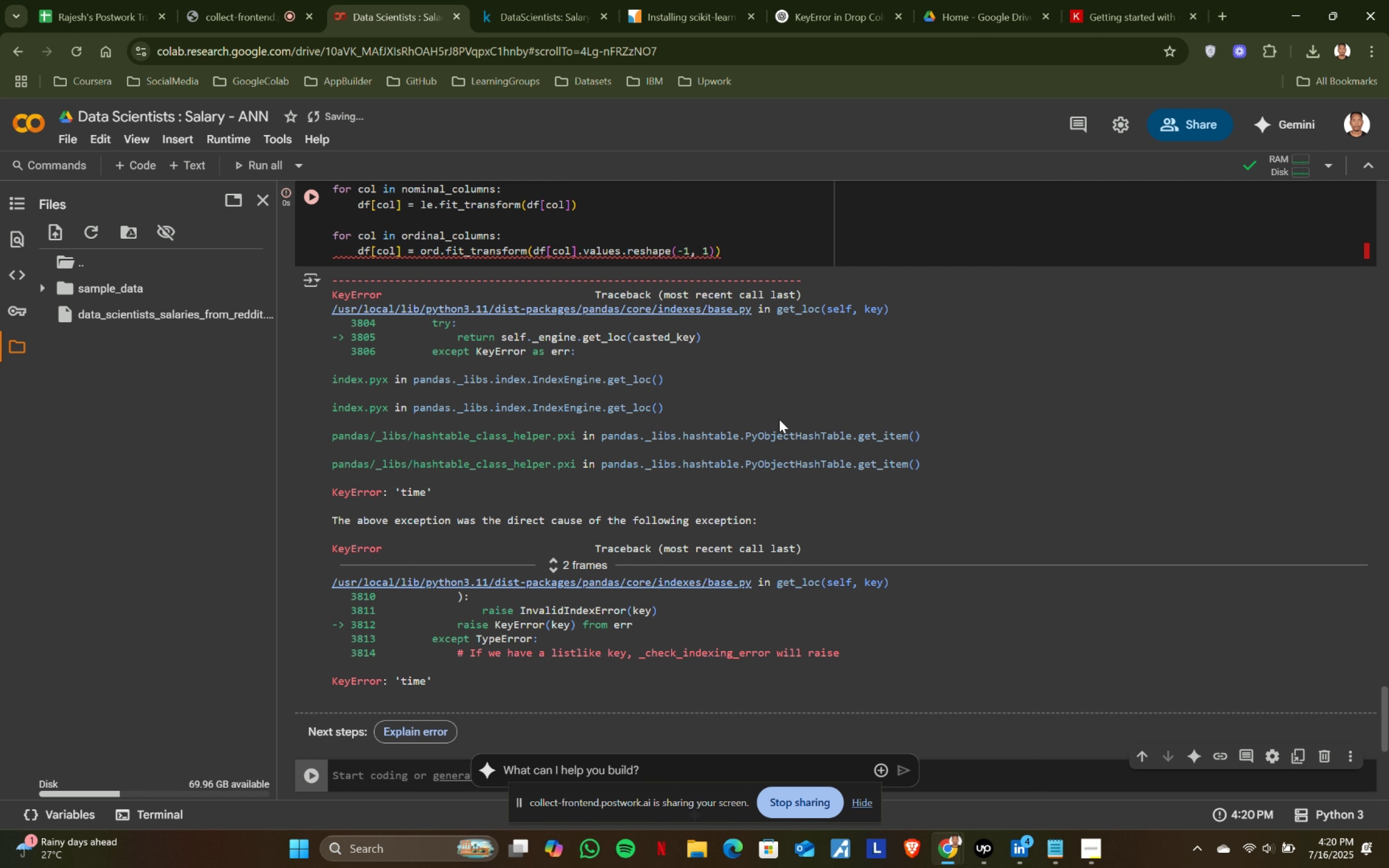 
key(Control+ControlLeft)
 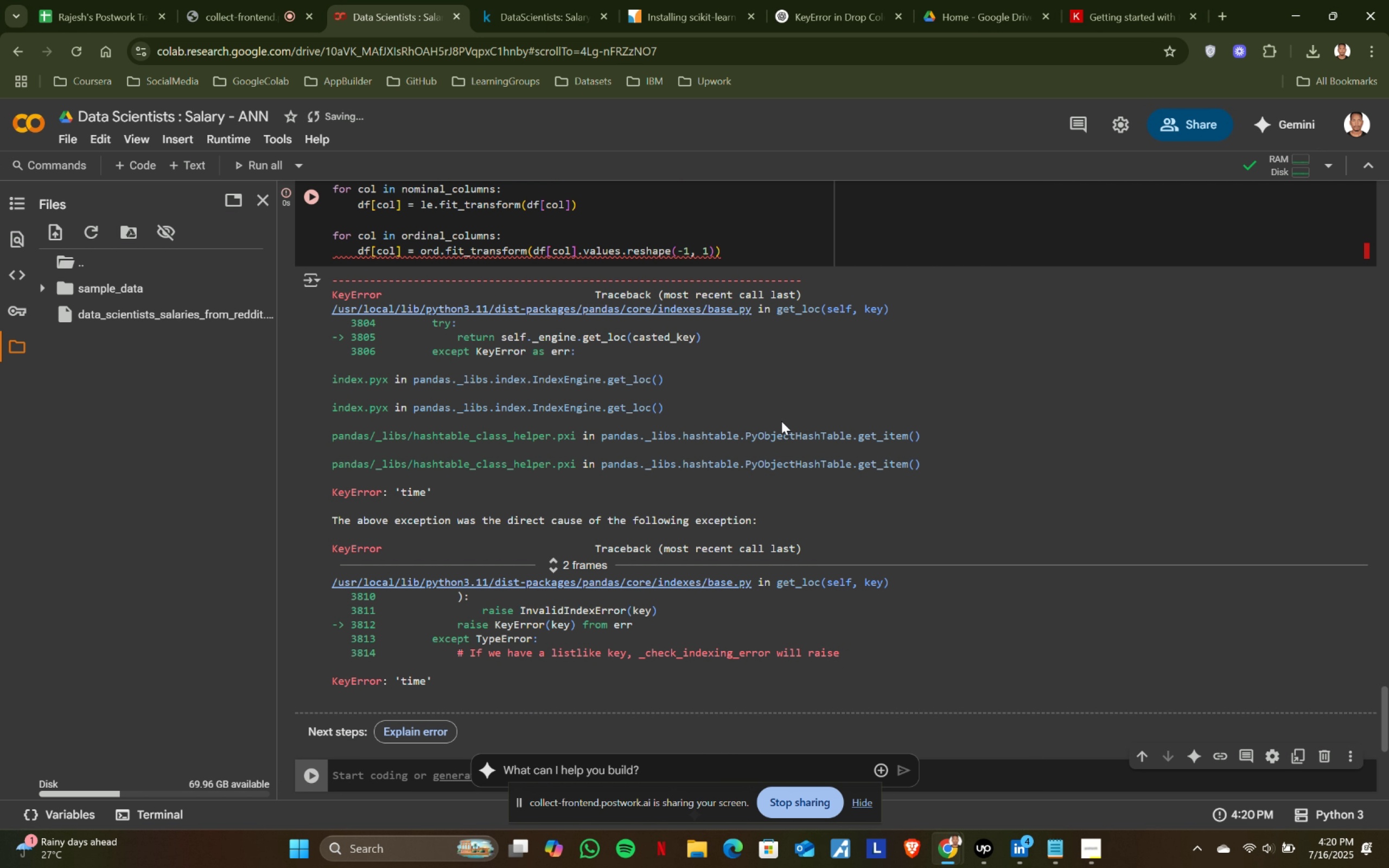 
key(Control+Z)
 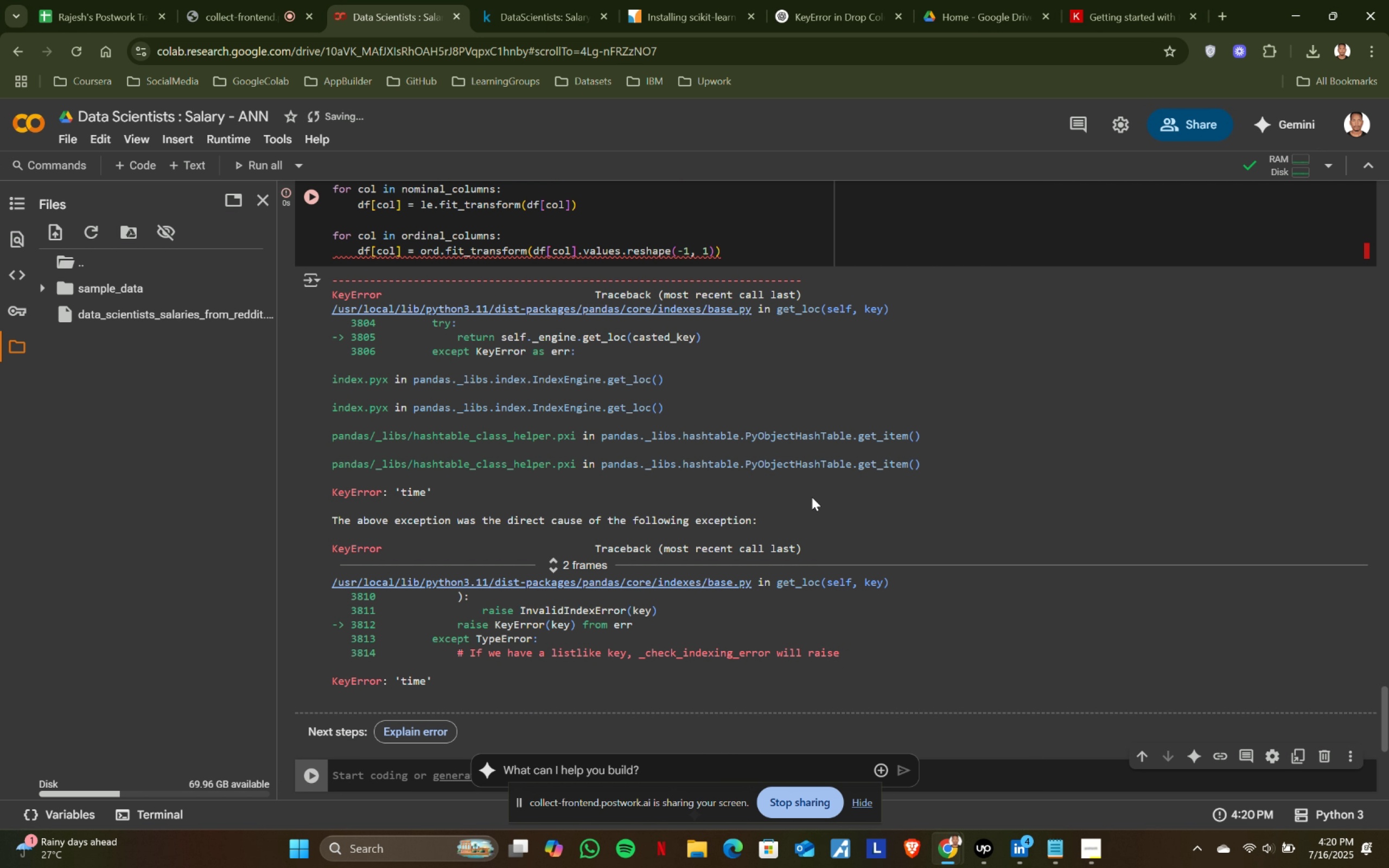 
key(Control+ControlLeft)
 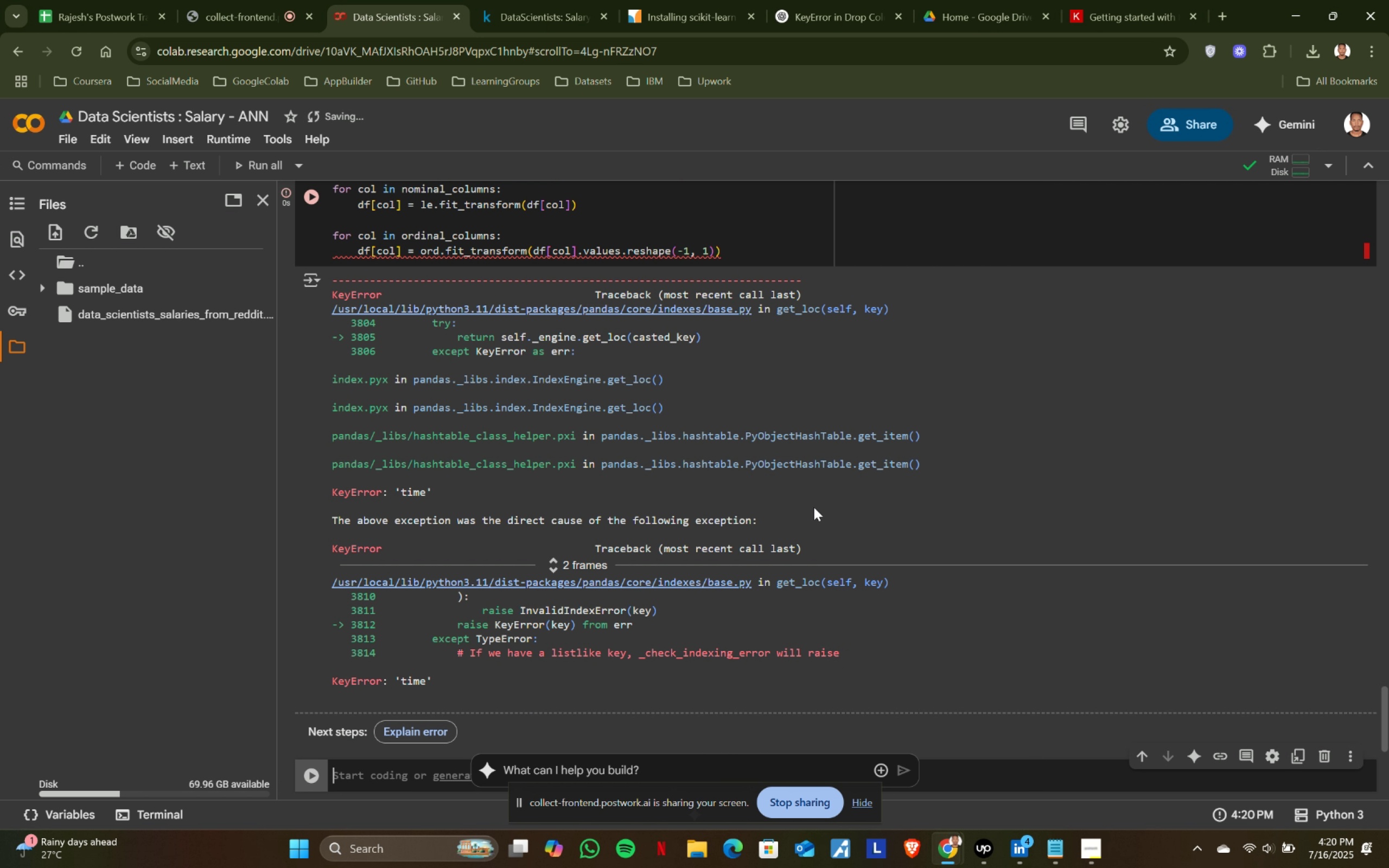 
key(Control+Z)
 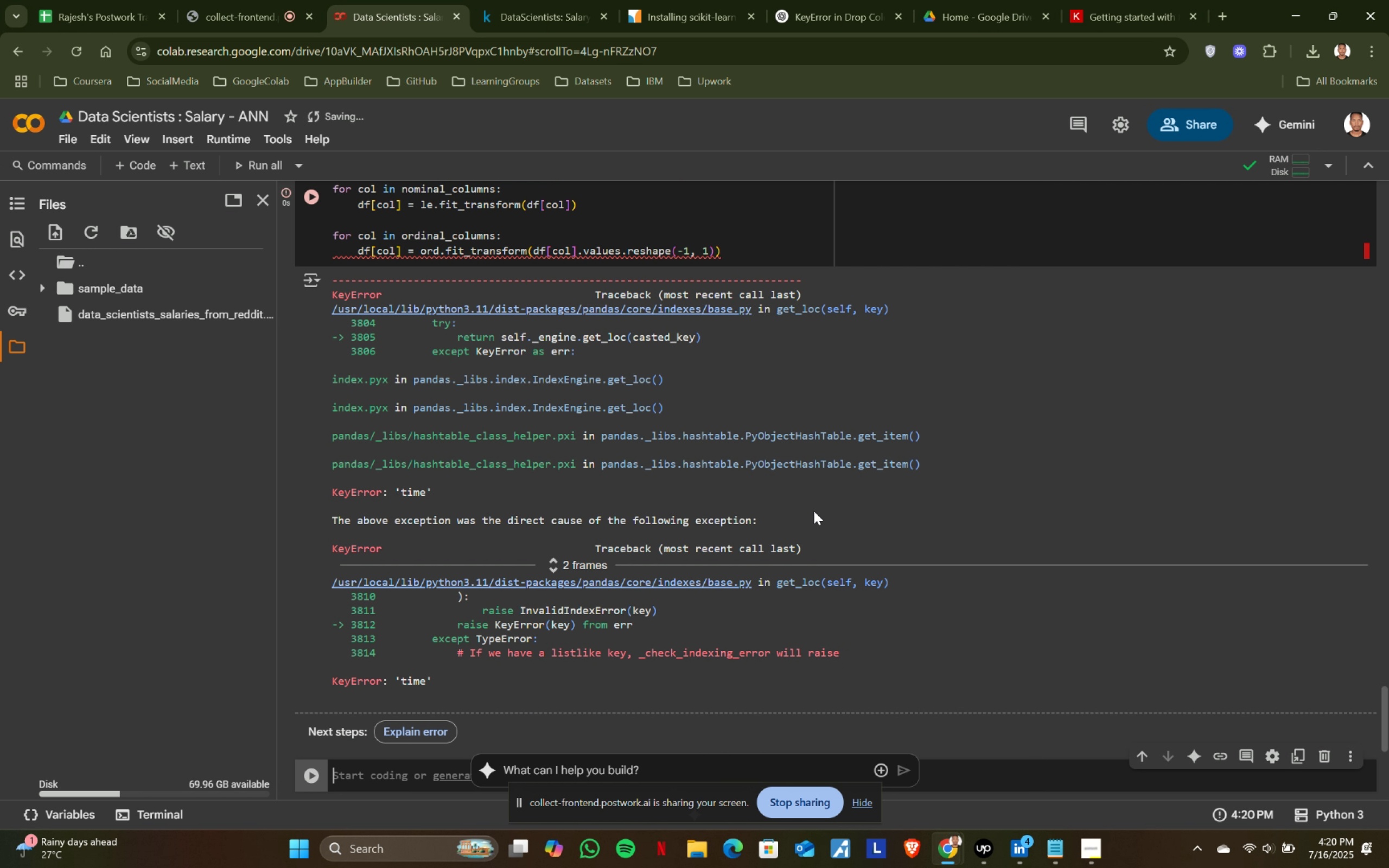 
key(Control+ControlLeft)
 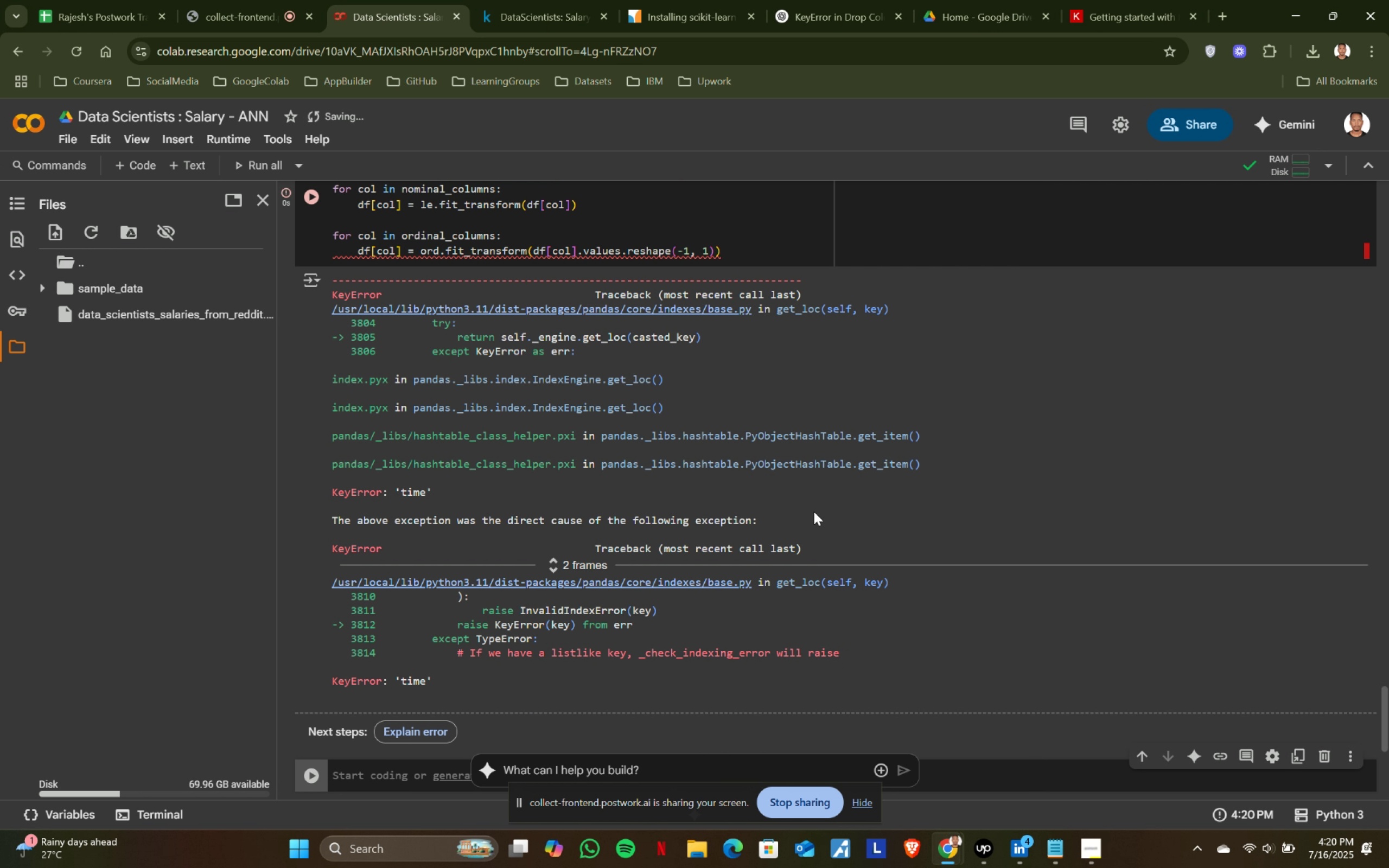 
key(Control+Z)
 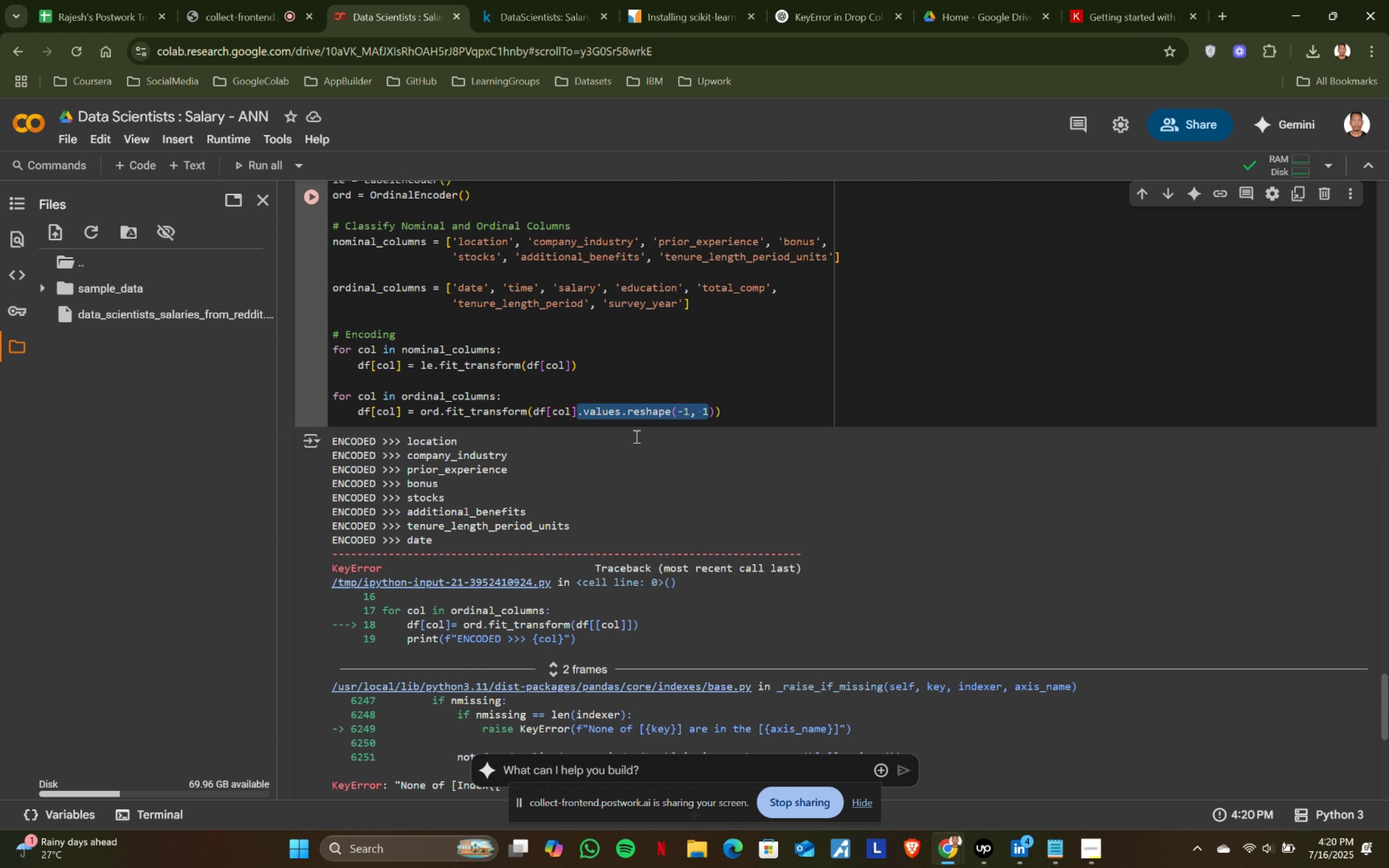 
key(Control+ControlLeft)
 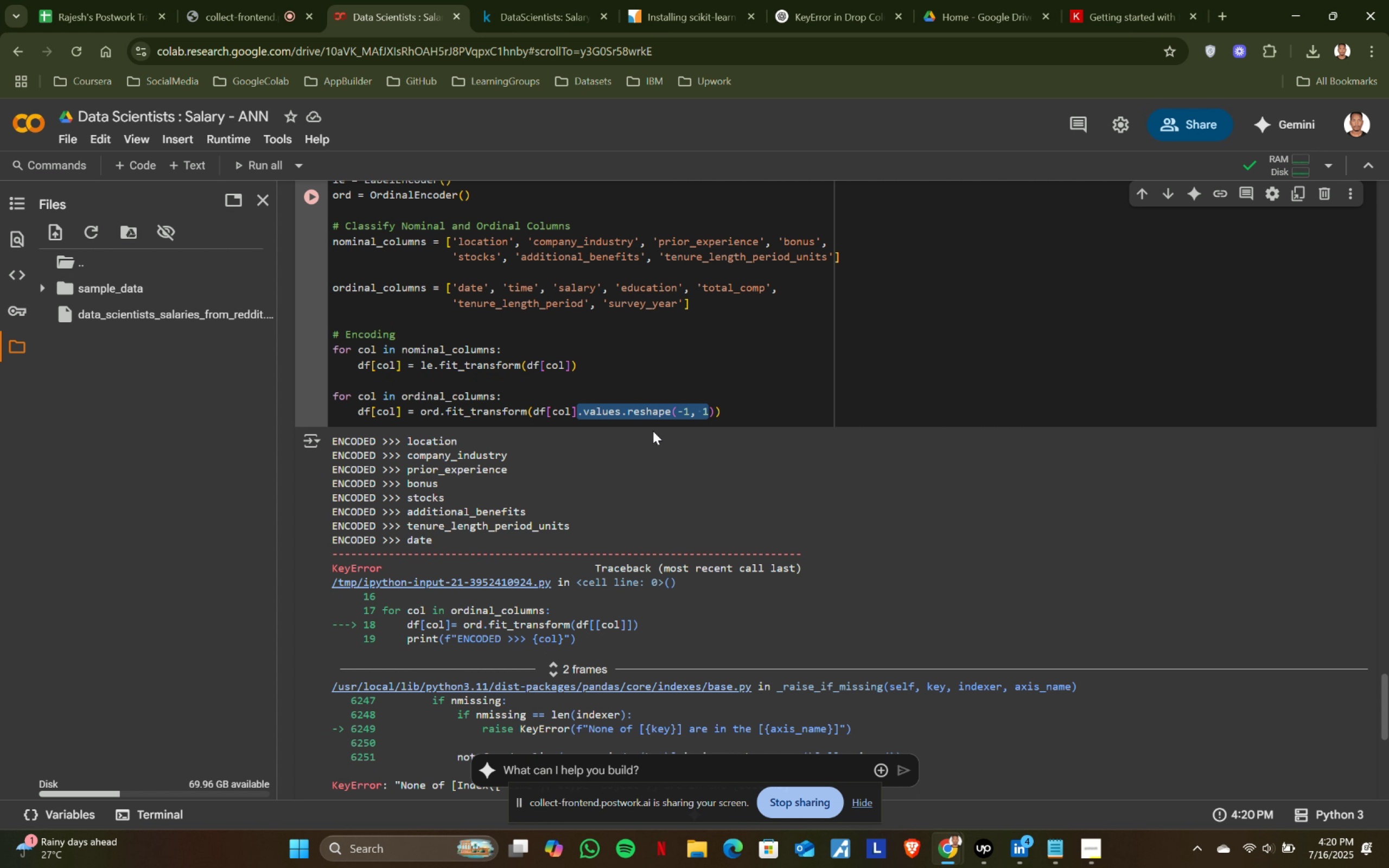 
key(Control+Z)
 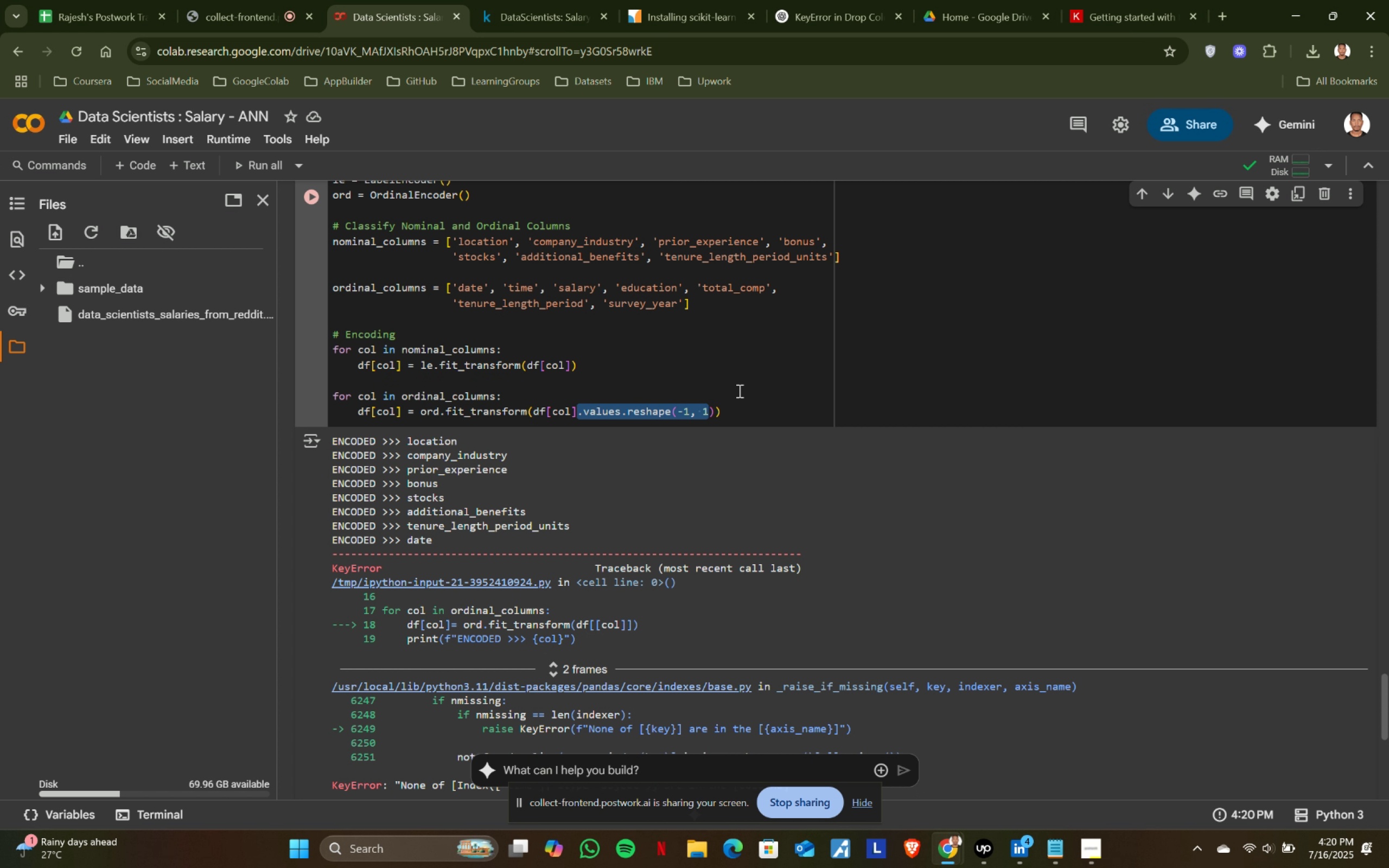 
key(Control+ControlLeft)
 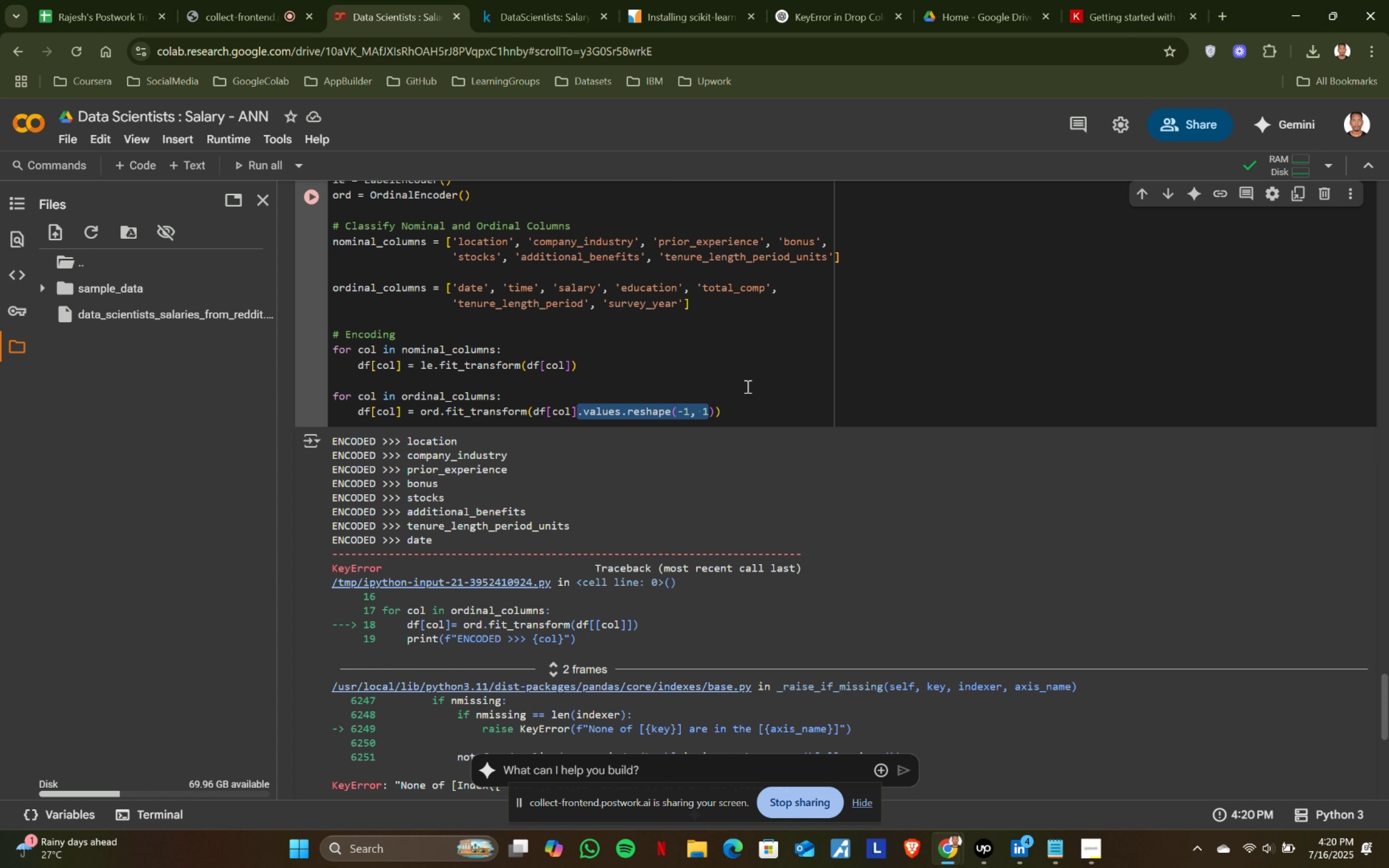 
key(Control+Z)
 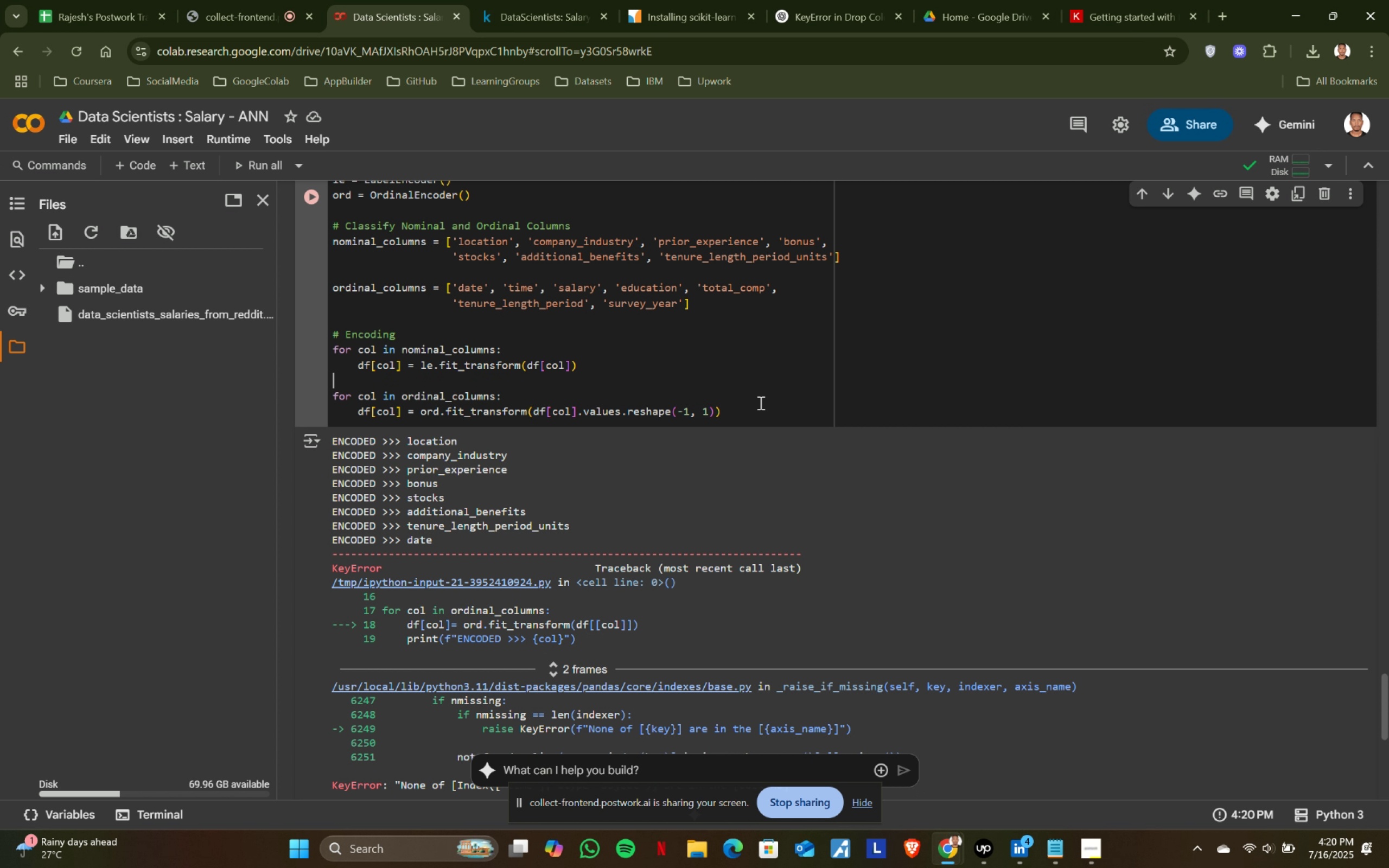 
key(Control+ControlLeft)
 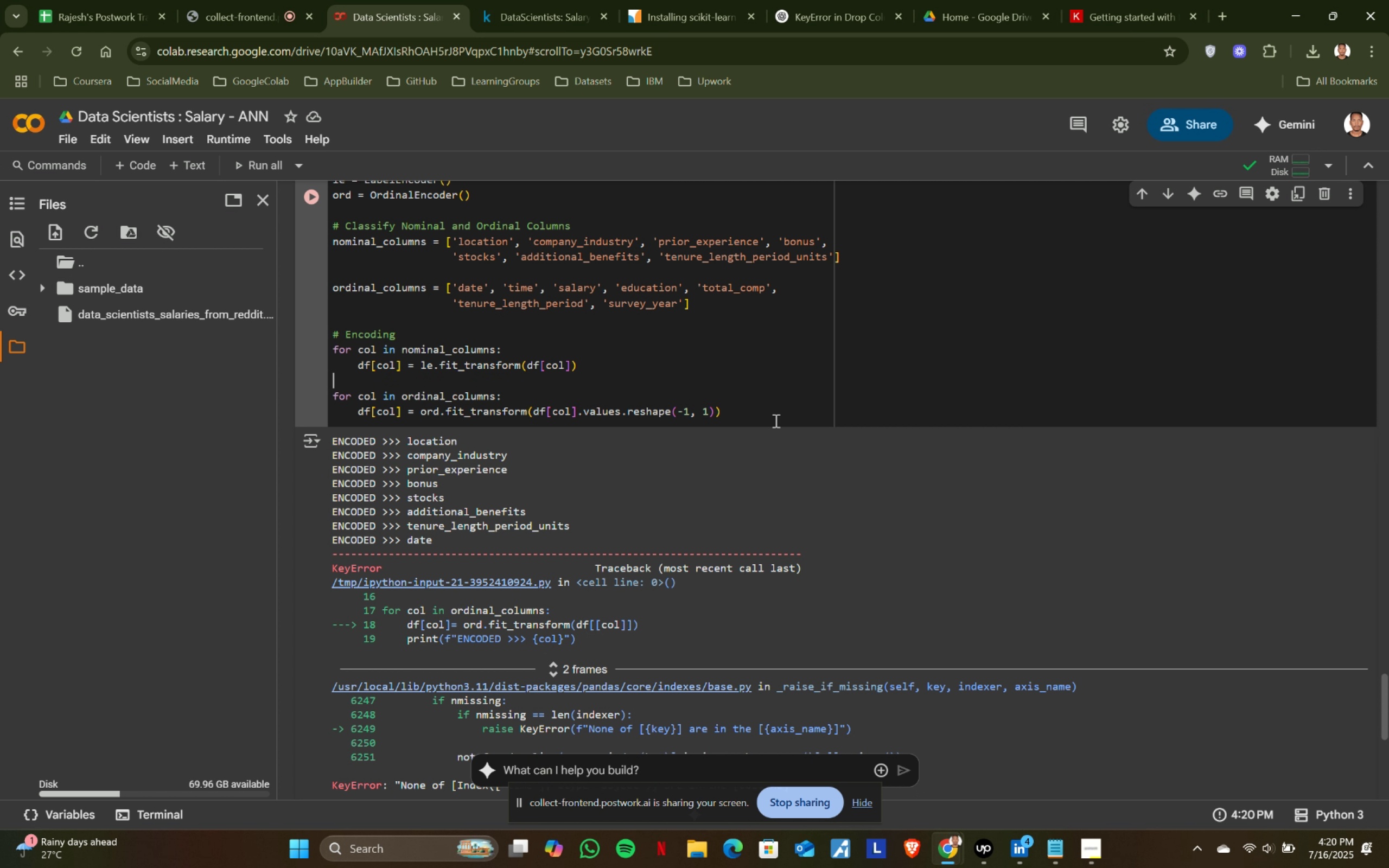 
key(Control+Z)
 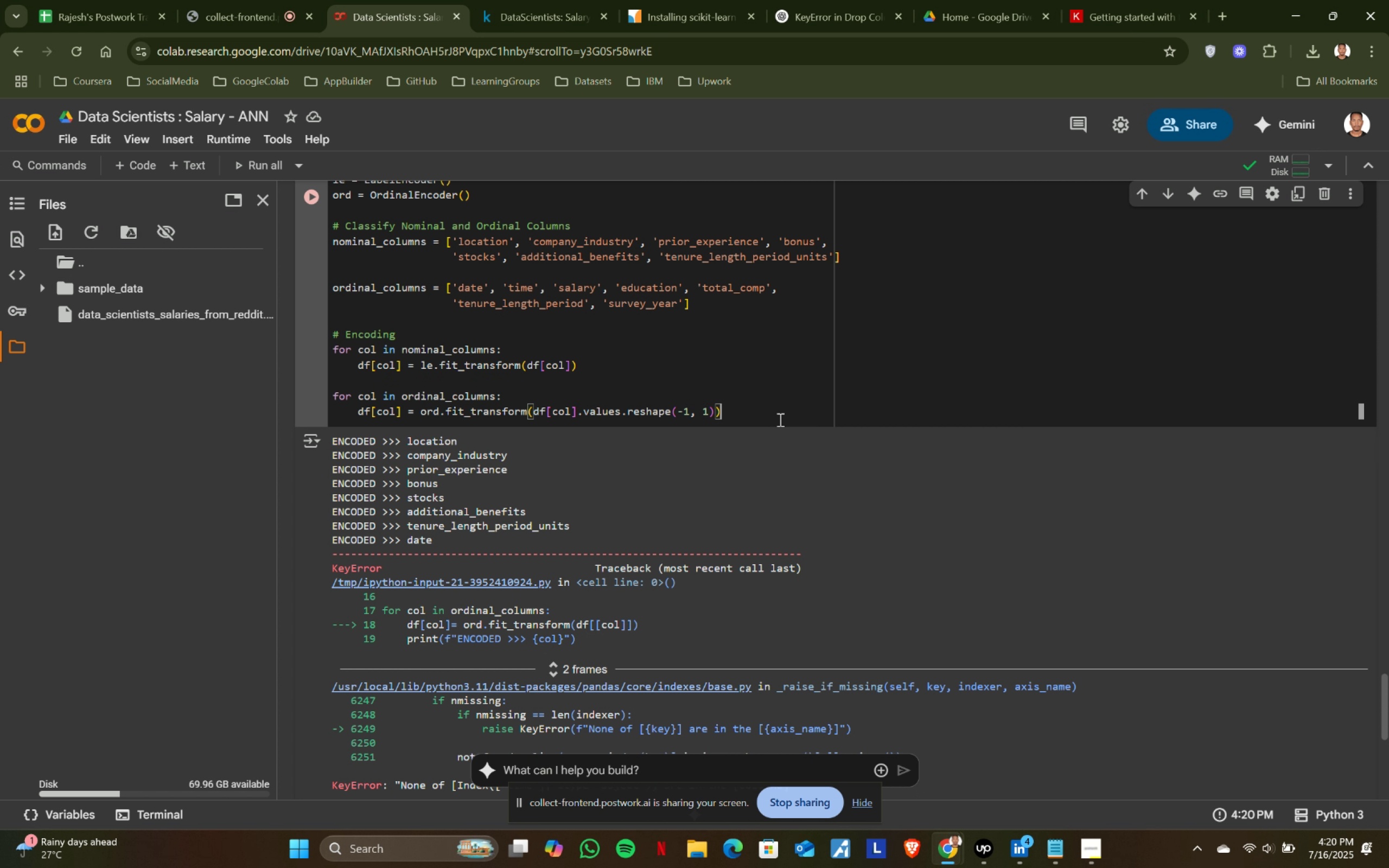 
left_click([747, 386])
 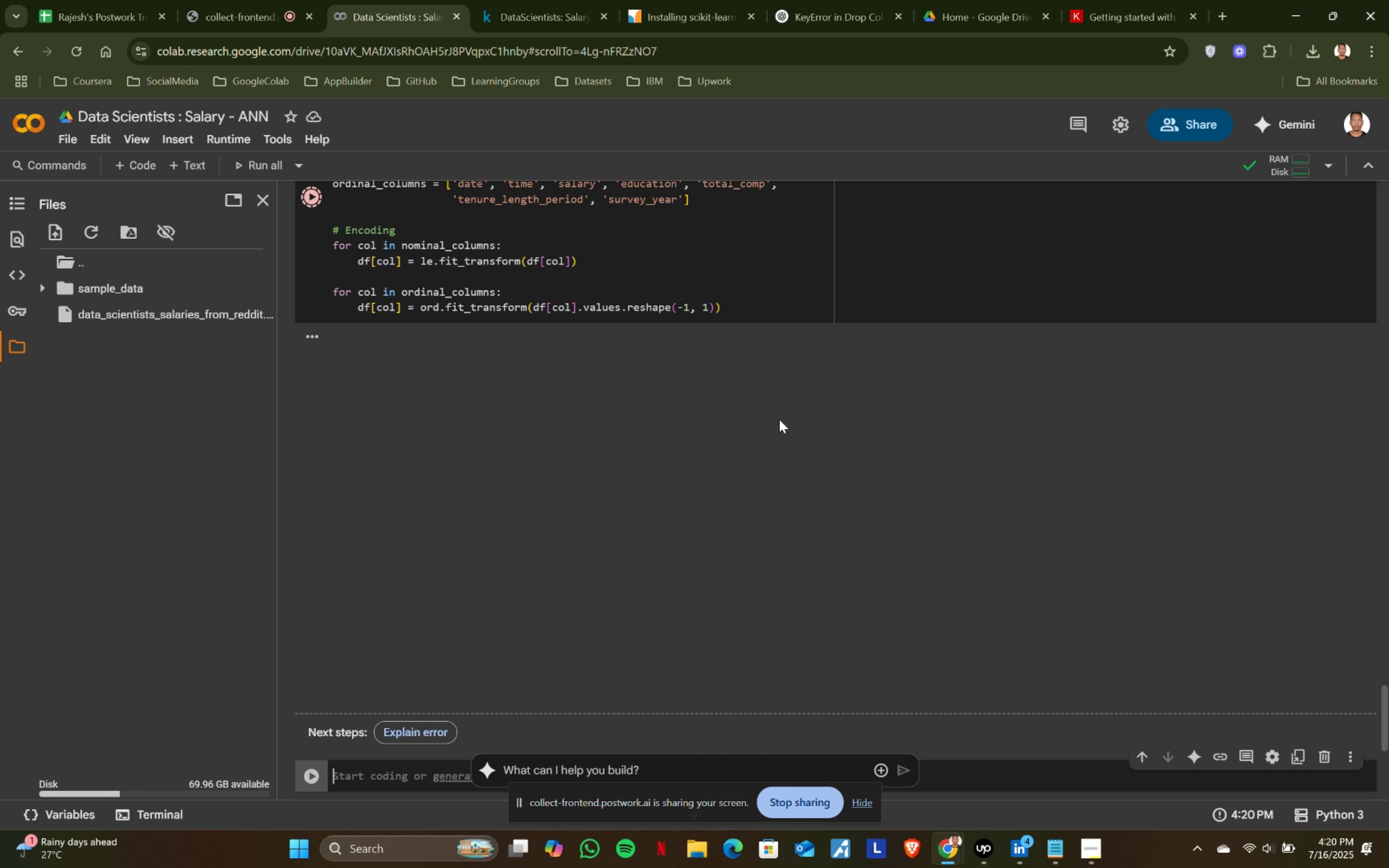 
left_click([780, 426])
 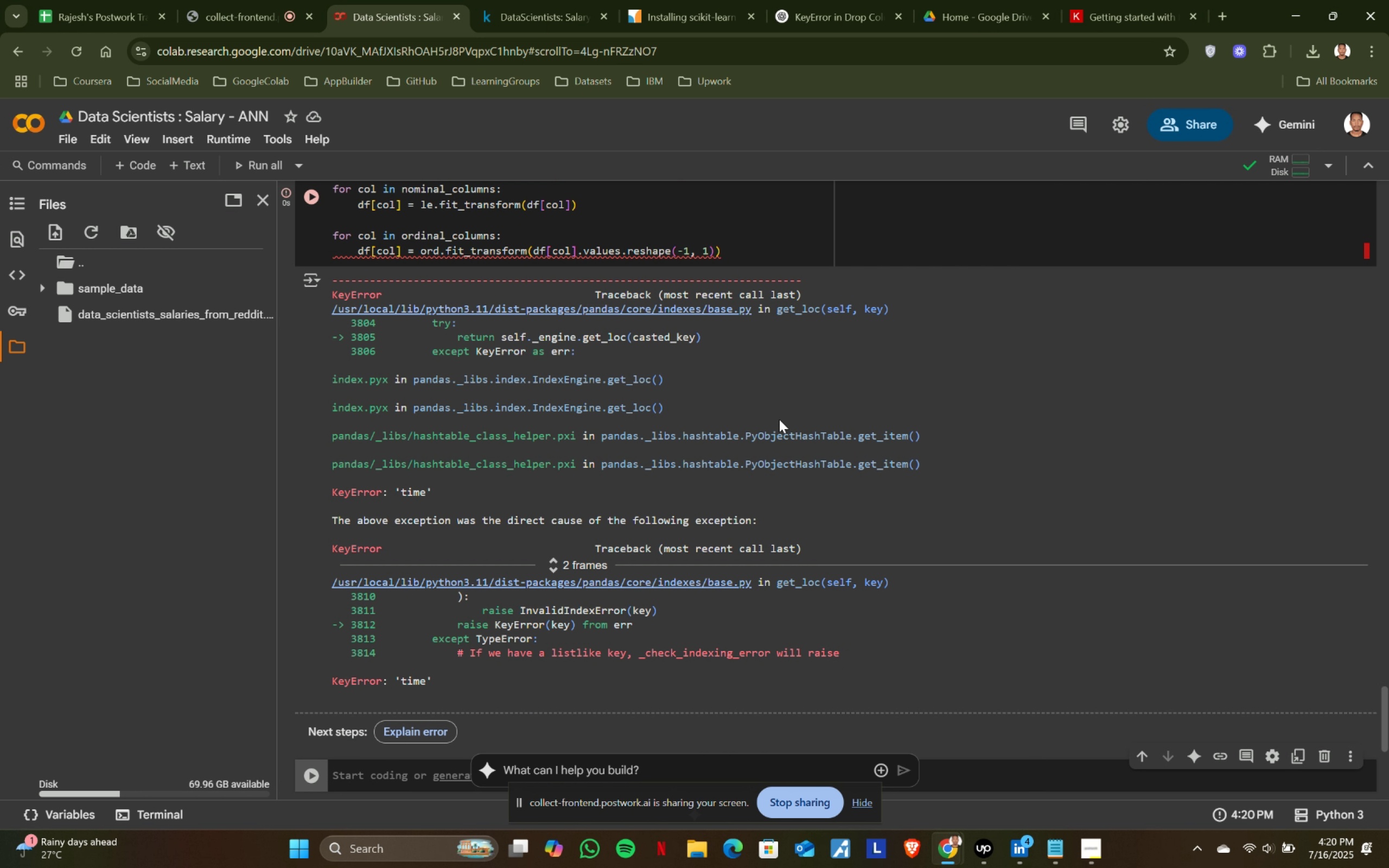 
key(Shift+ShiftRight)
 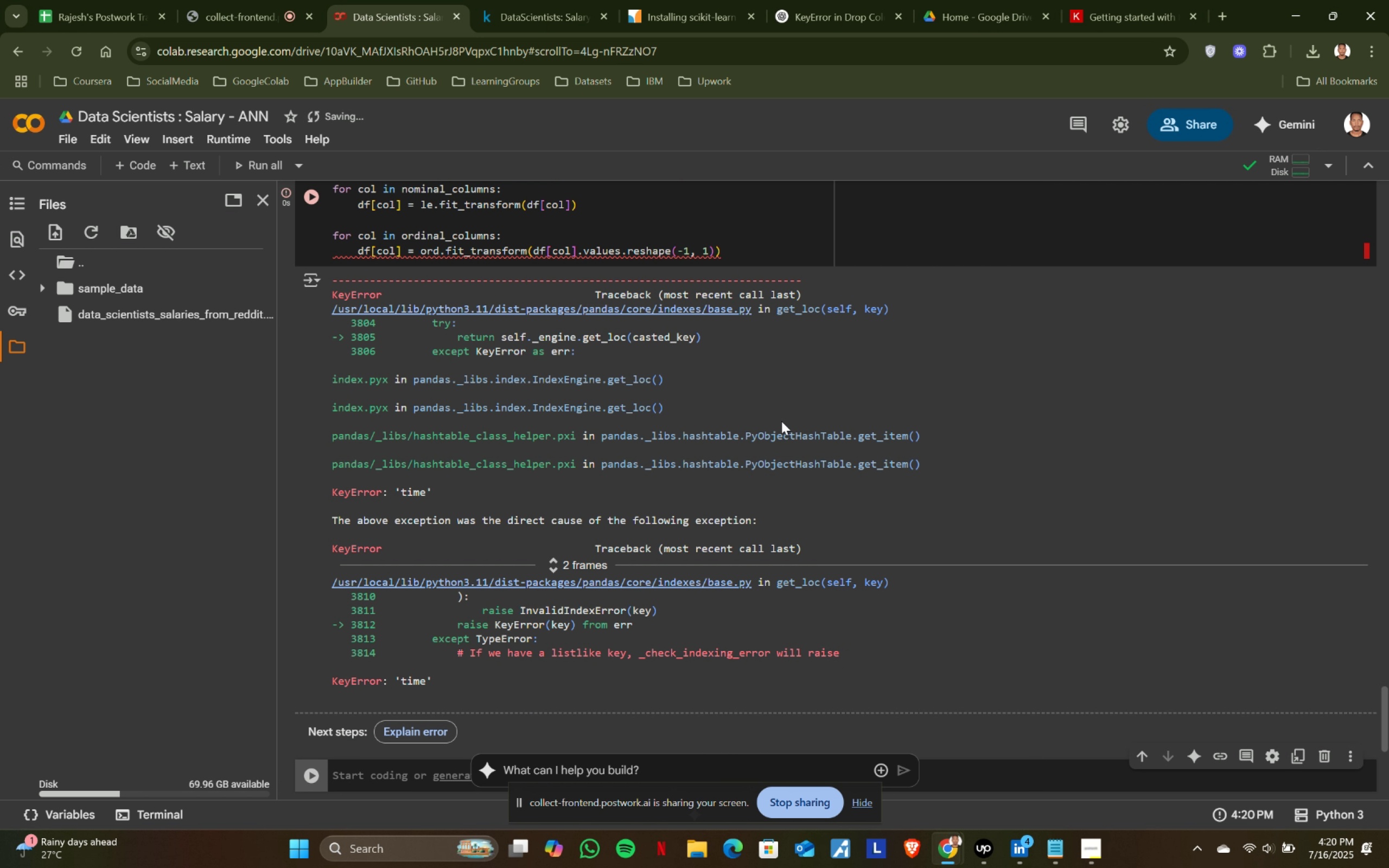 
key(Shift+Enter)
 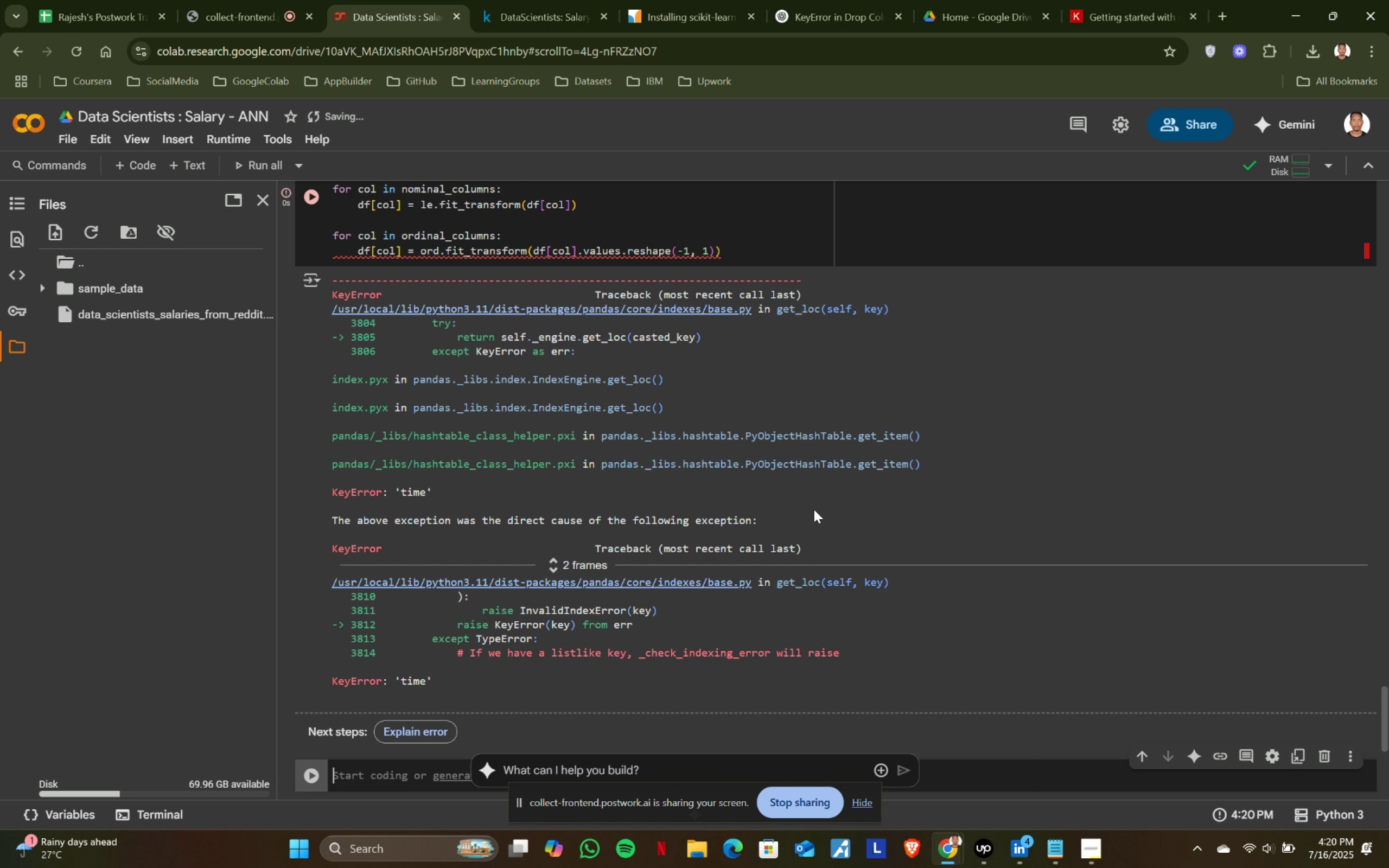 
scroll: coordinate [814, 512], scroll_direction: up, amount: 2.0
 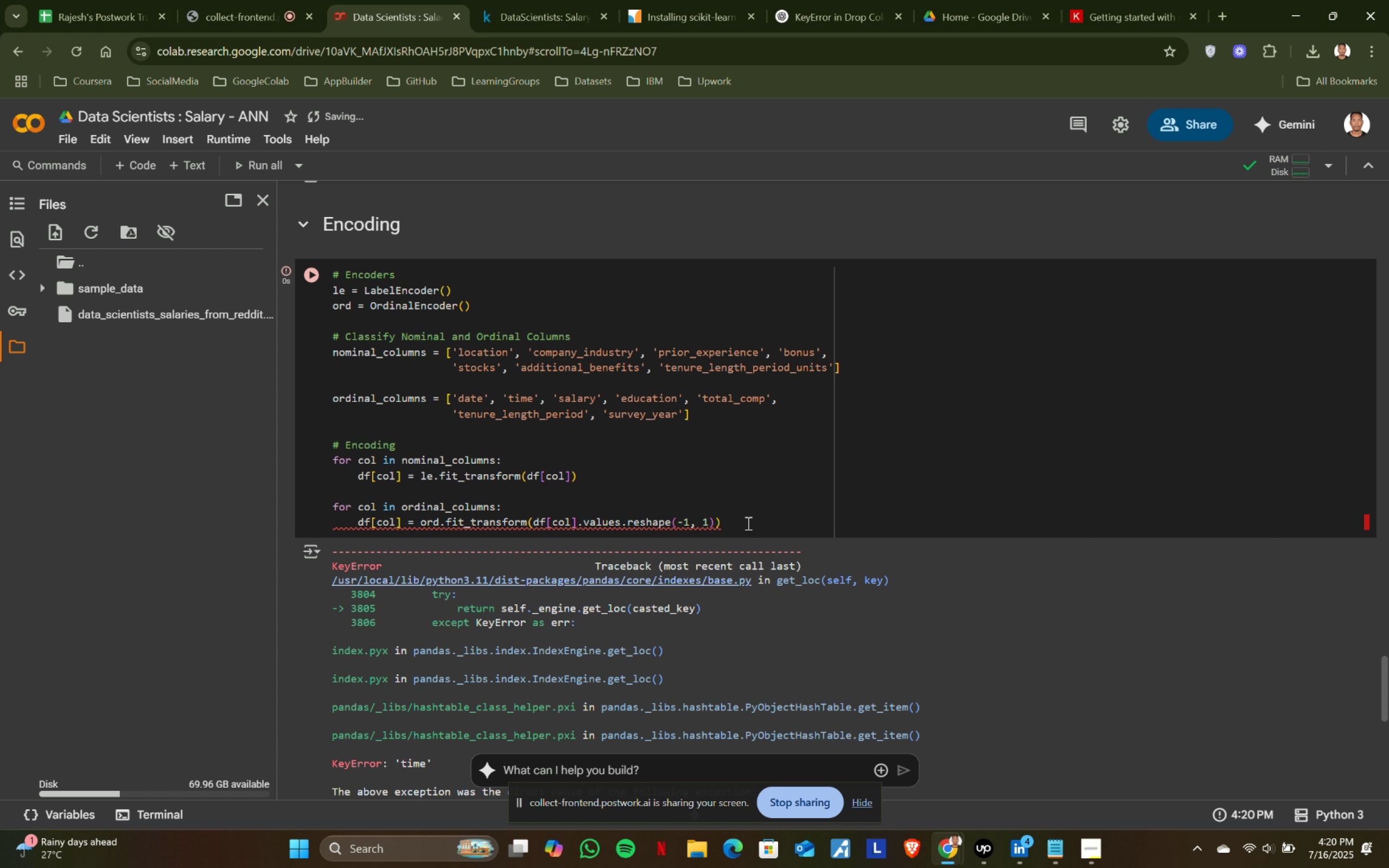 
left_click([530, 0])
 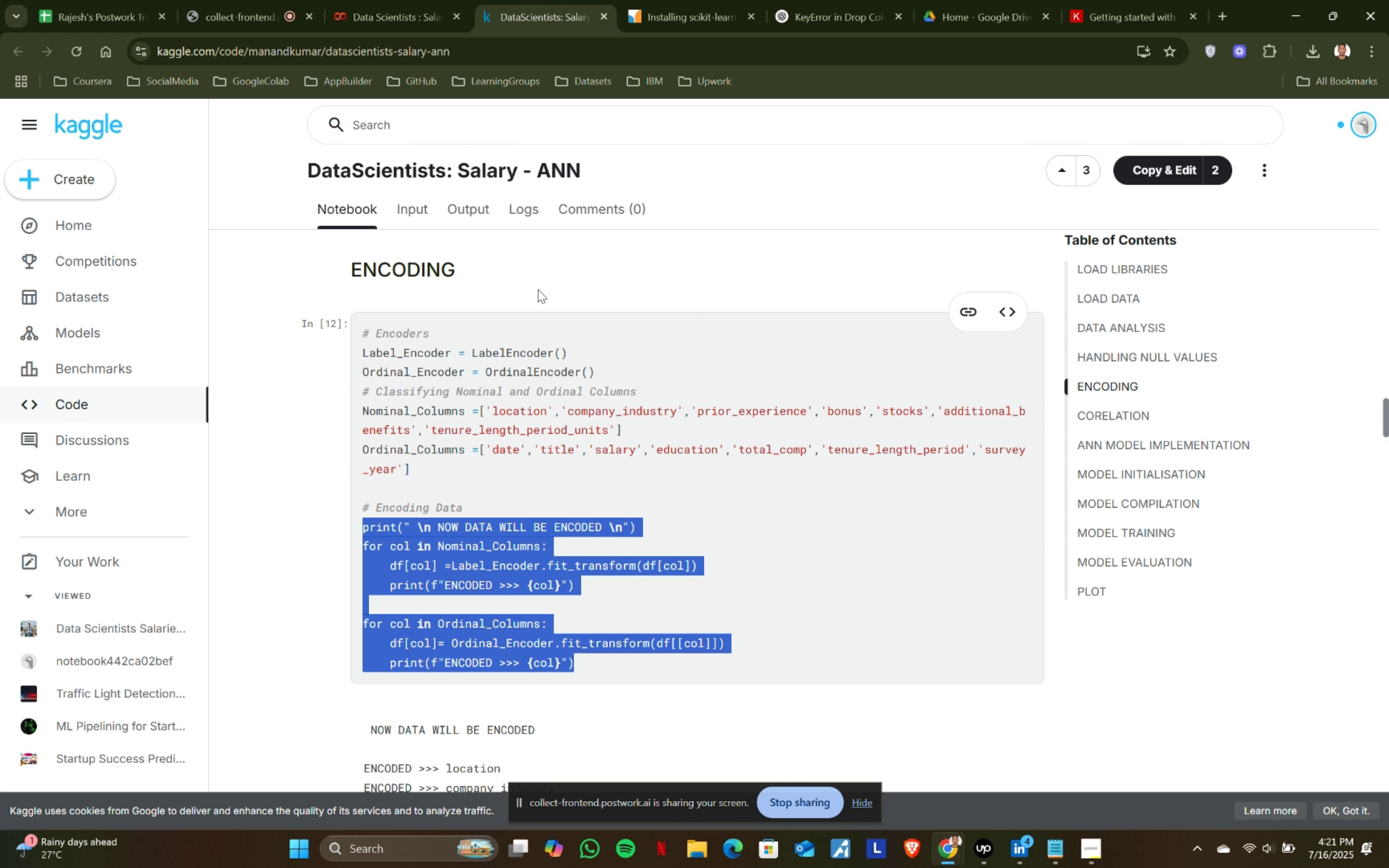 
left_click([392, 0])
 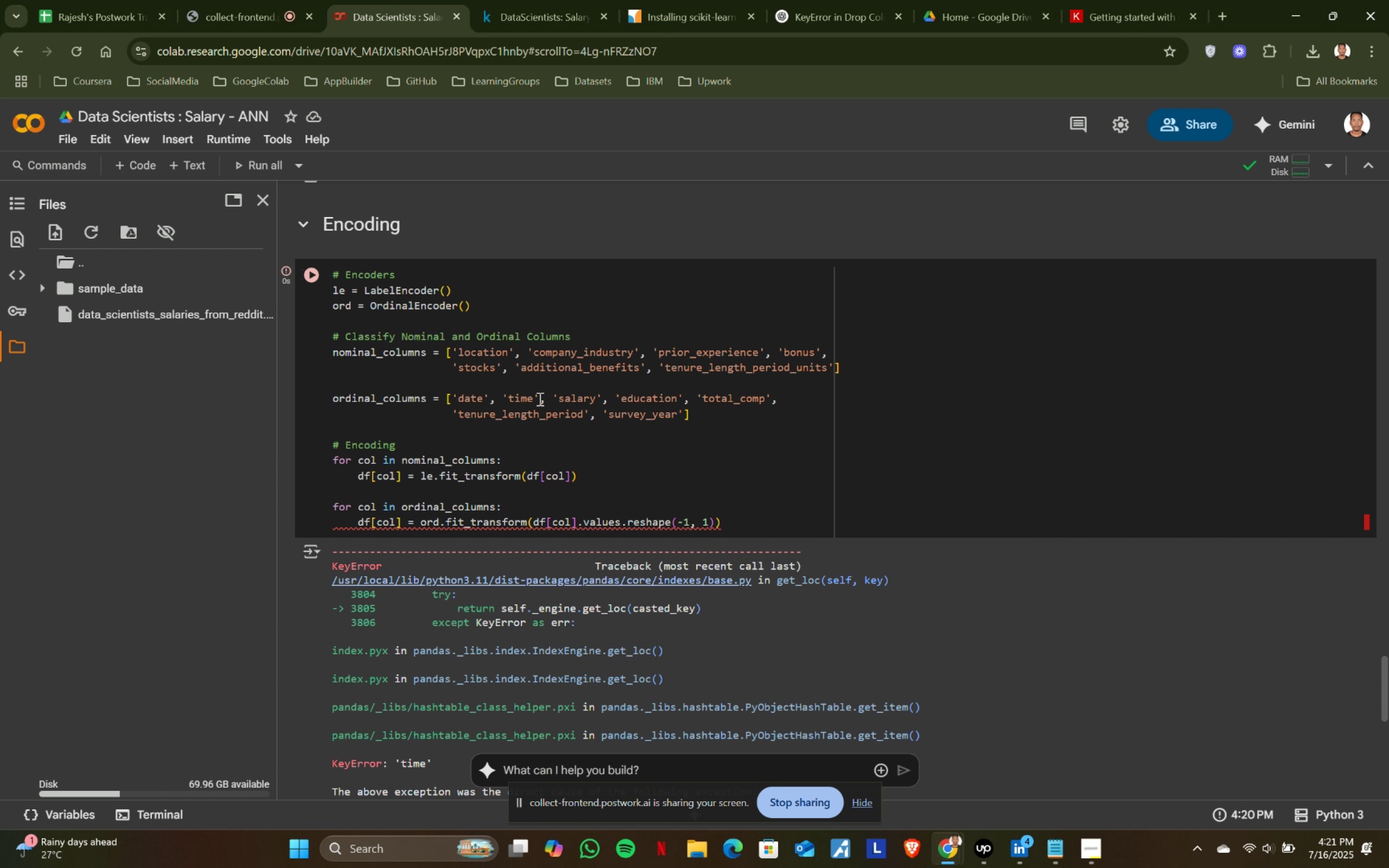 
left_click([536, 393])
 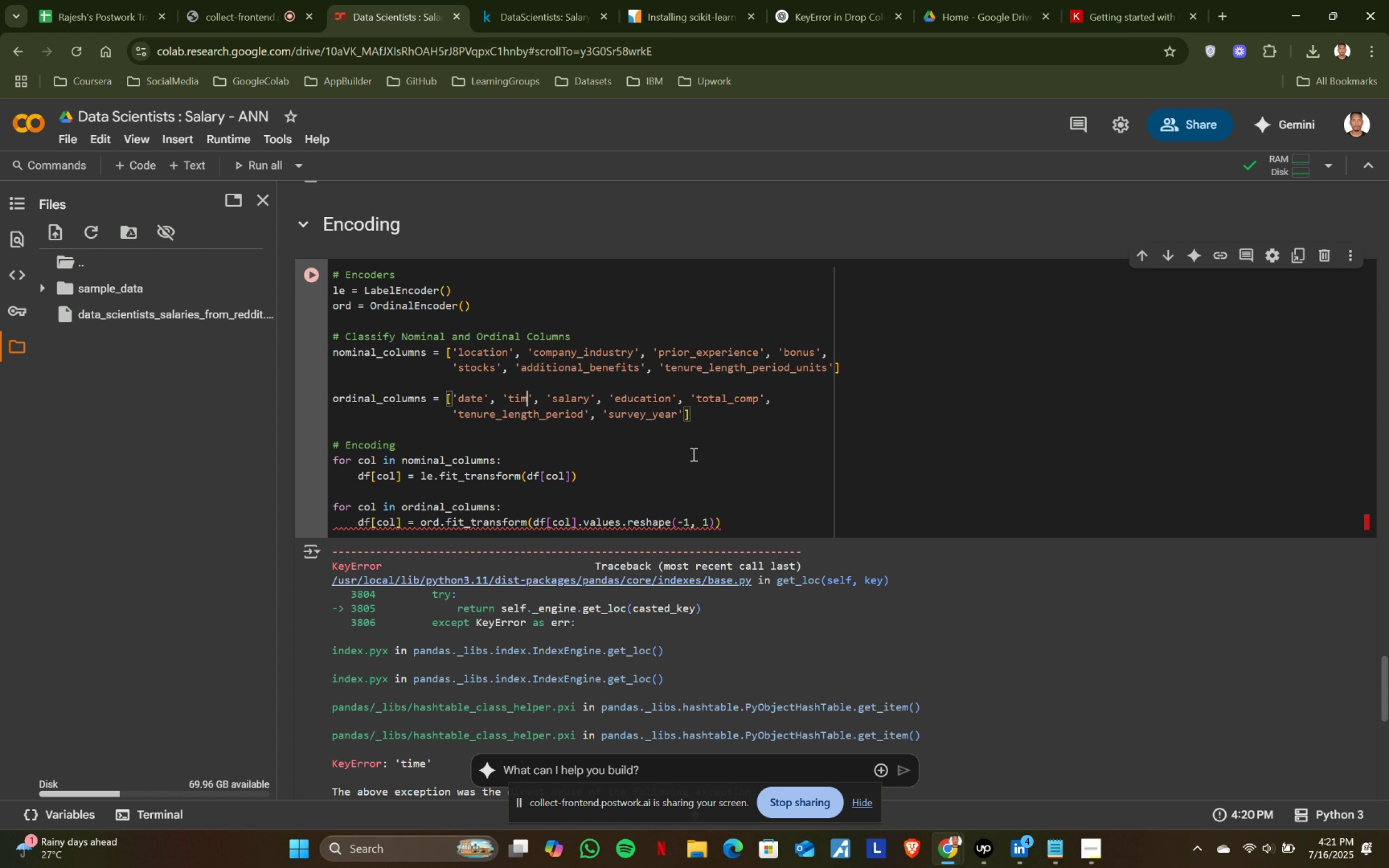 
key(Backspace)
key(Backspace)
key(Backspace)
type(itle)
 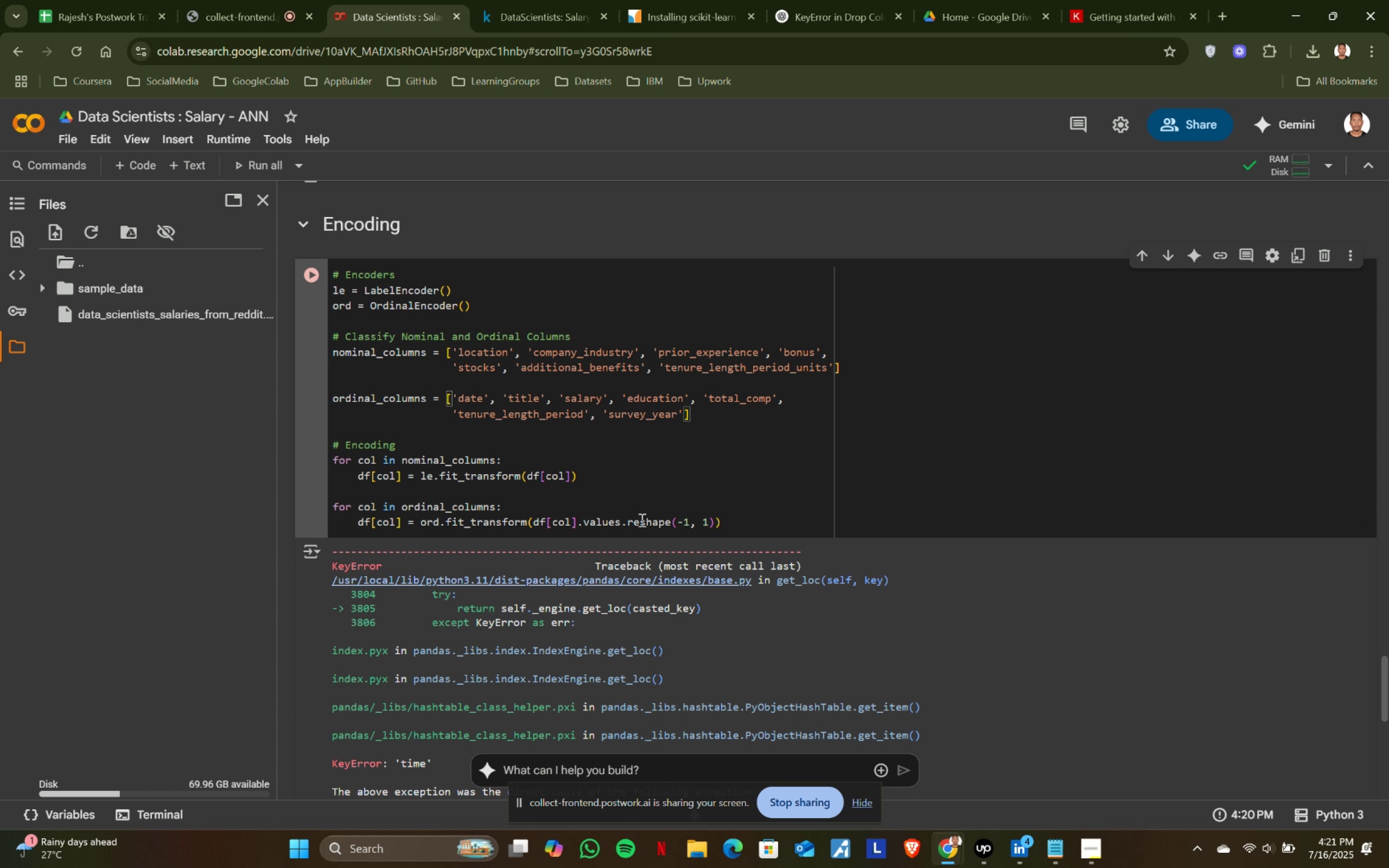 
left_click([510, 0])
 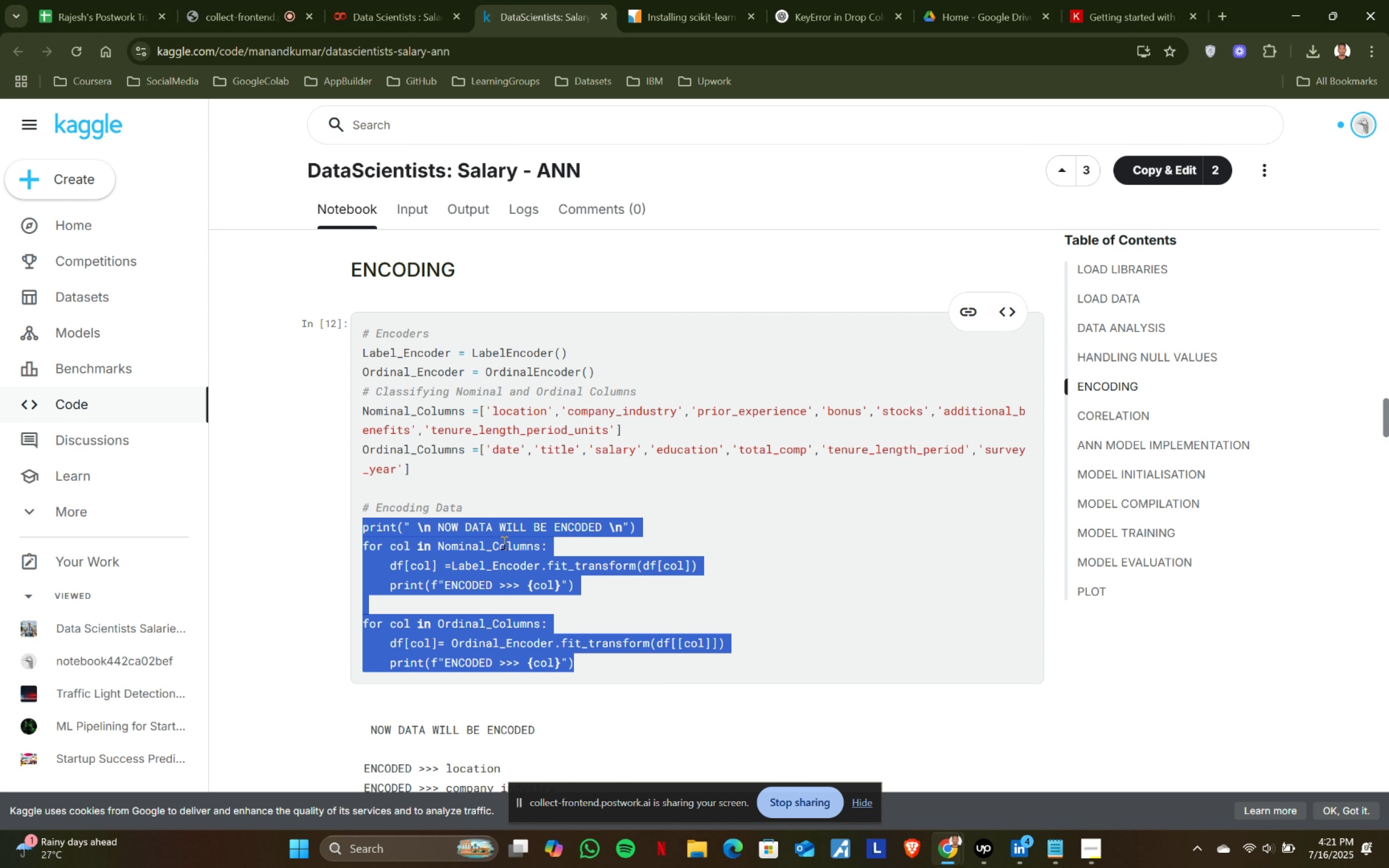 
left_click([579, 582])
 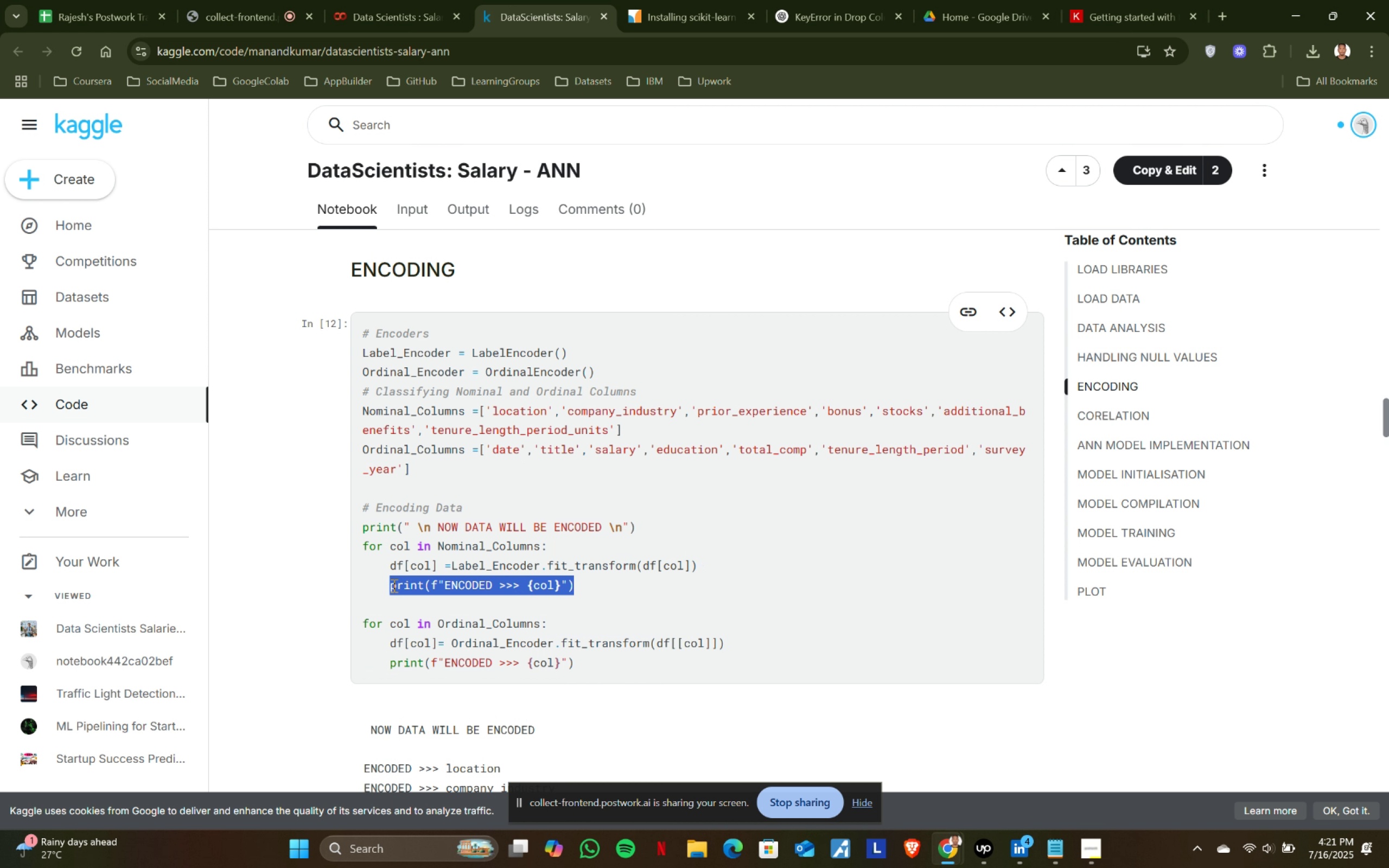 
key(Control+ControlLeft)
 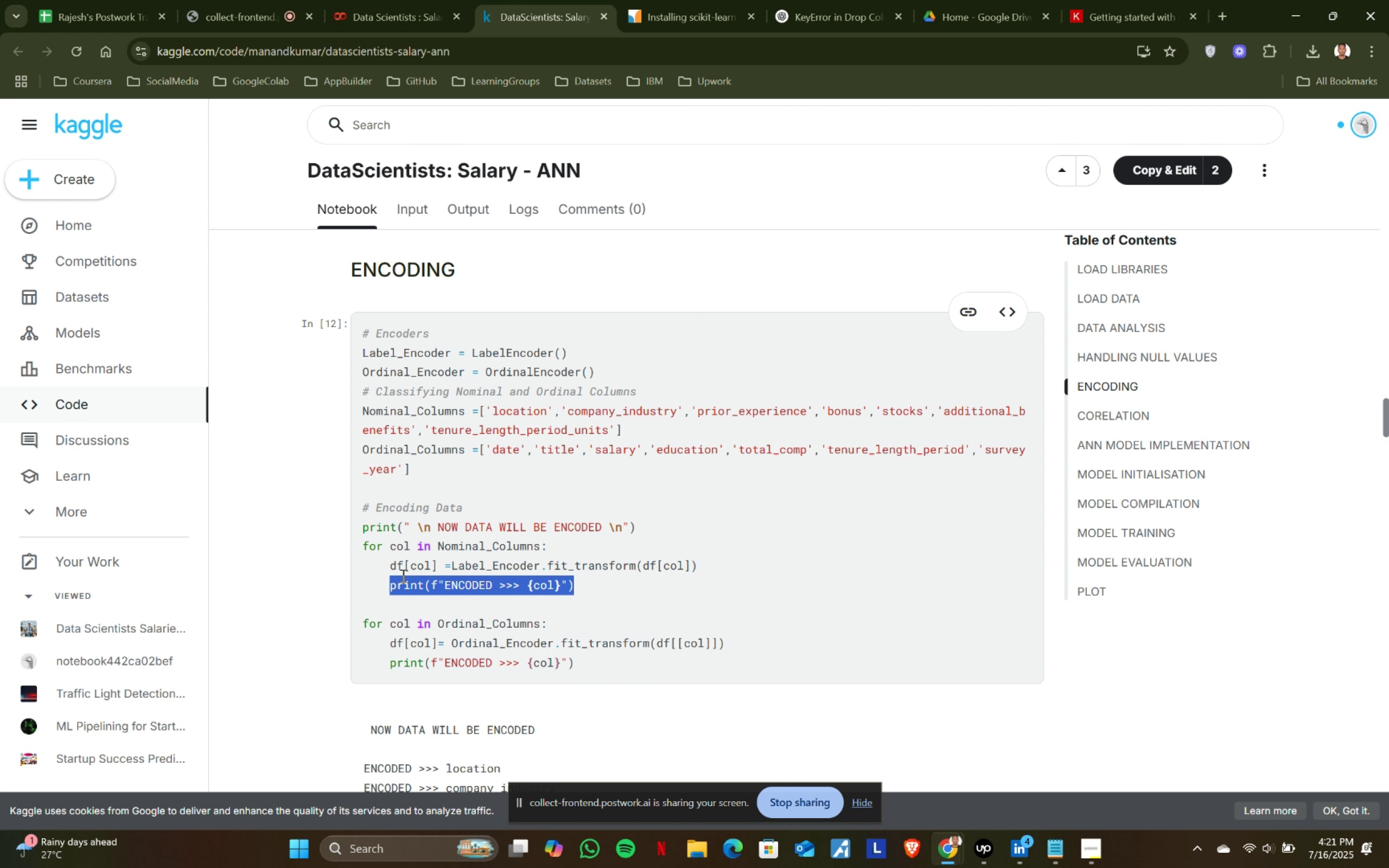 
key(Control+C)
 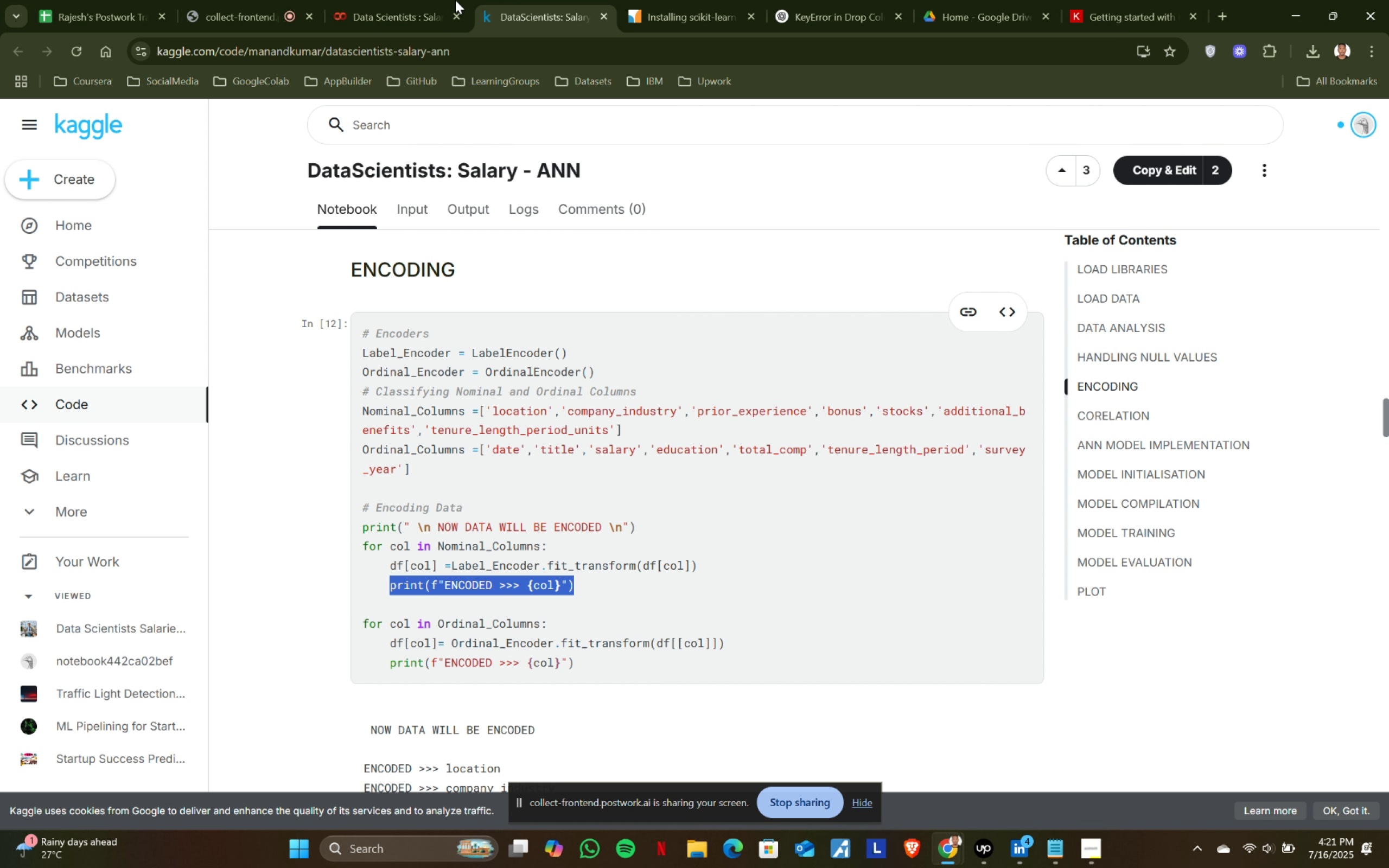 
left_click([363, 0])
 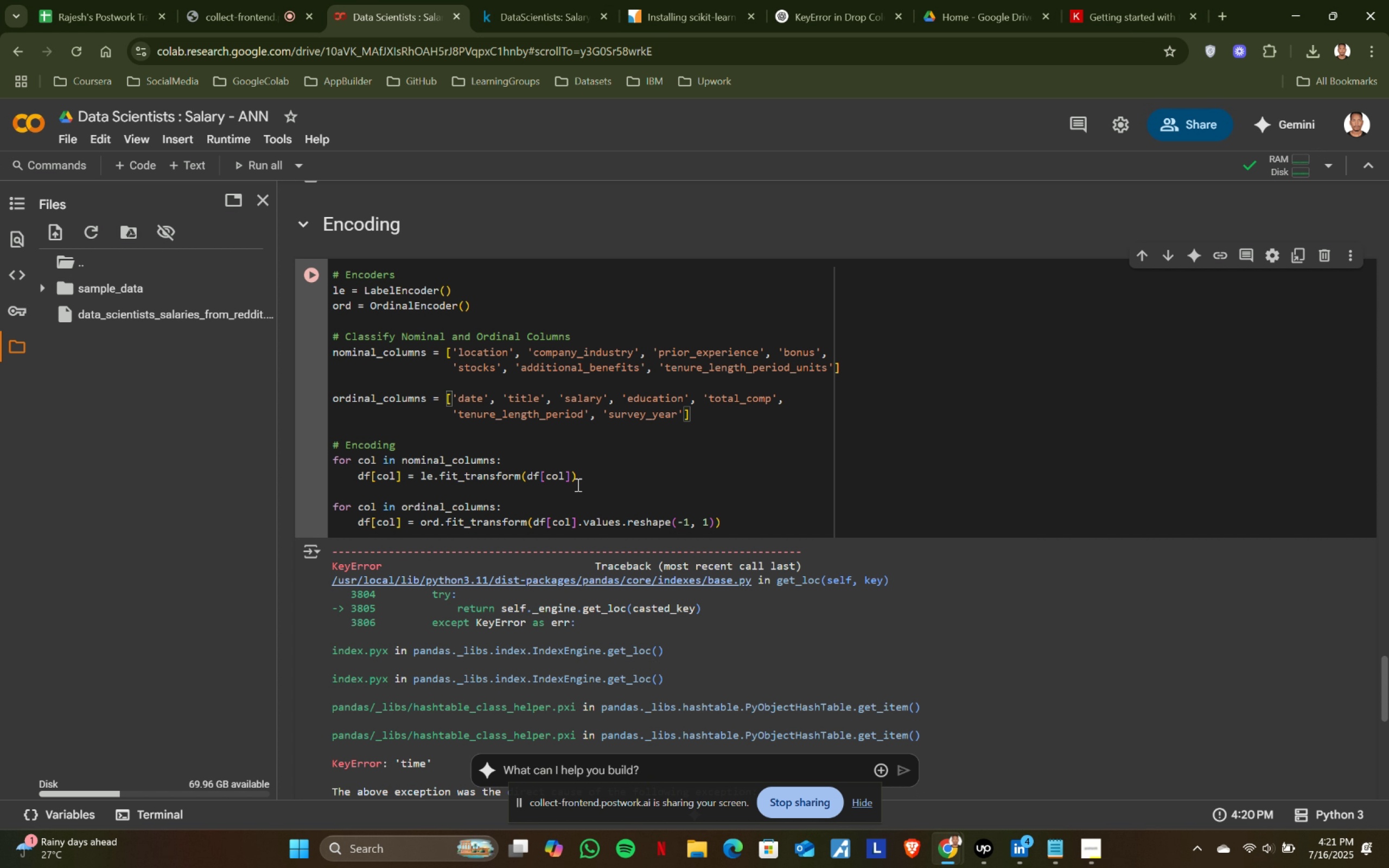 
left_click([592, 478])
 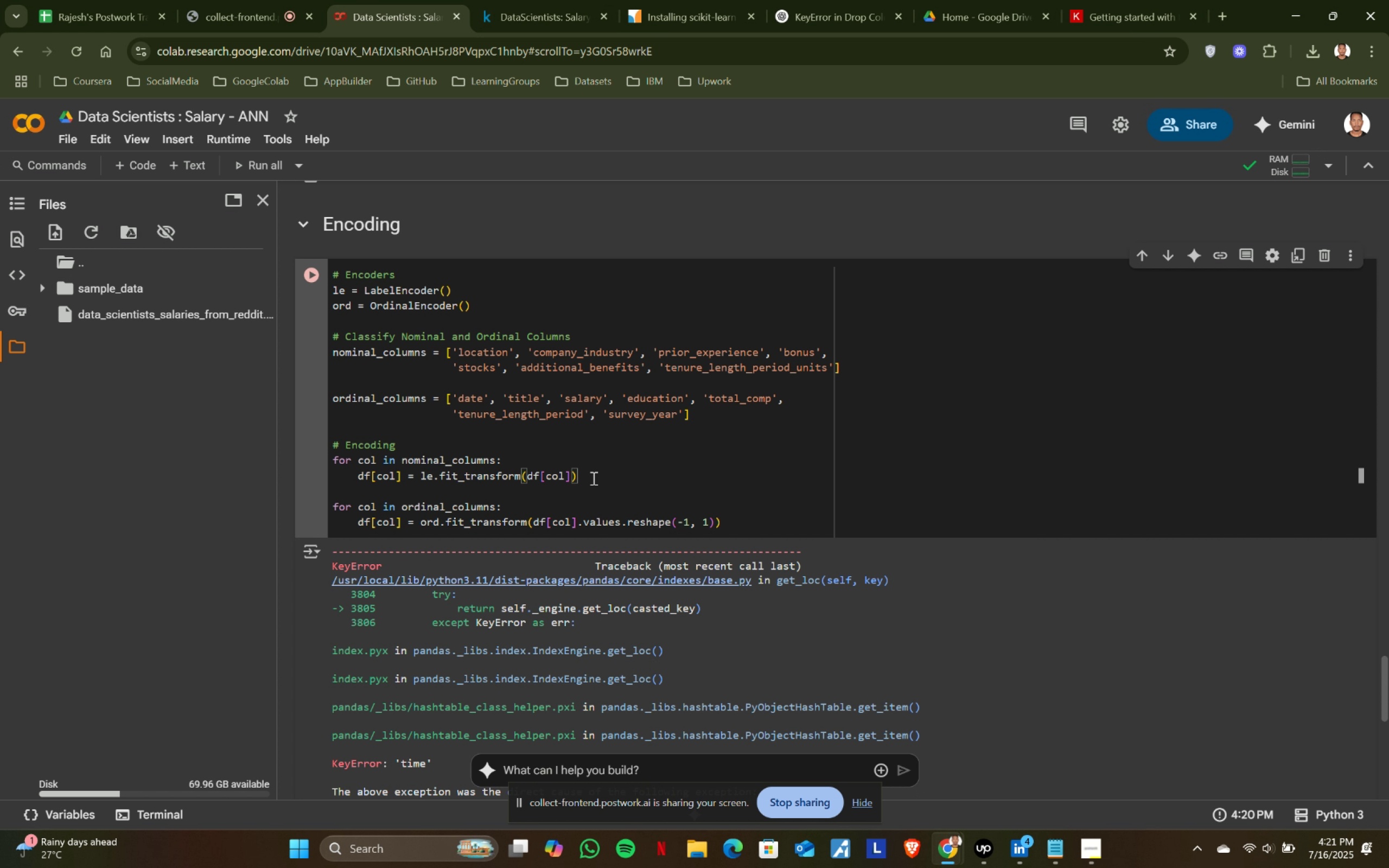 
key(Enter)
 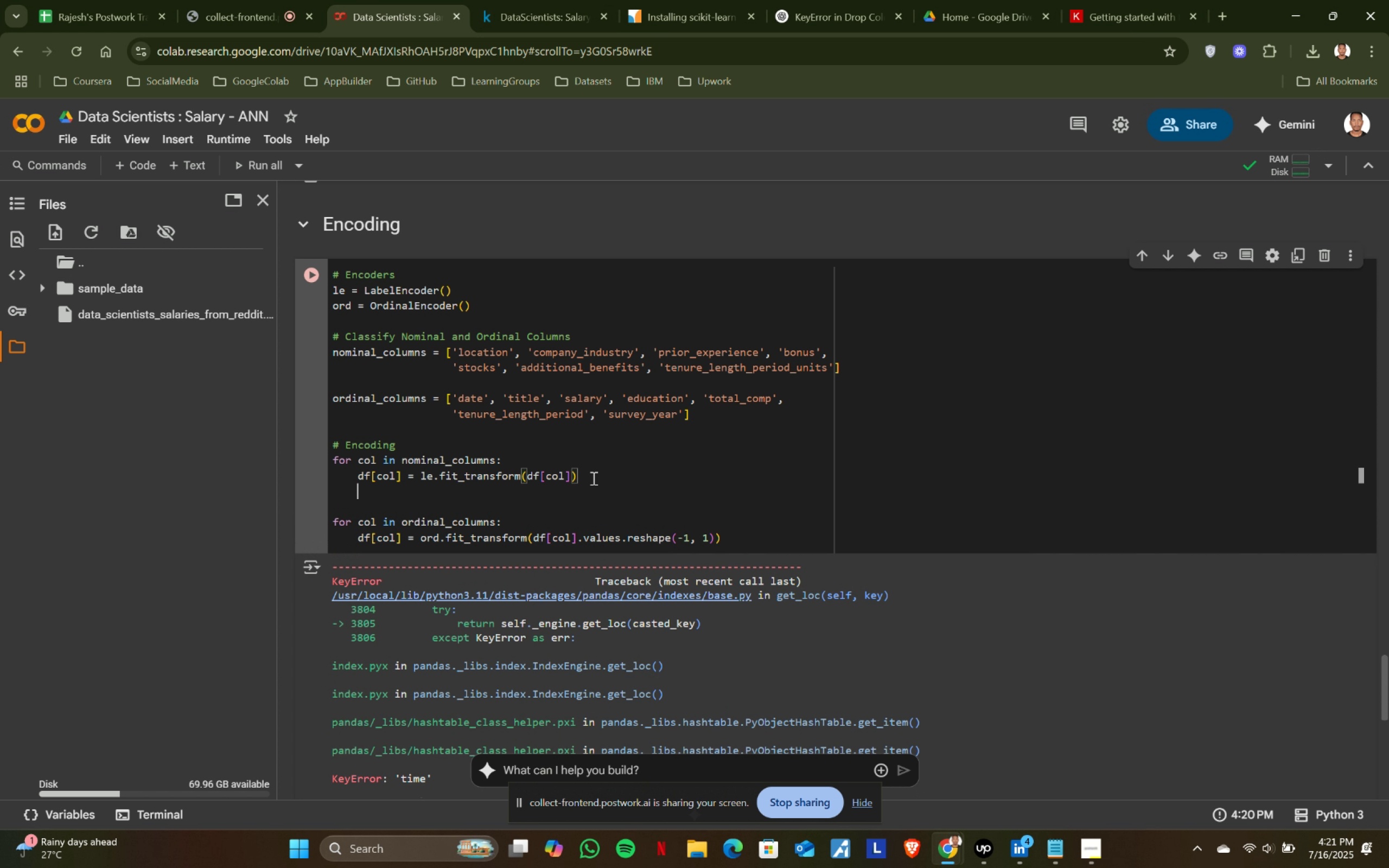 
key(Control+ControlLeft)
 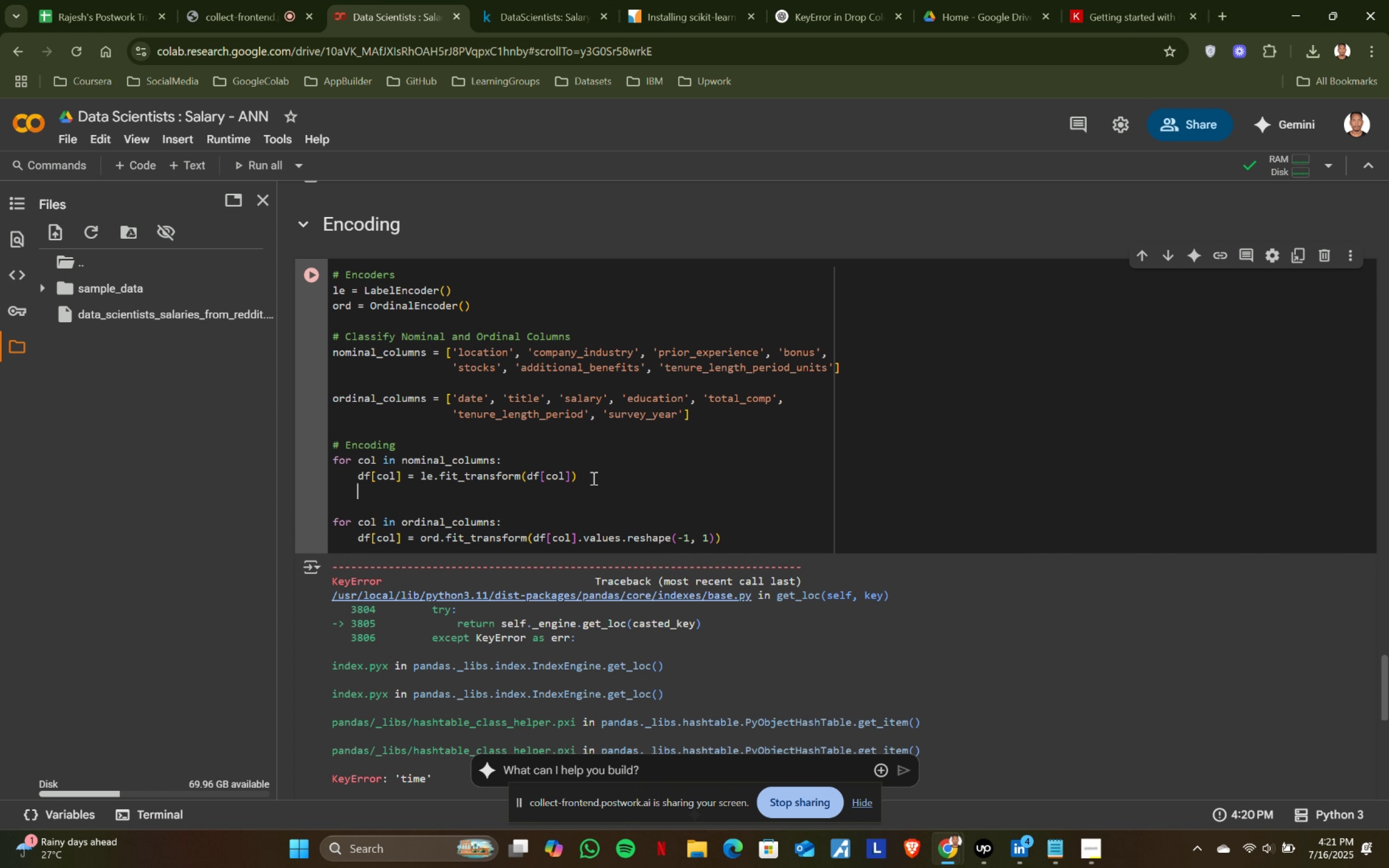 
key(Control+V)
 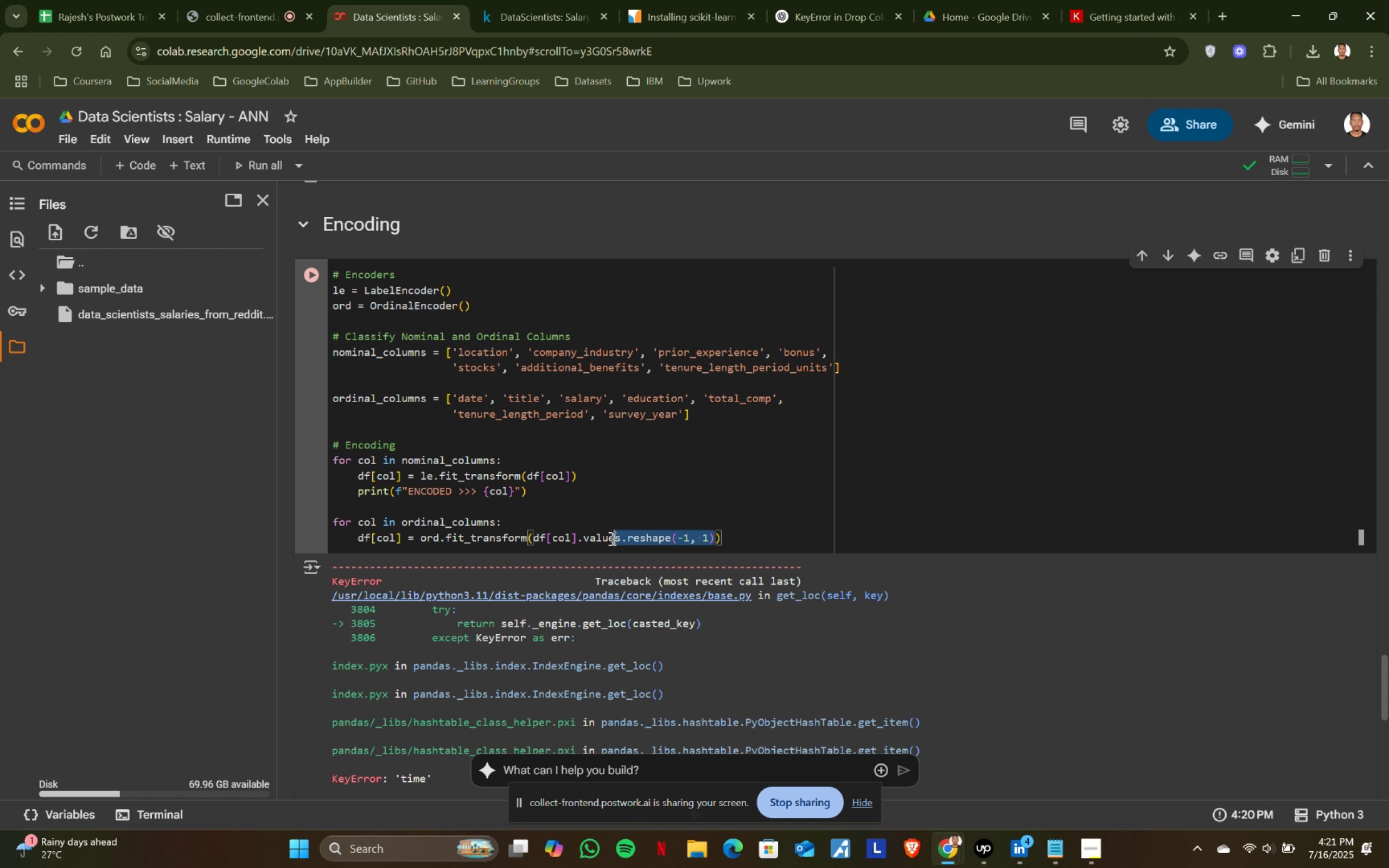 
key(Backspace)
 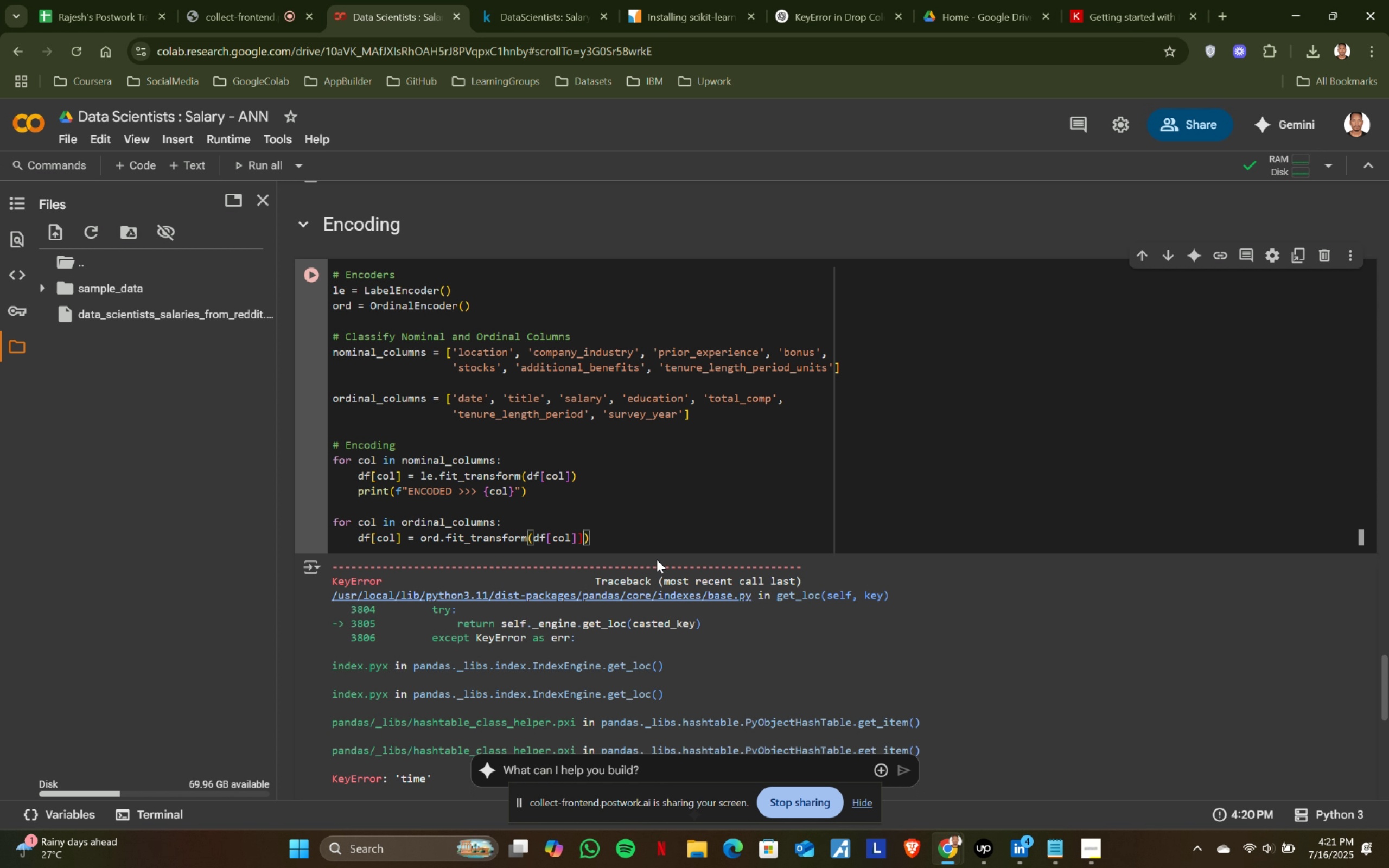 
key(BracketRight)
 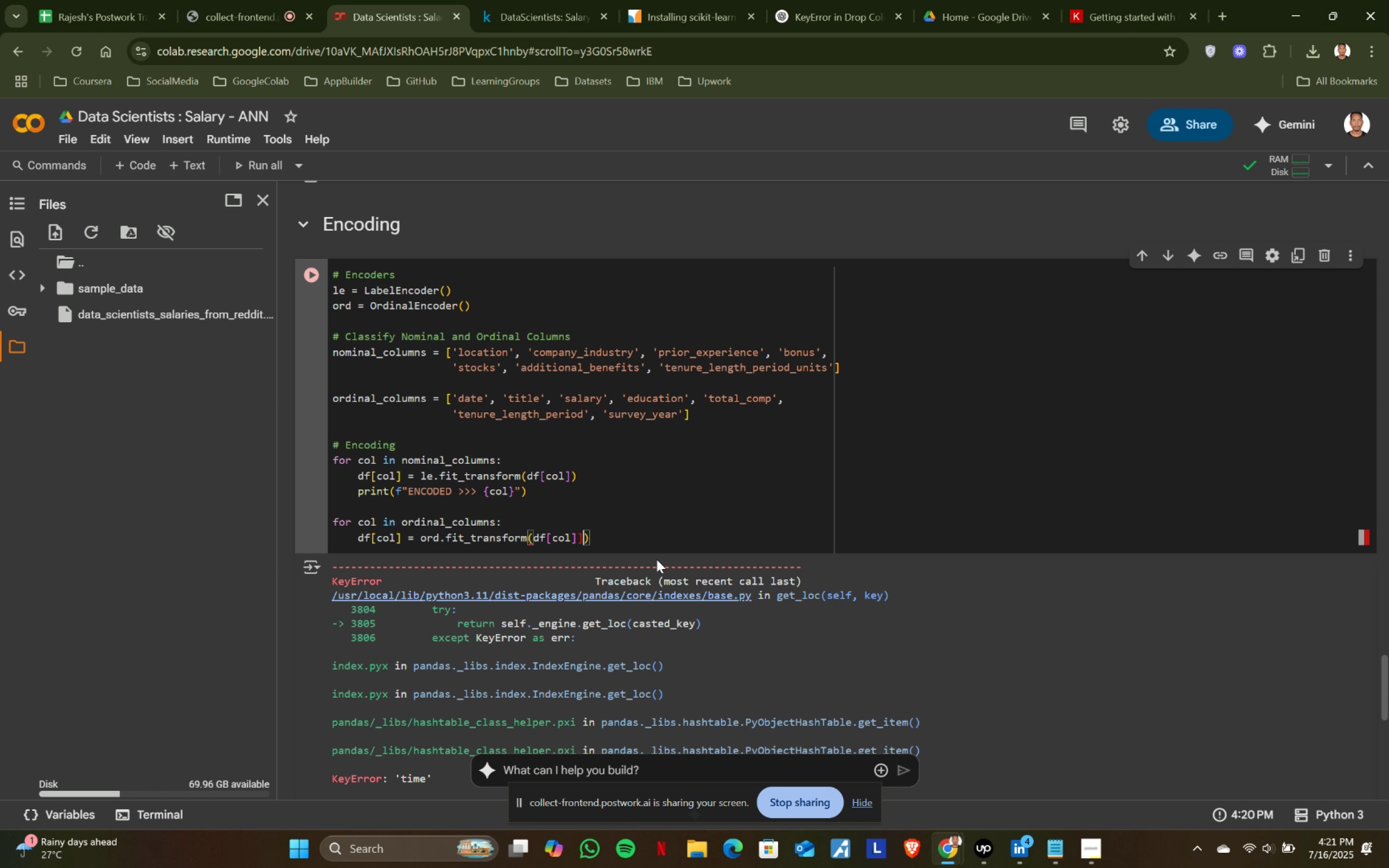 
key(ArrowLeft)
 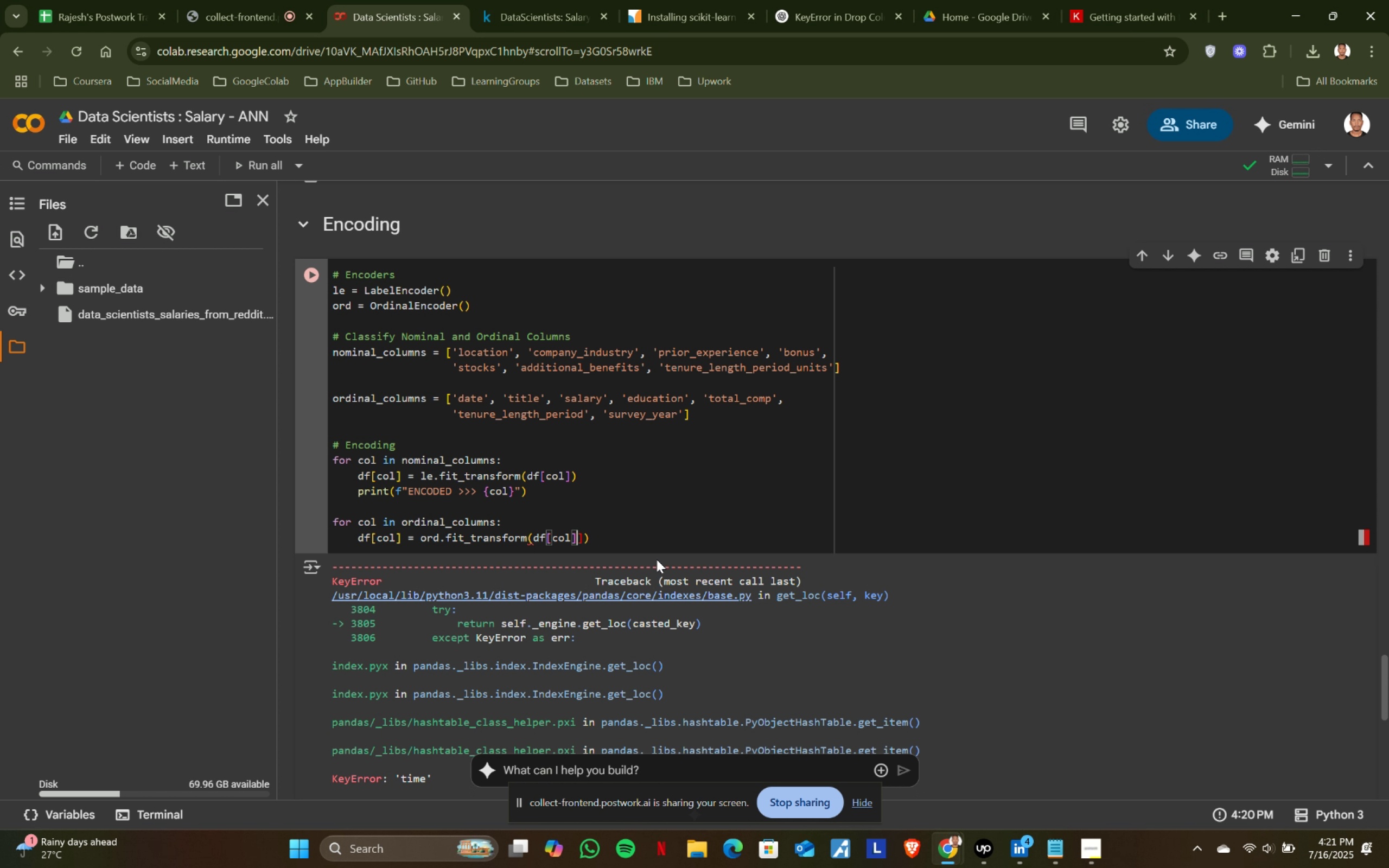 
key(ArrowLeft)
 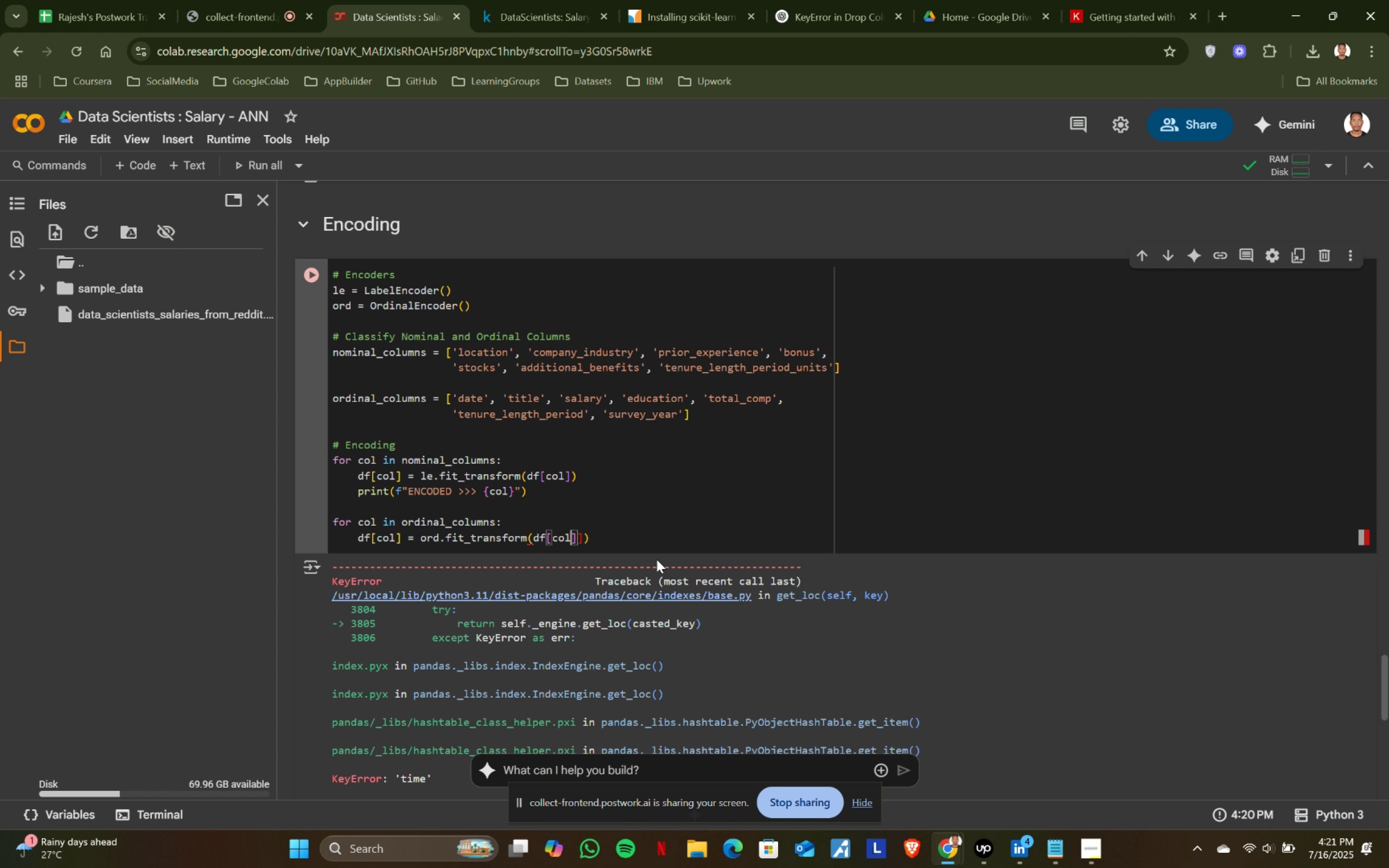 
key(ArrowLeft)
 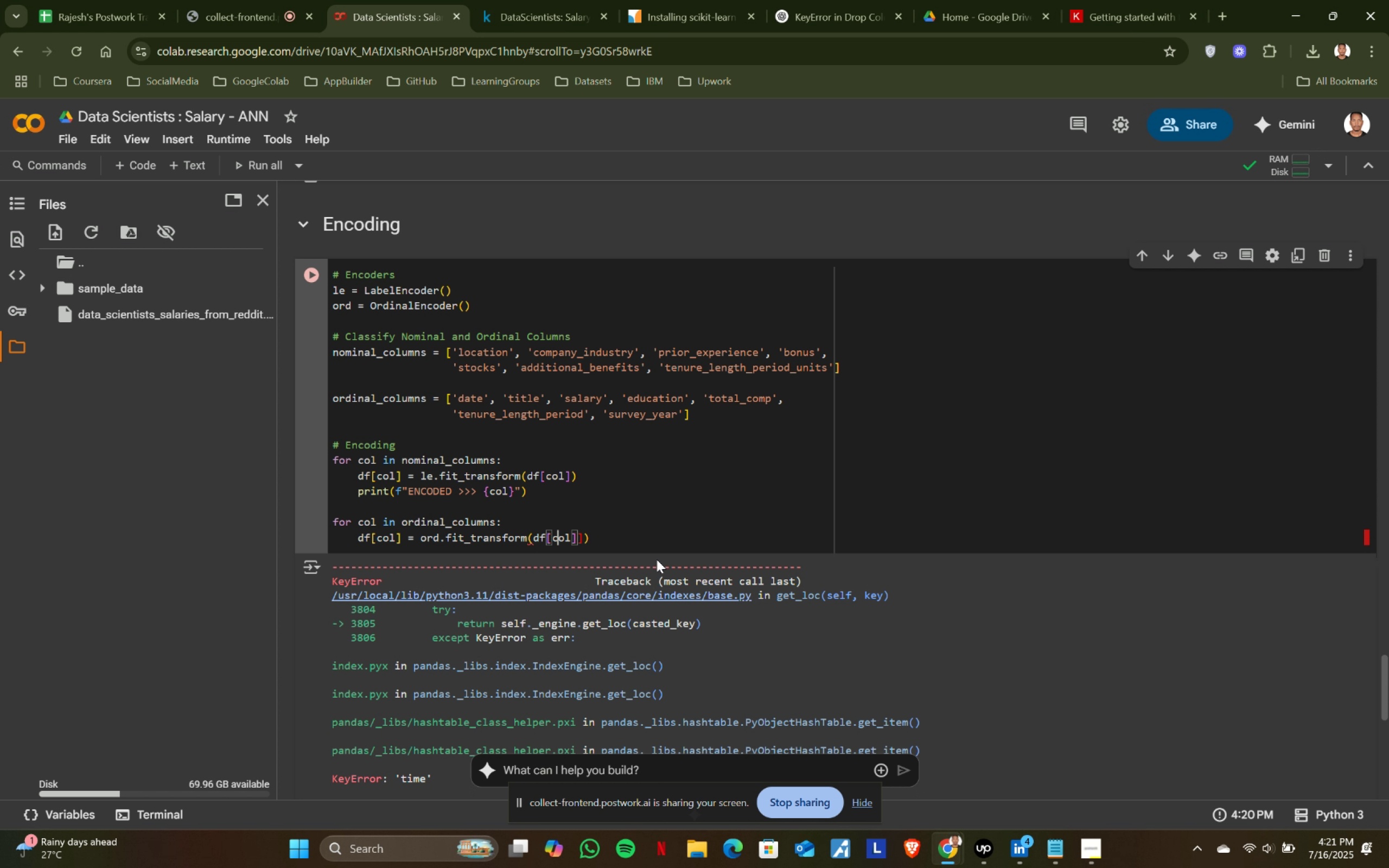 
key(ArrowLeft)
 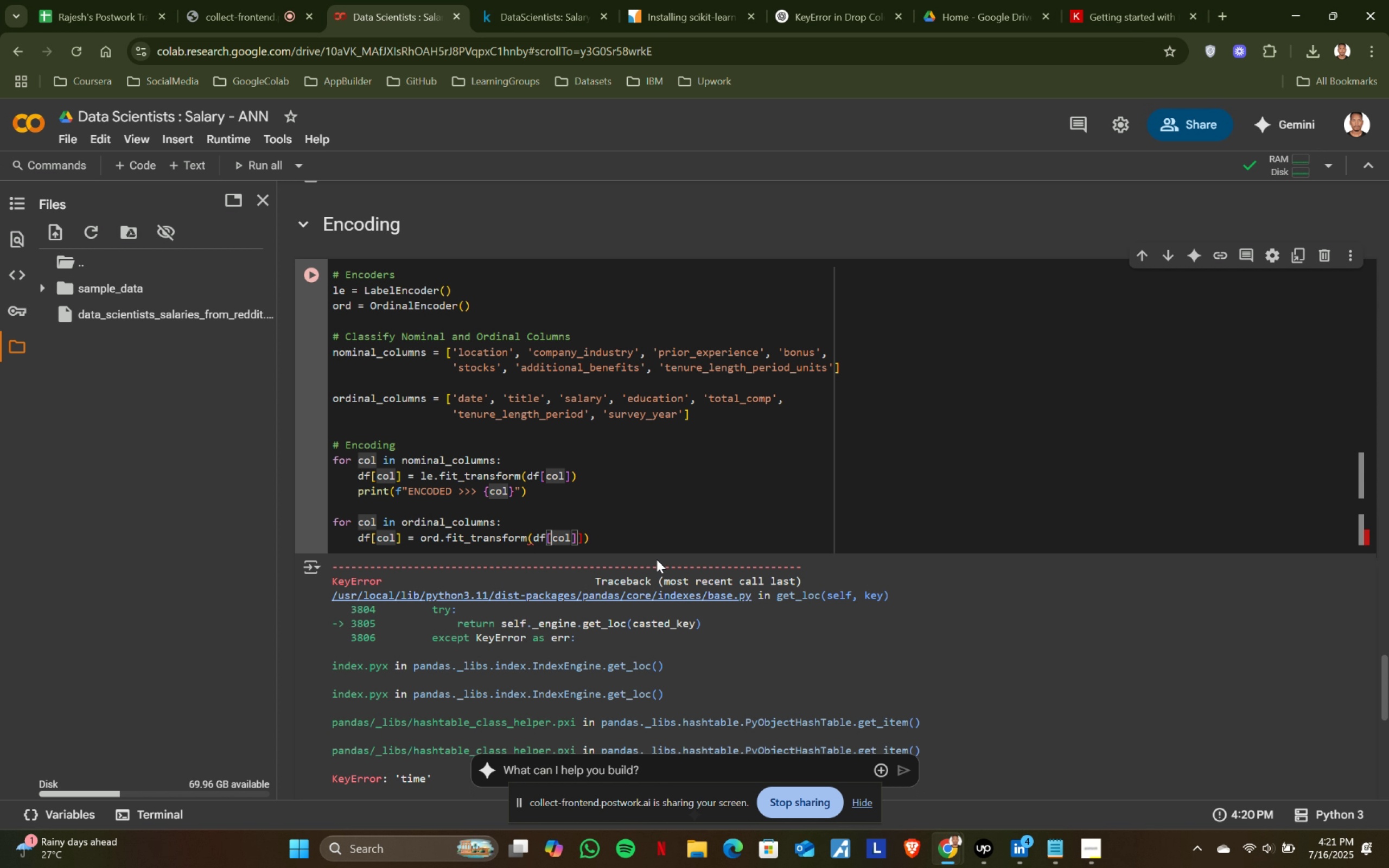 
key(ArrowLeft)
 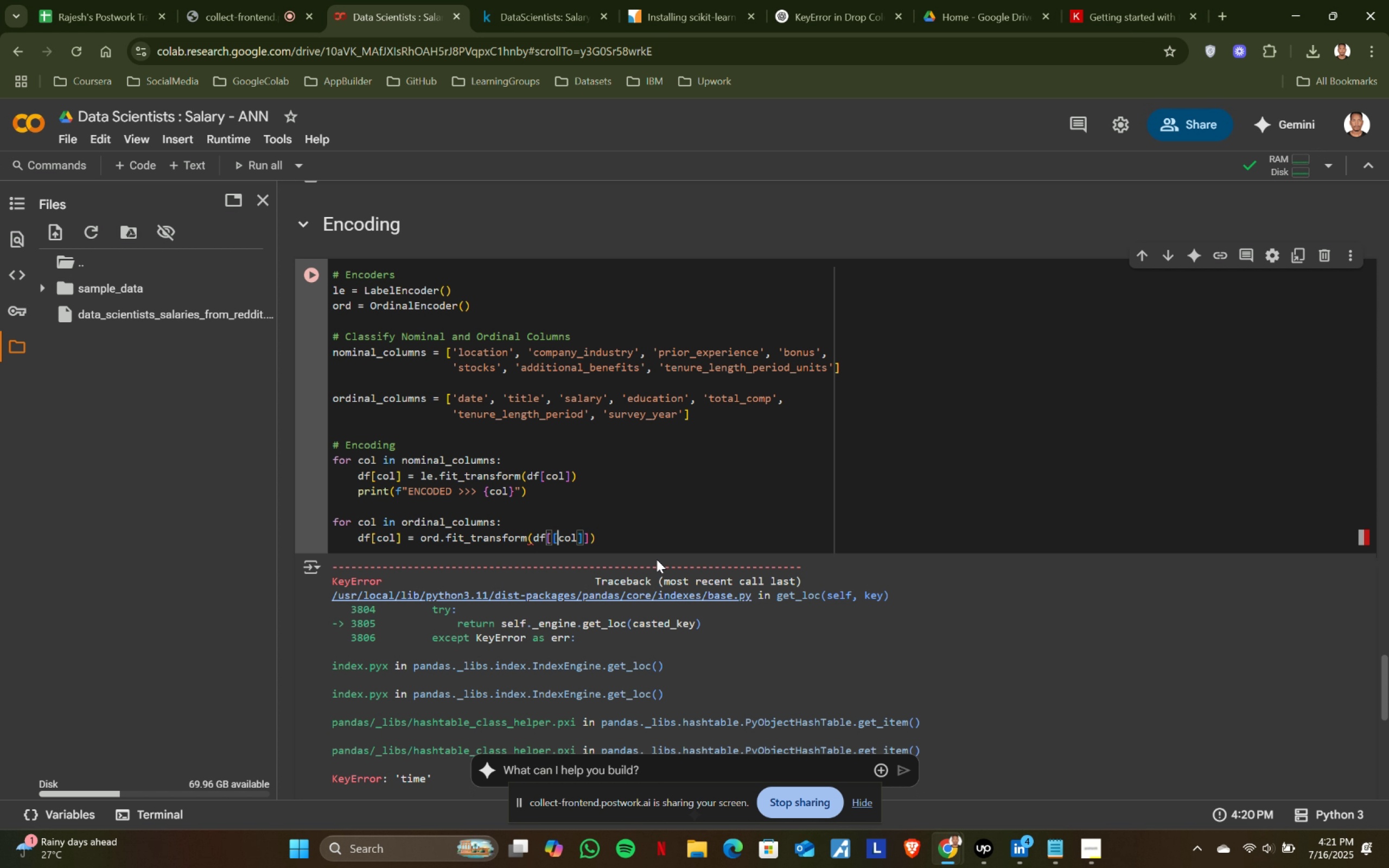 
key(BracketLeft)
 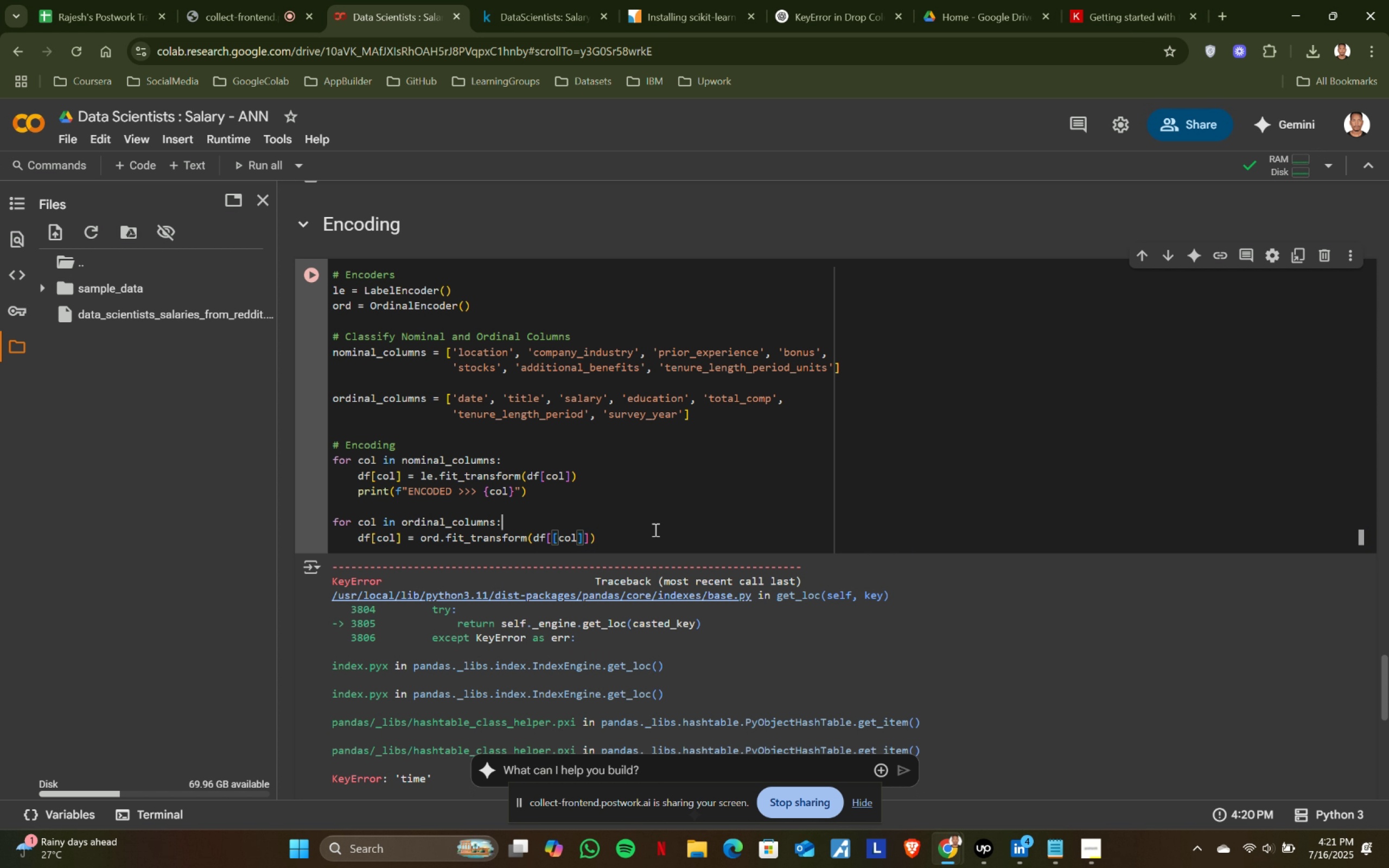 
double_click([636, 546])
 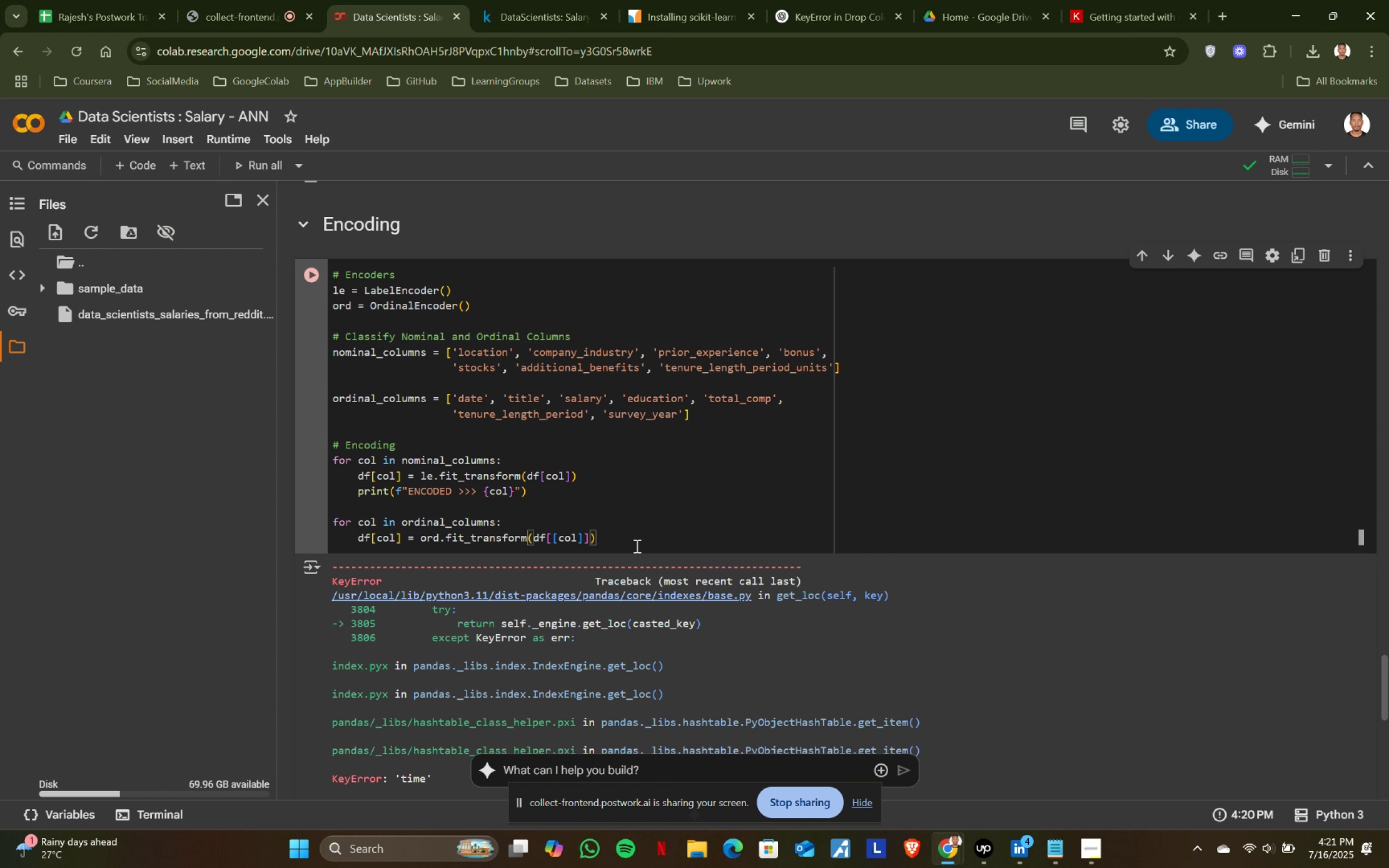 
key(Enter)
 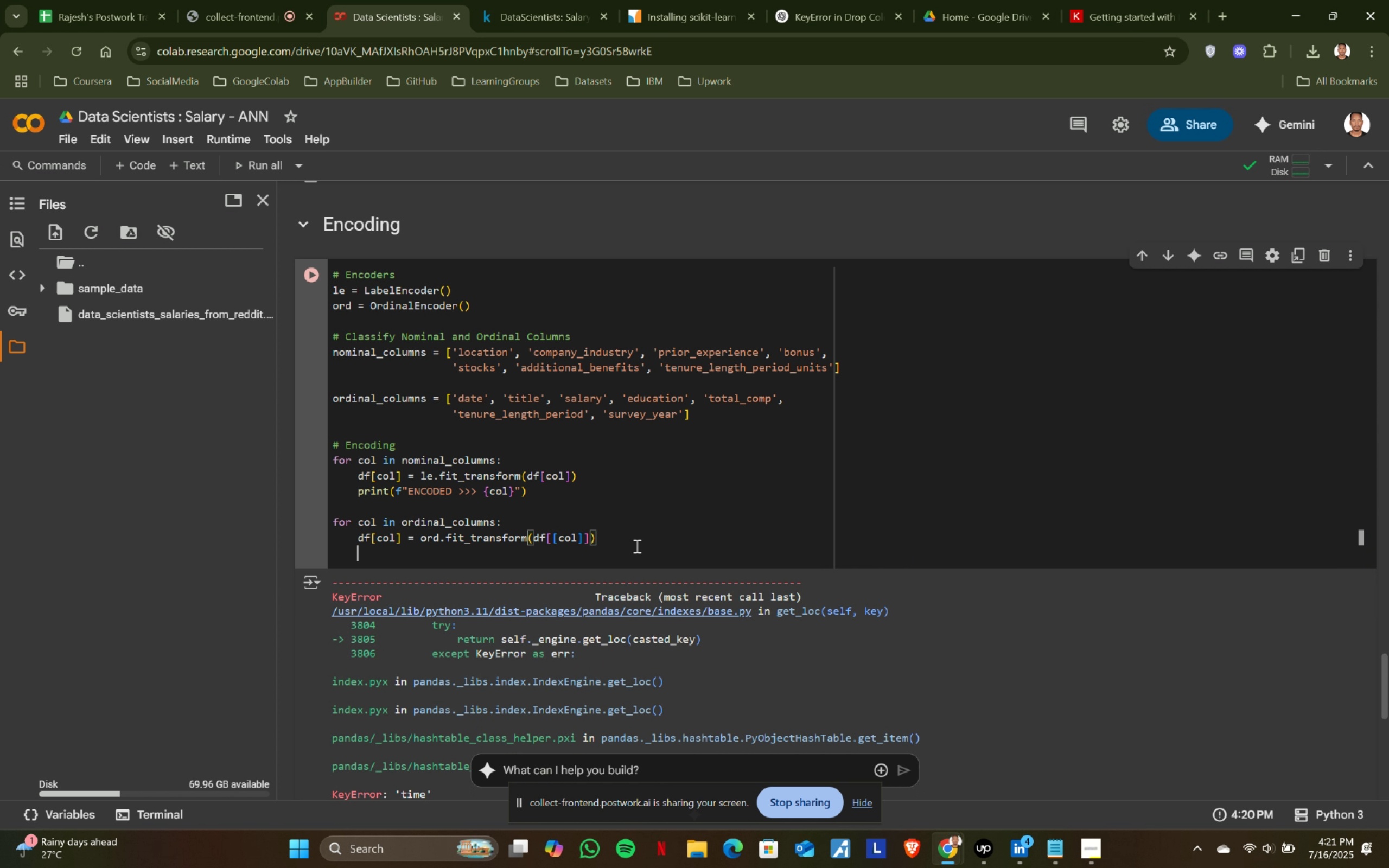 
key(Control+ControlLeft)
 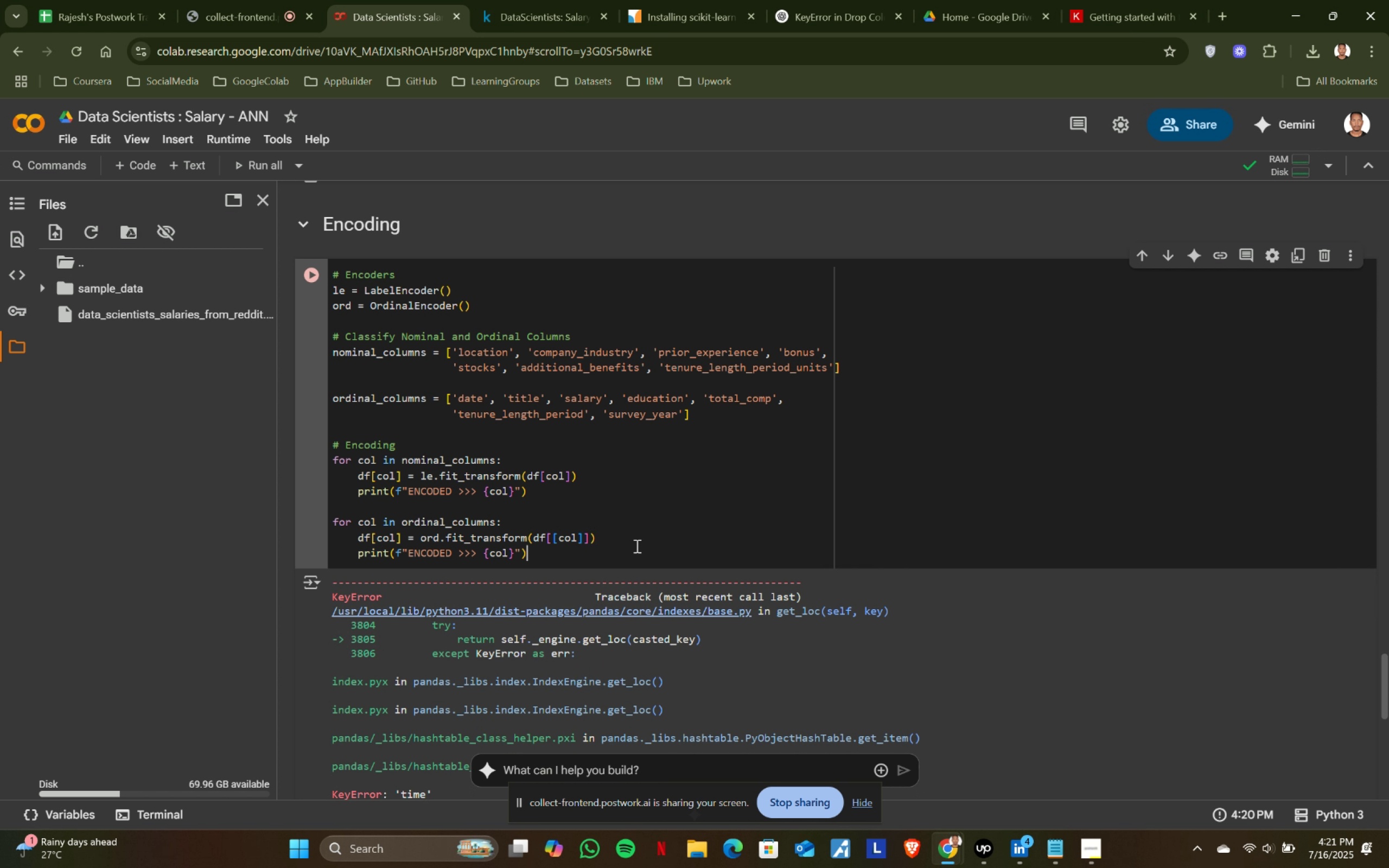 
key(Control+V)
 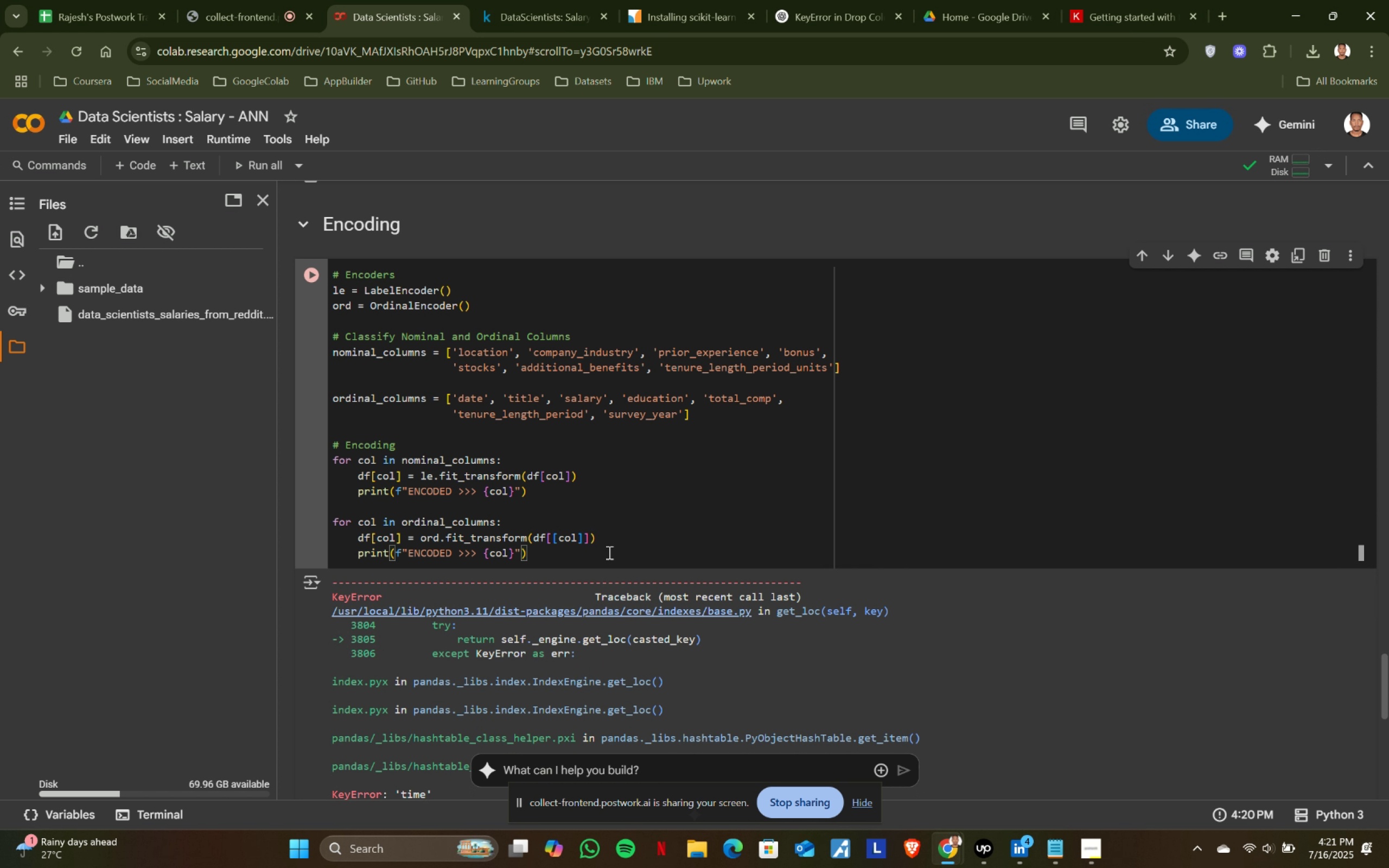 
left_click([604, 558])
 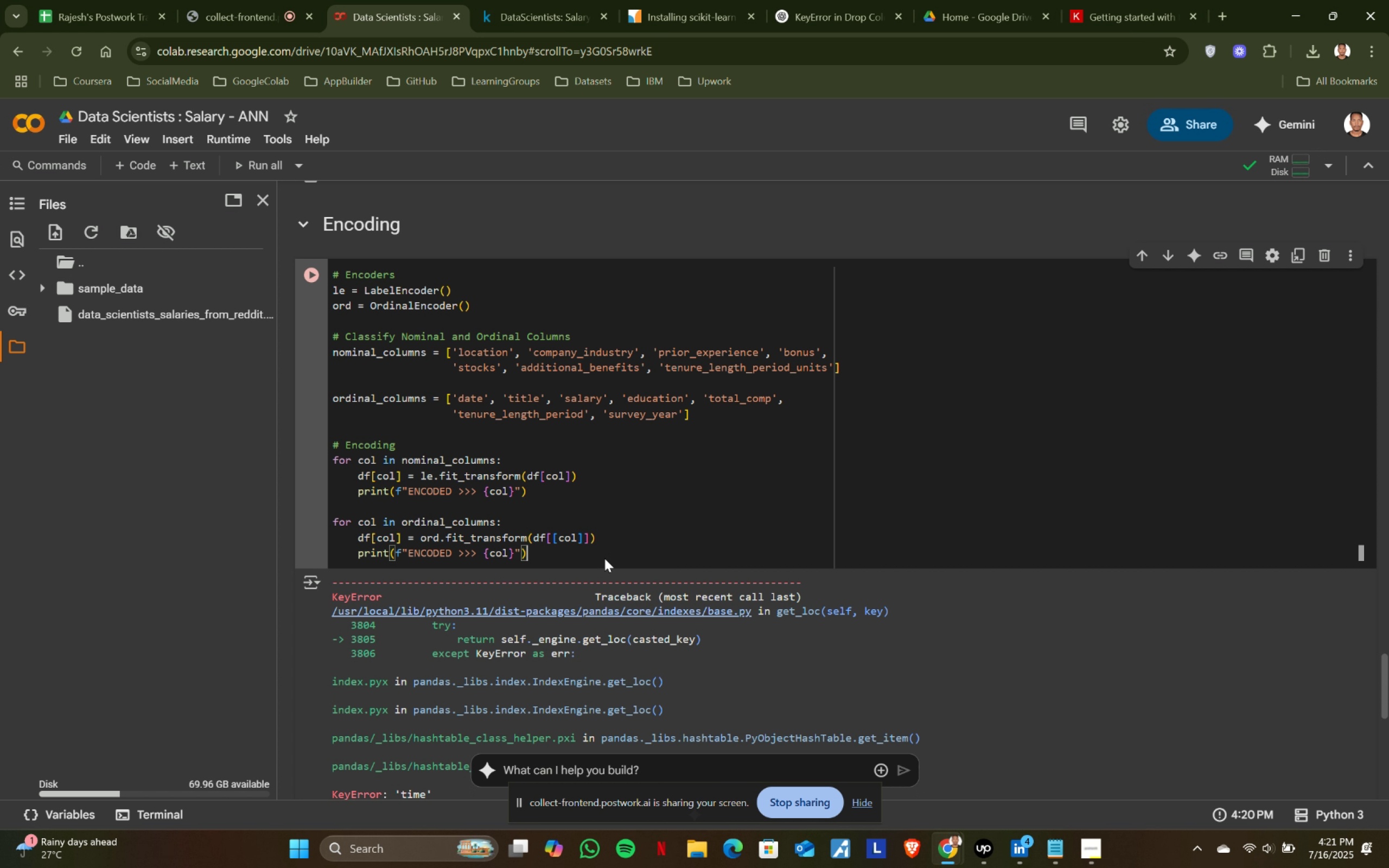 
key(Shift+ShiftRight)
 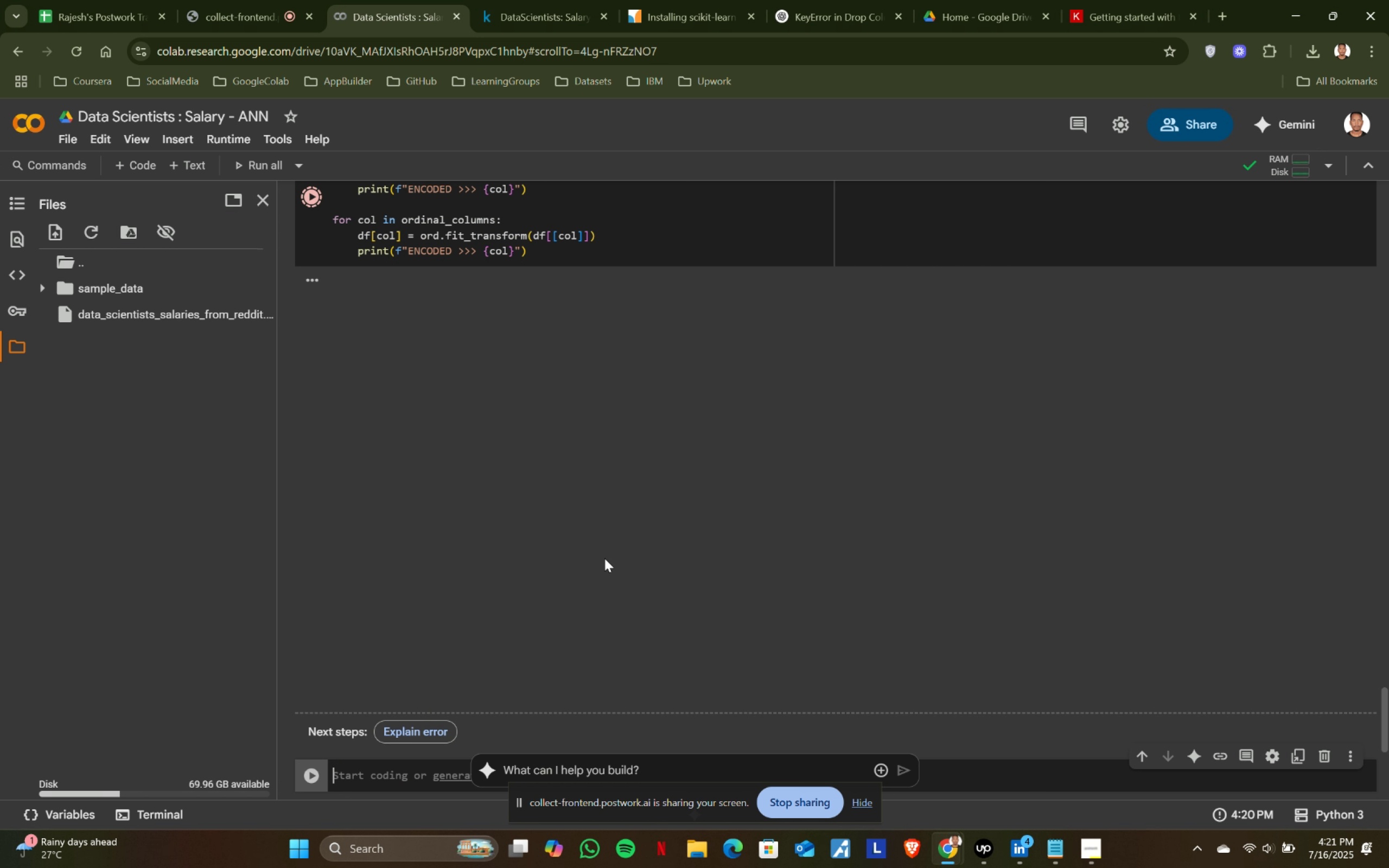 
key(Shift+Enter)
 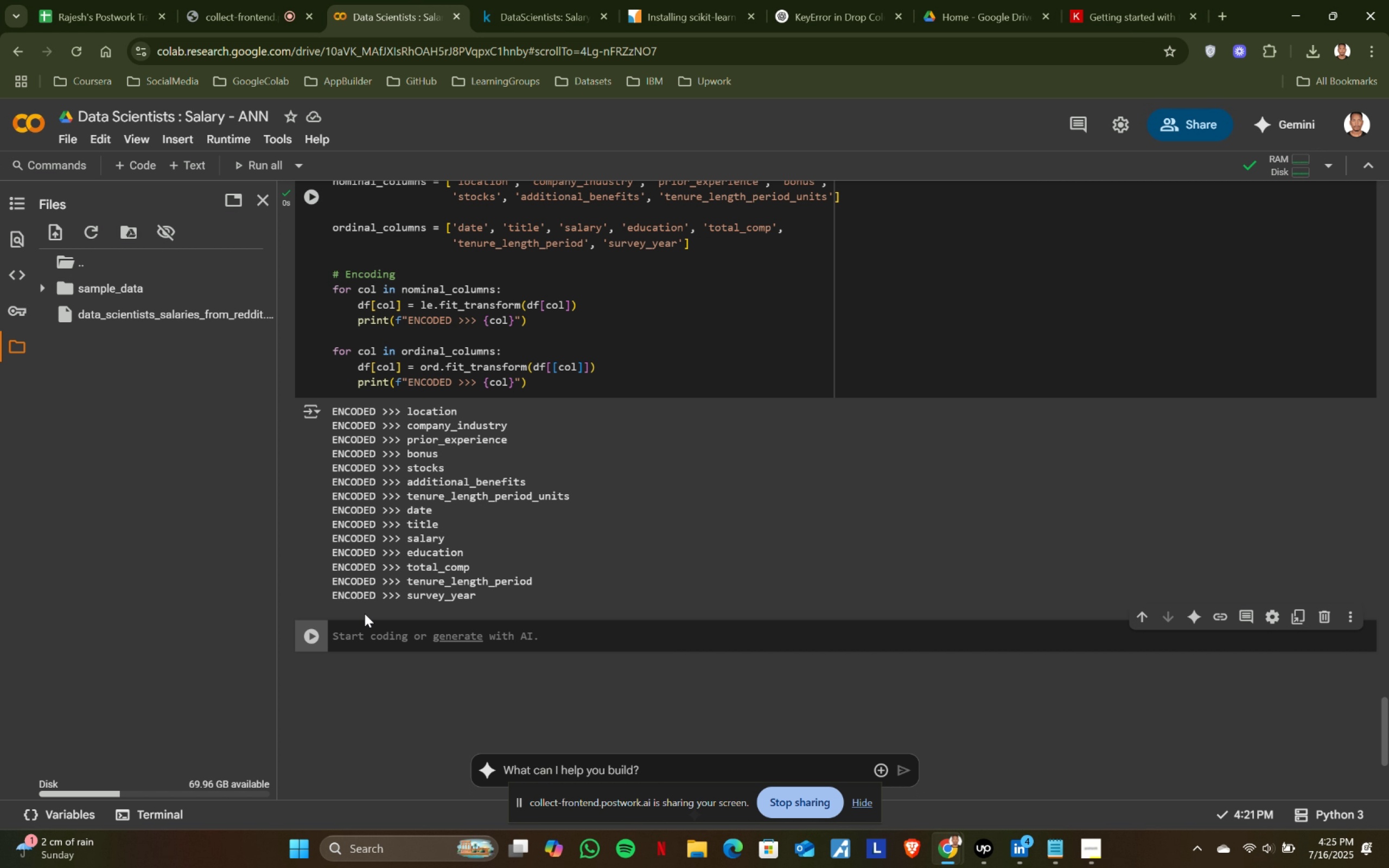 
wait(218.28)
 